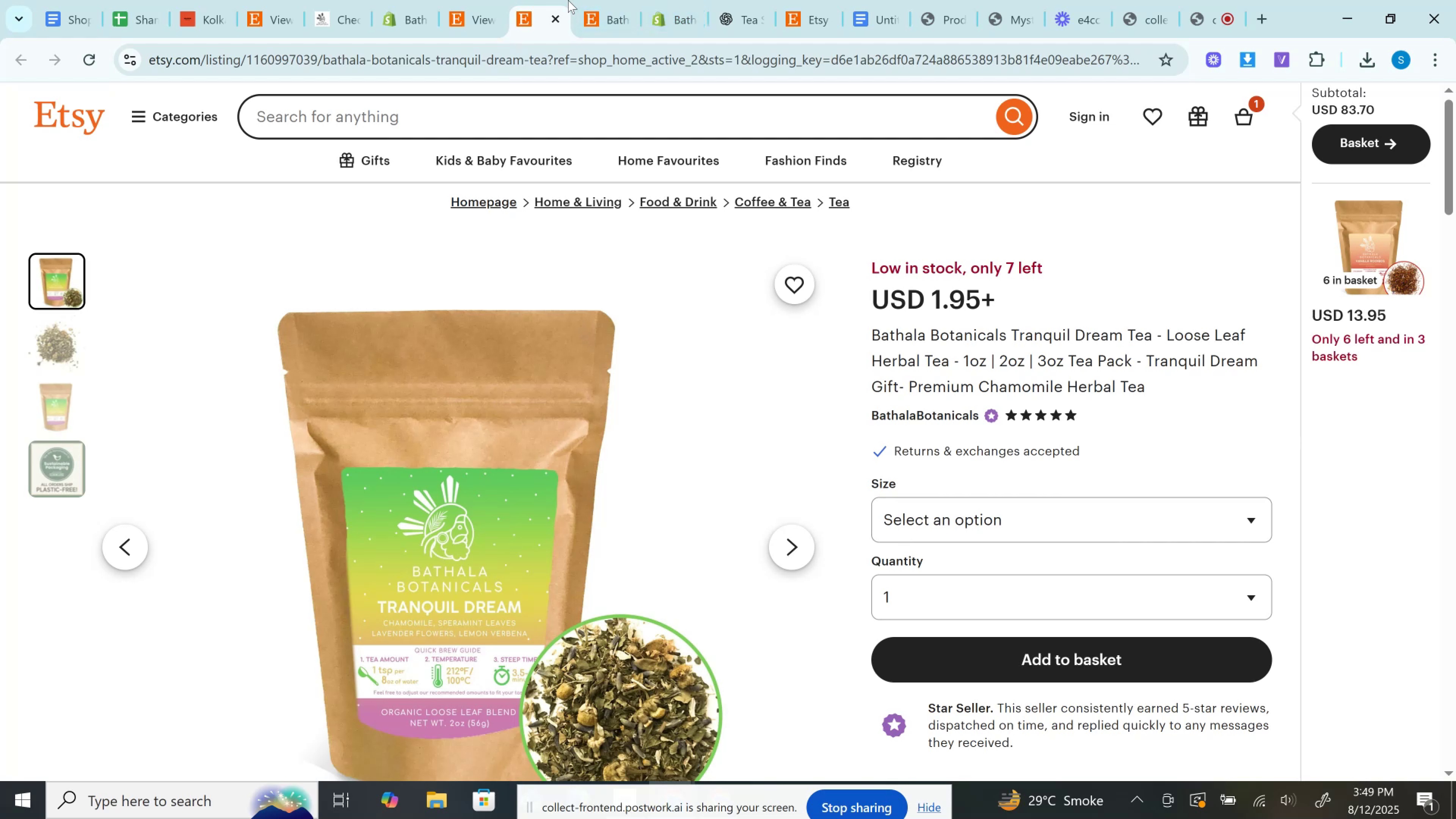 
double_click([619, 0])
 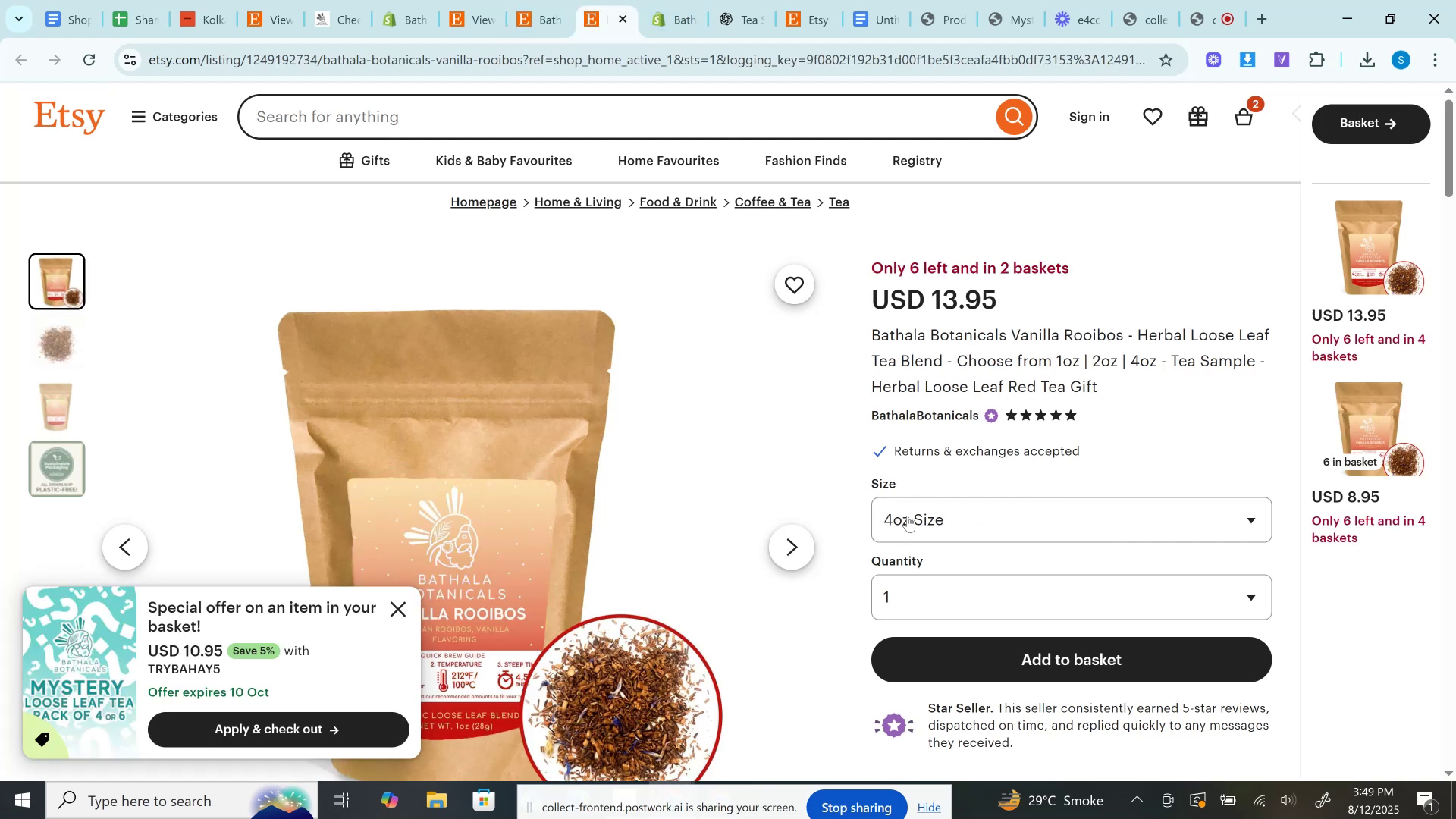 
left_click([915, 532])
 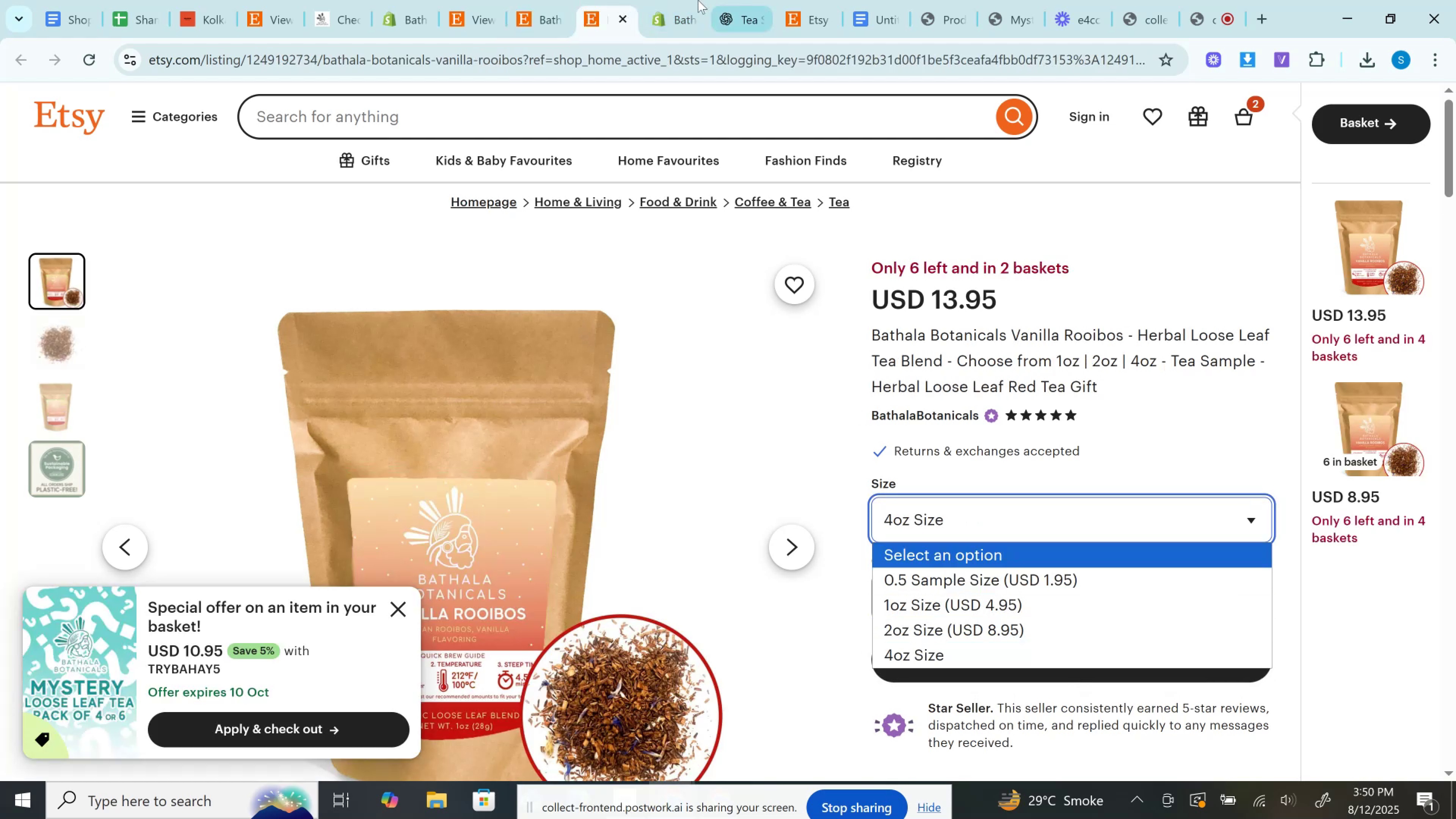 
left_click([684, 0])
 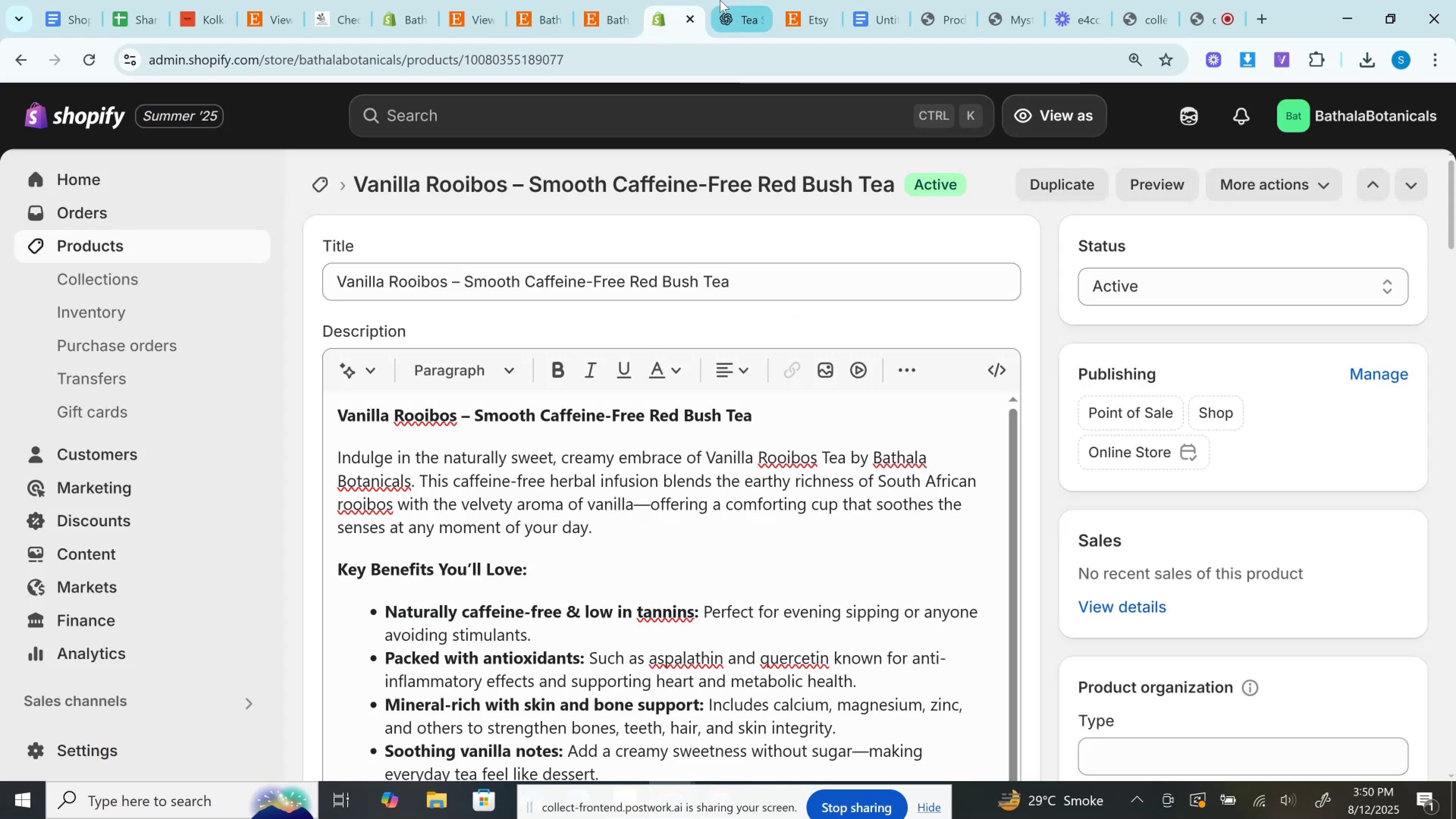 
scroll: coordinate [1068, 516], scroll_direction: down, amount: 18.0
 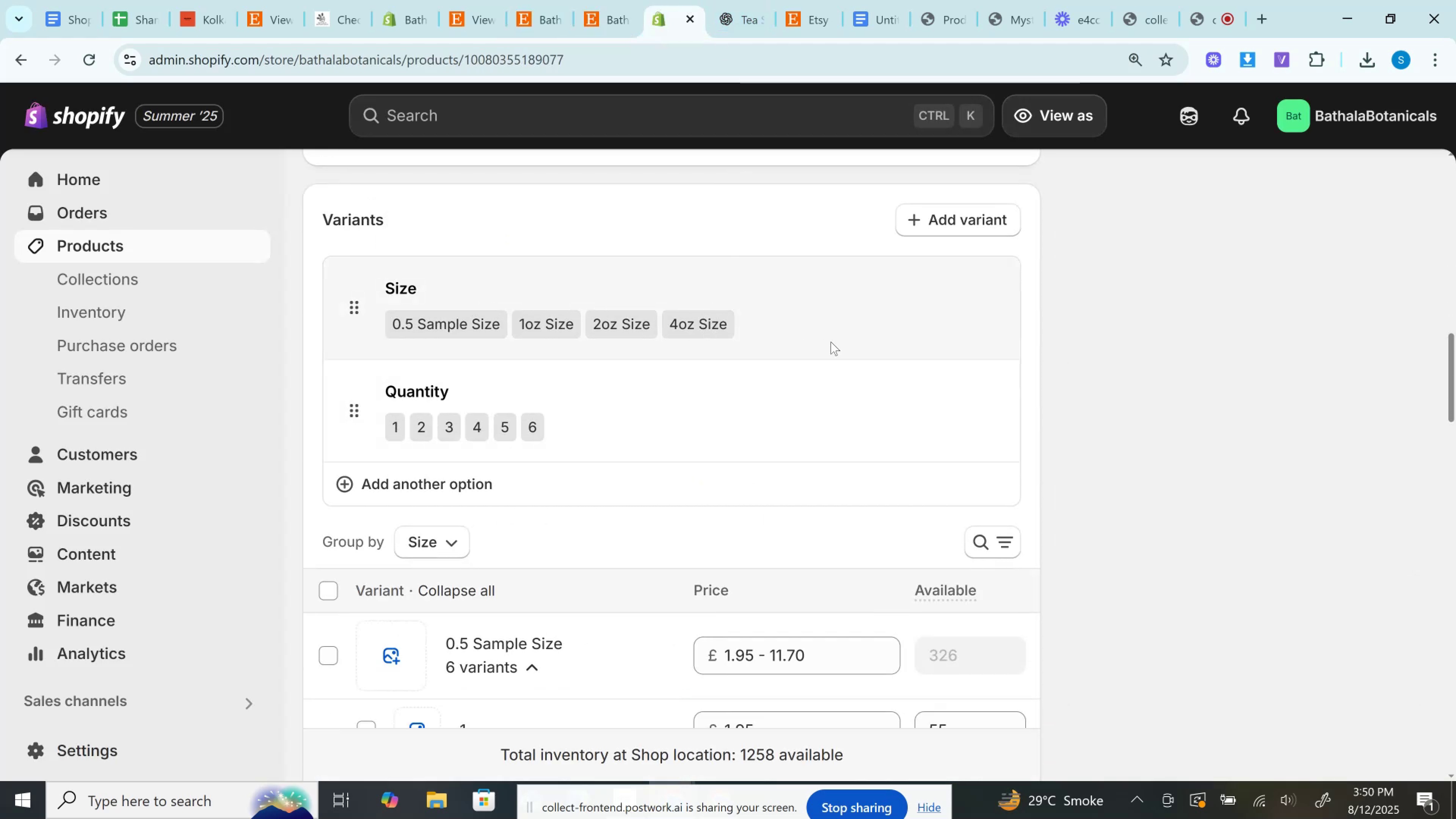 
left_click([648, 0])
 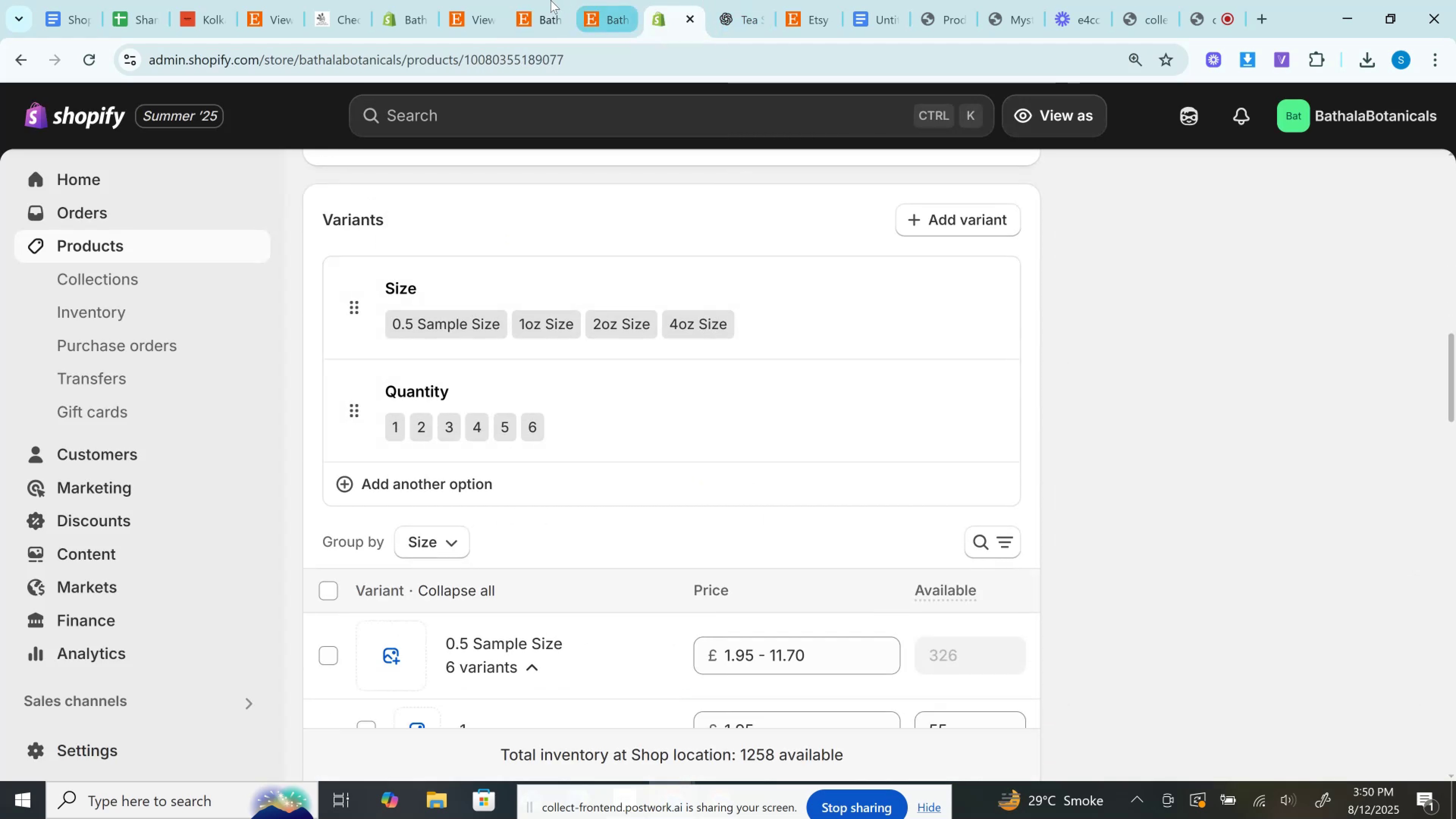 
left_click([551, 0])
 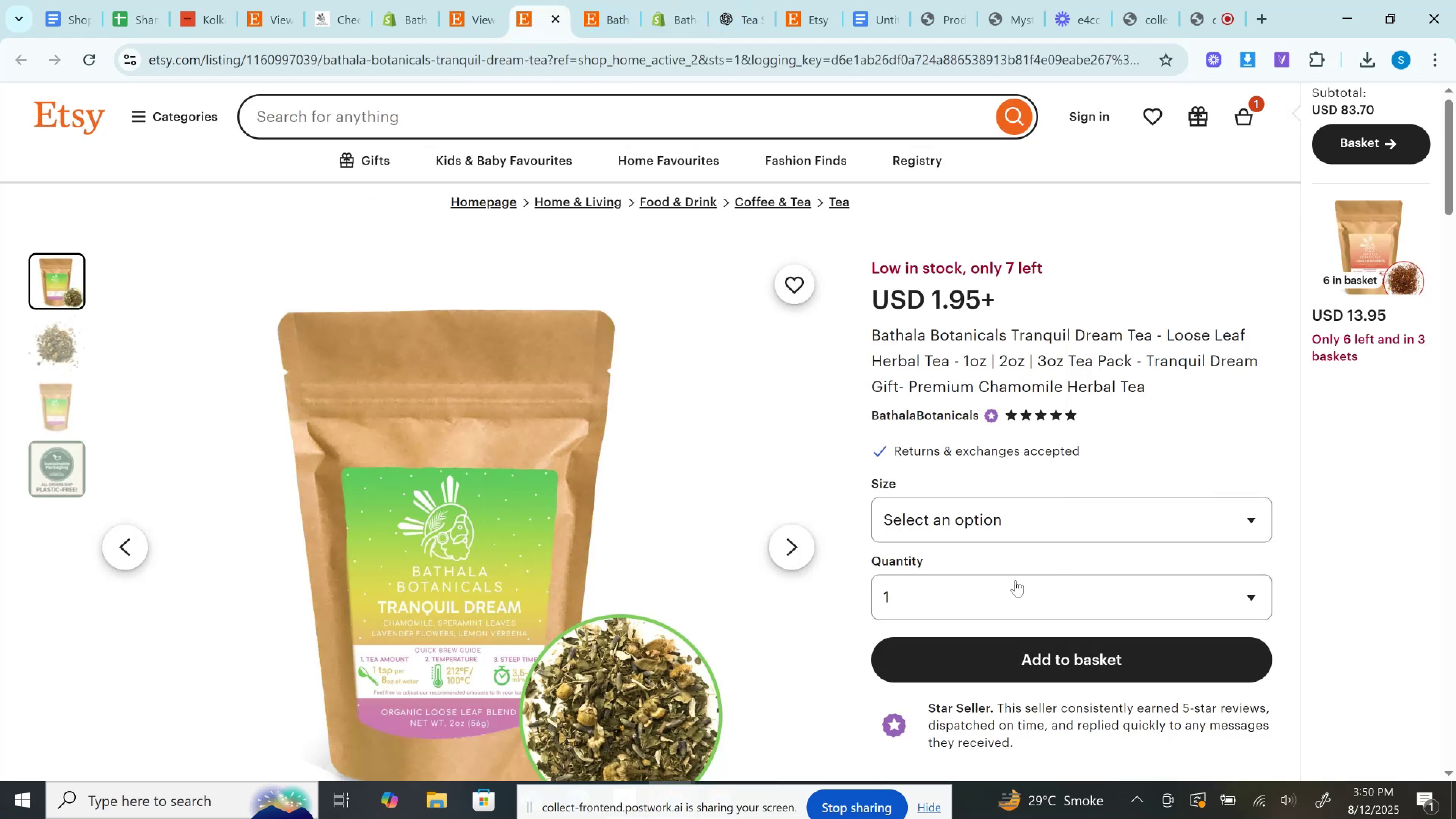 
left_click([1015, 581])
 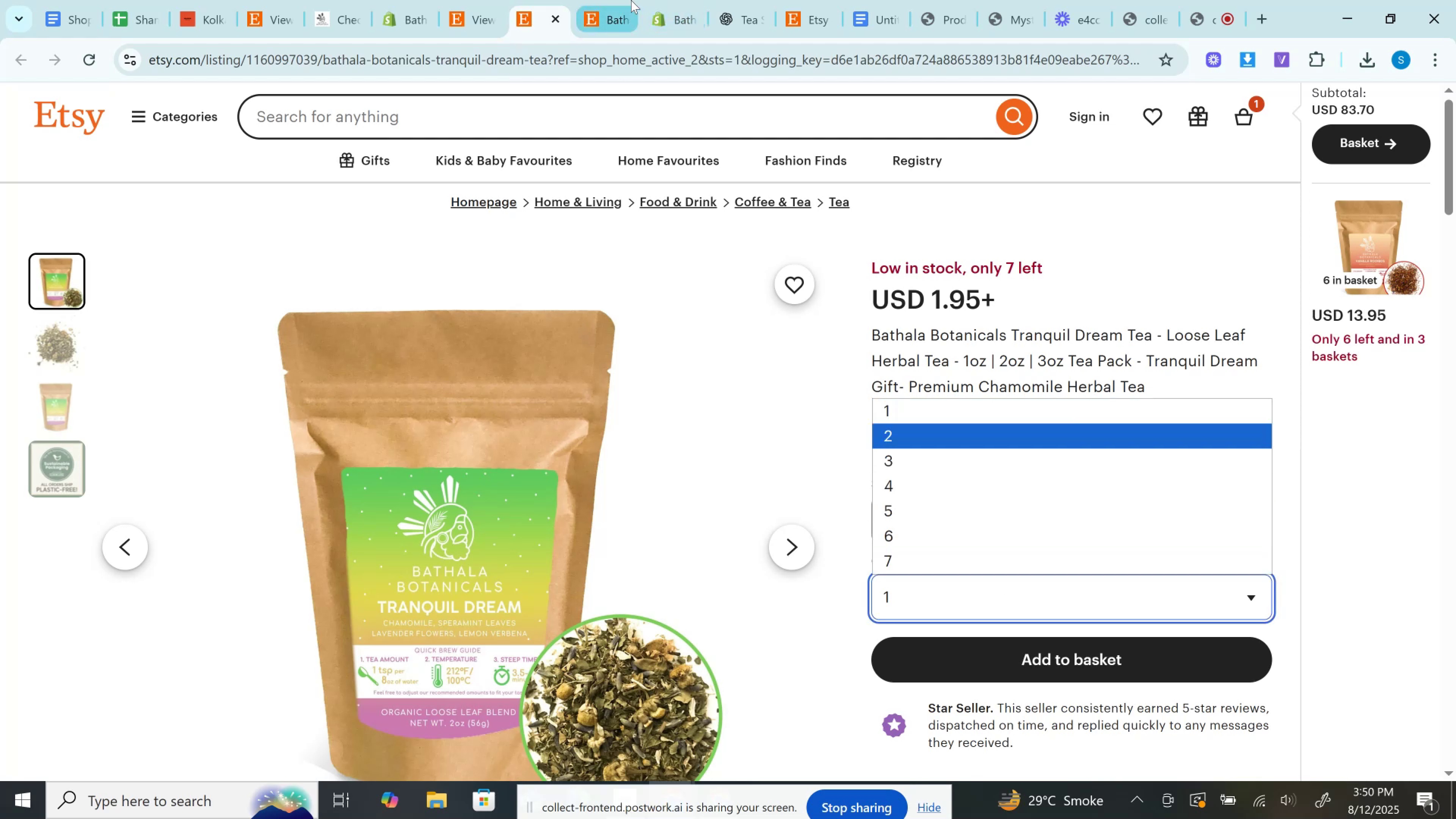 
double_click([667, 0])
 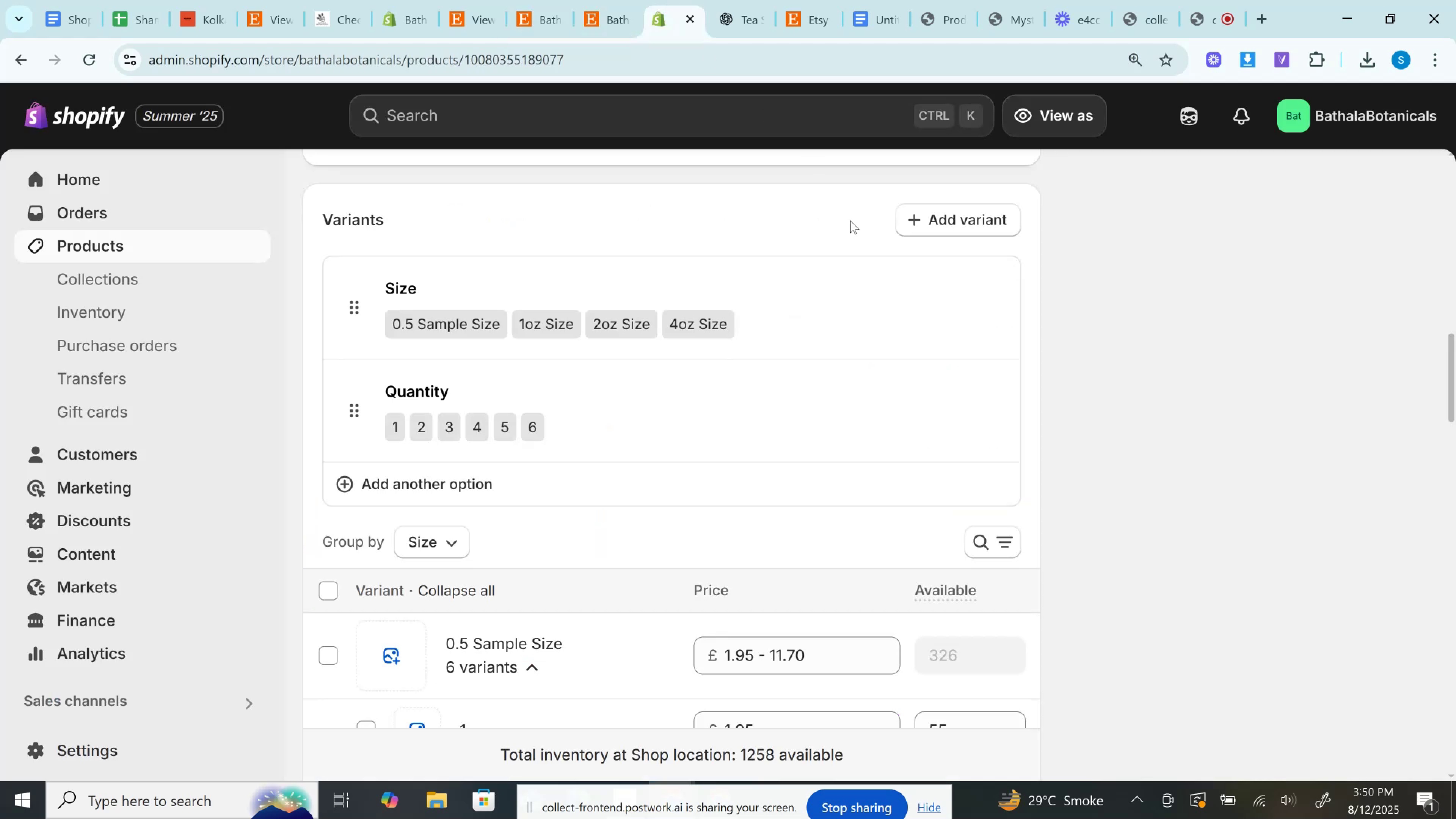 
scroll: coordinate [921, 294], scroll_direction: up, amount: 23.0
 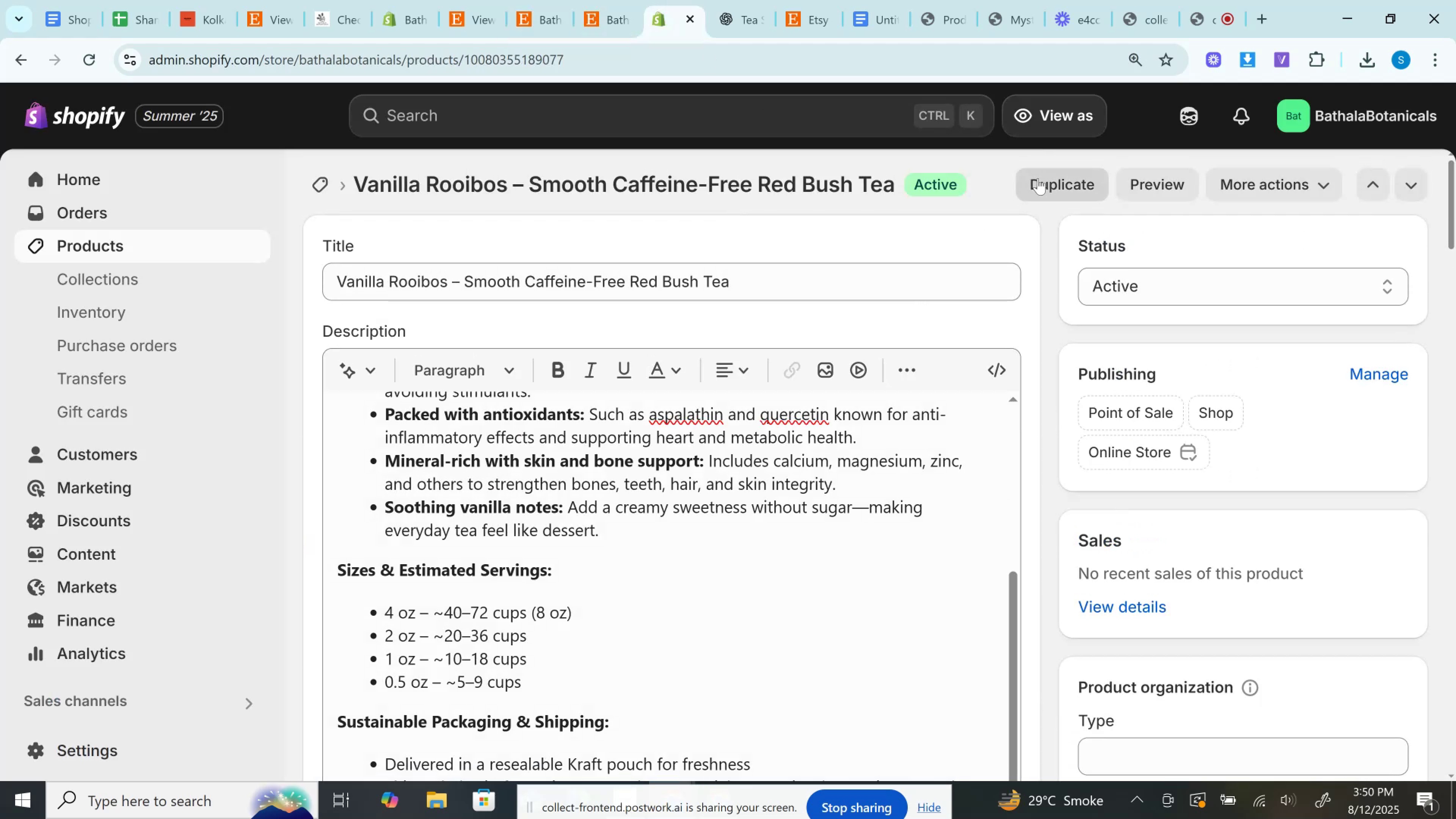 
left_click([1038, 178])
 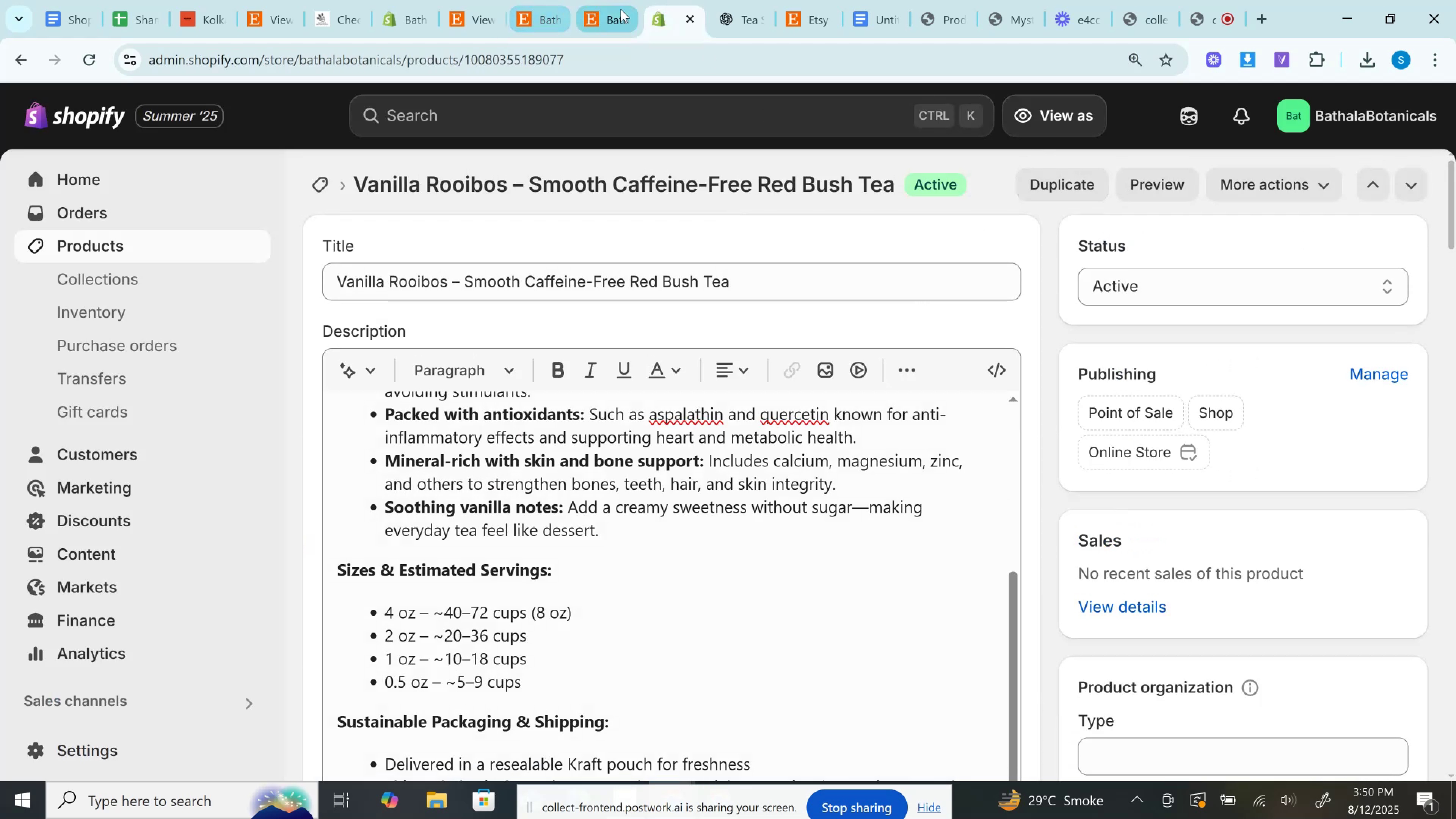 
left_click([617, 4])
 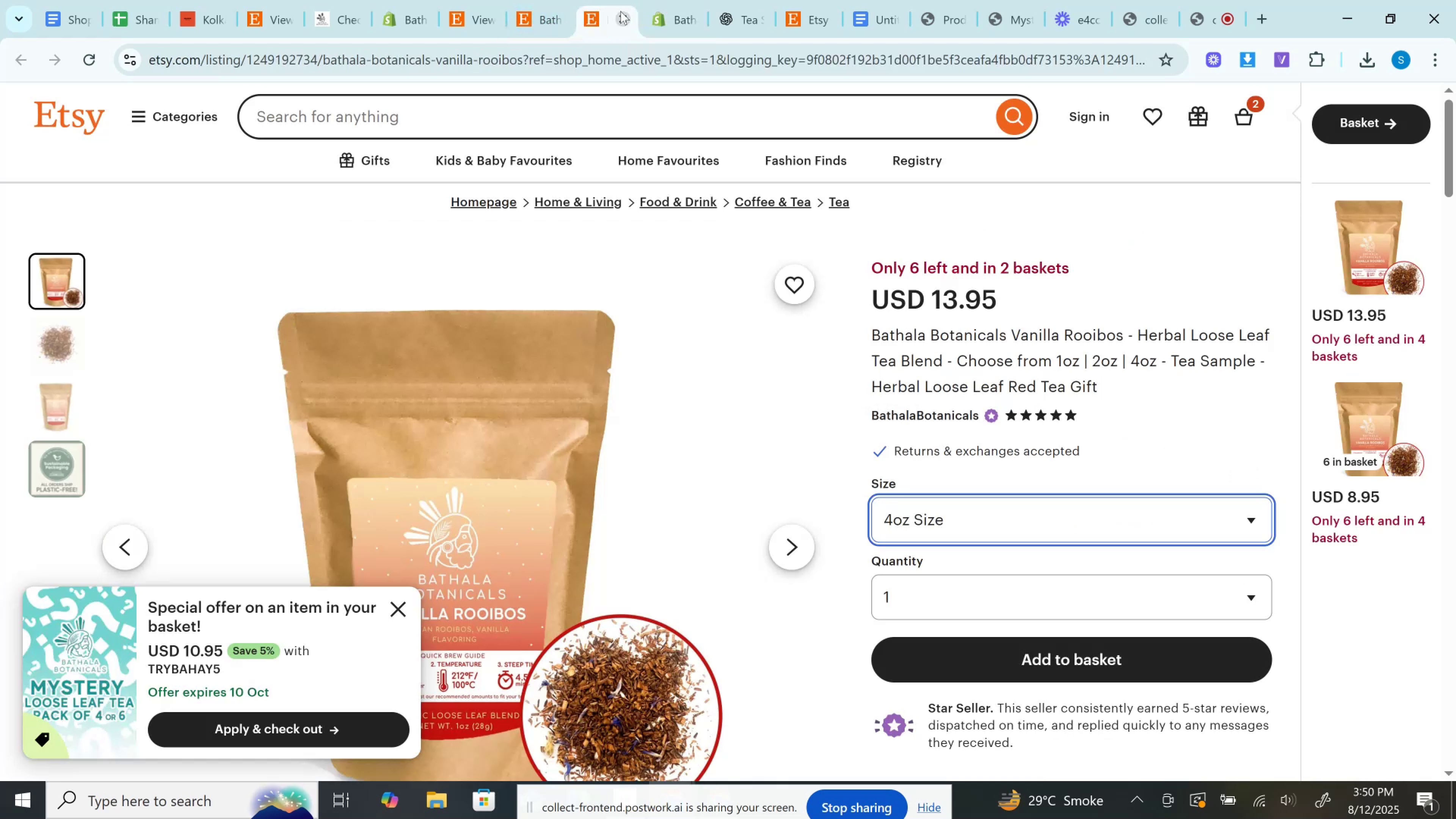 
left_click([621, 12])
 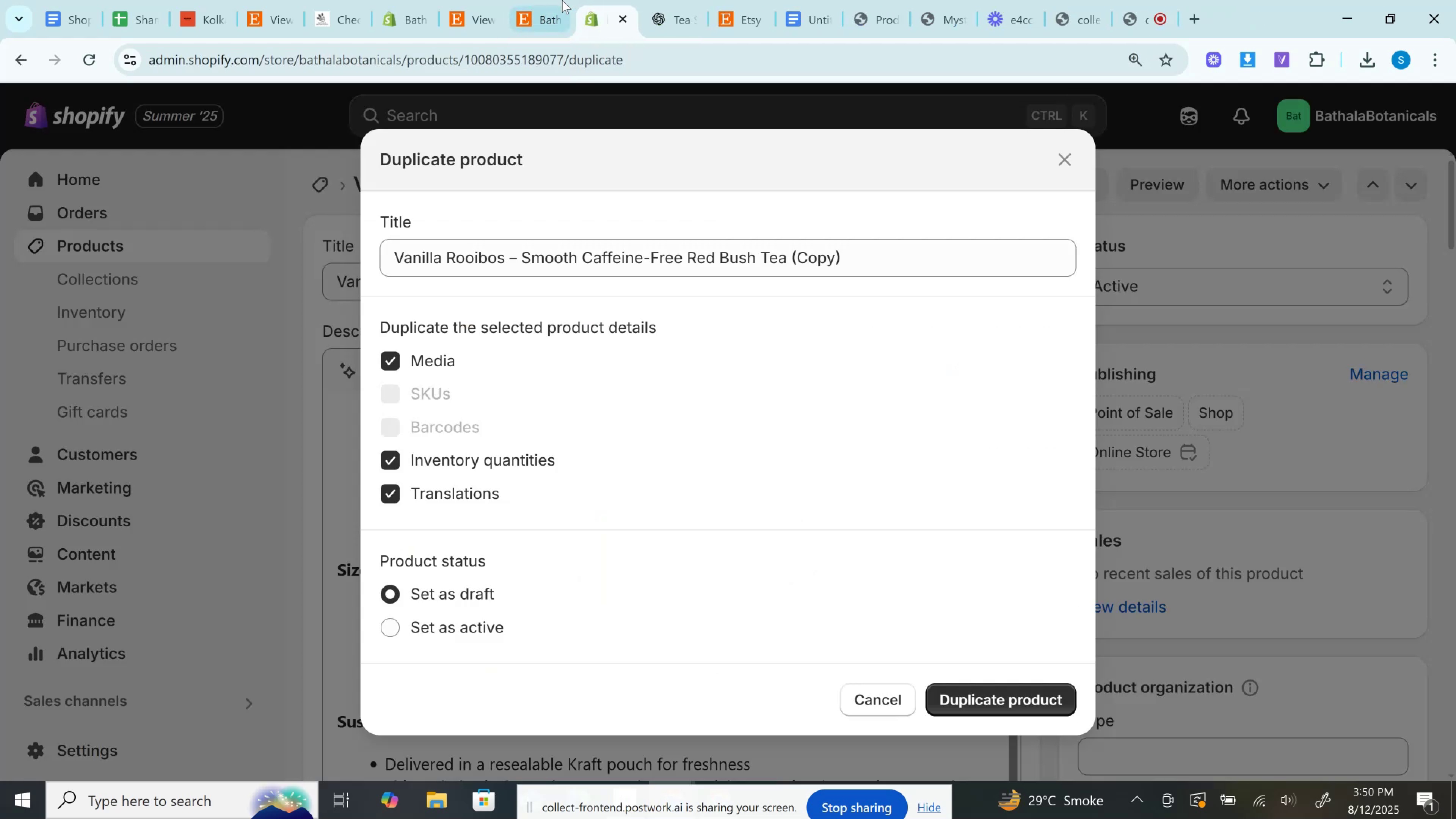 
left_click([559, 0])
 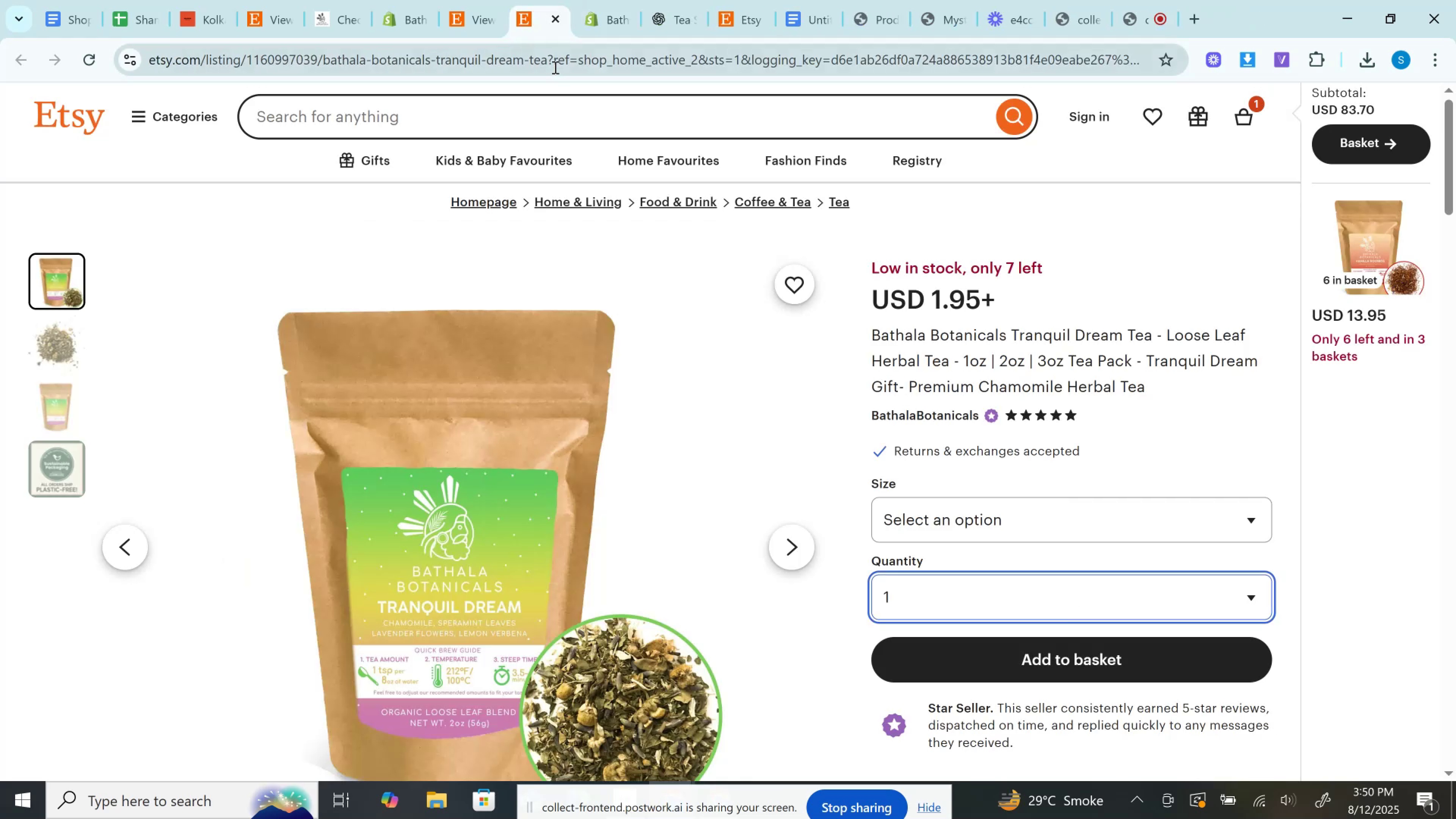 
left_click([554, 67])
 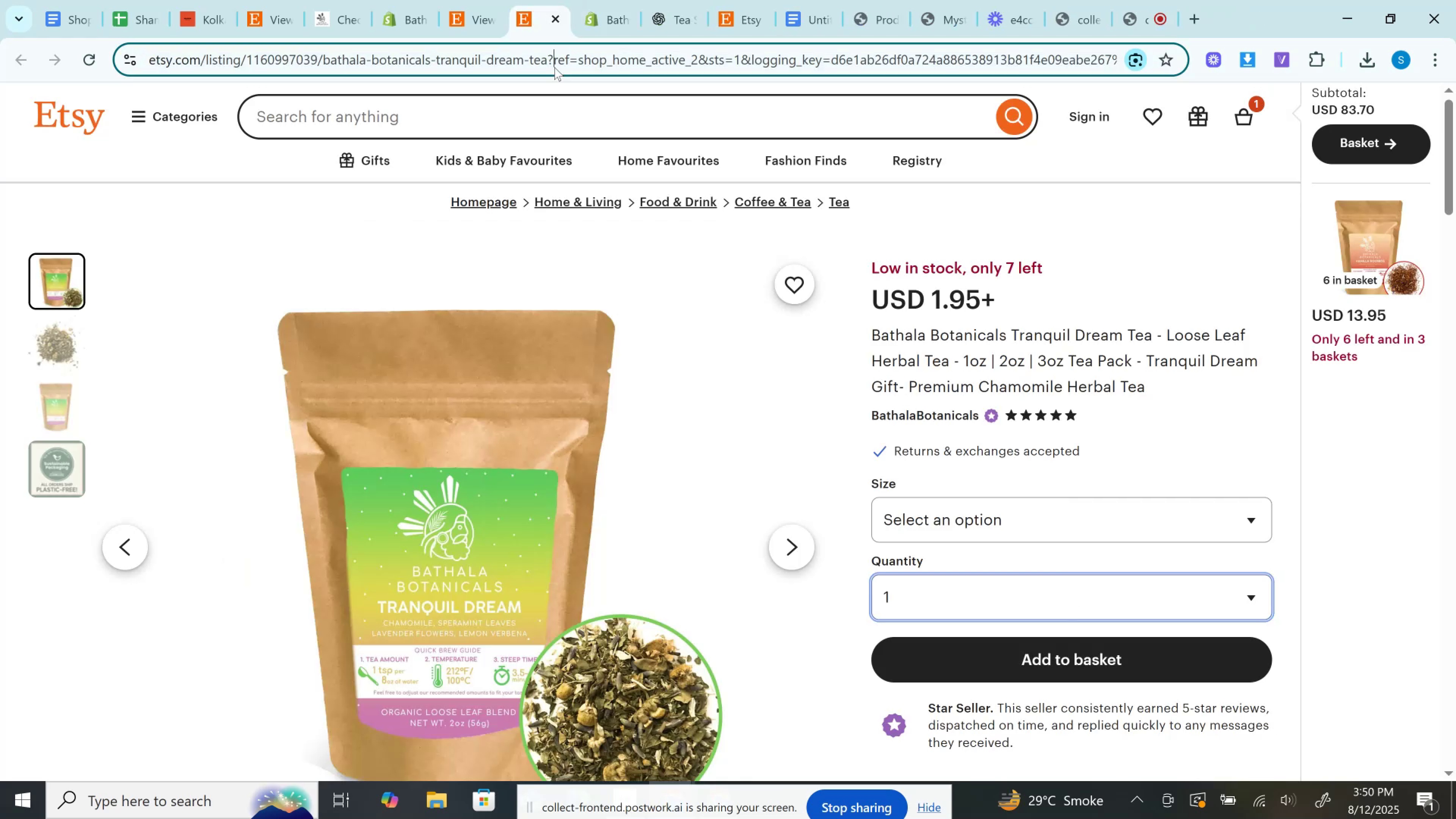 
key(Control+C)
 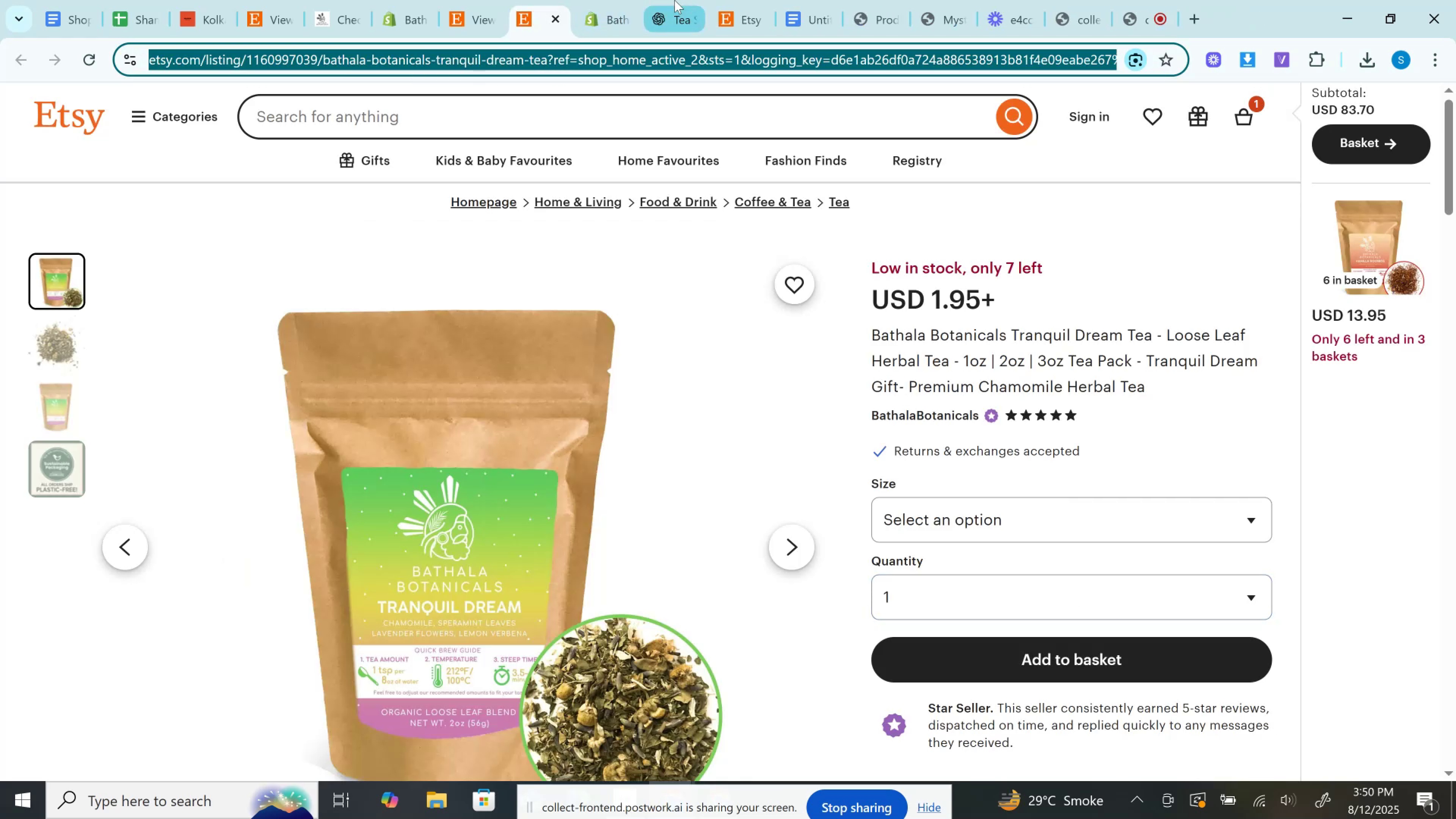 
left_click([672, 0])
 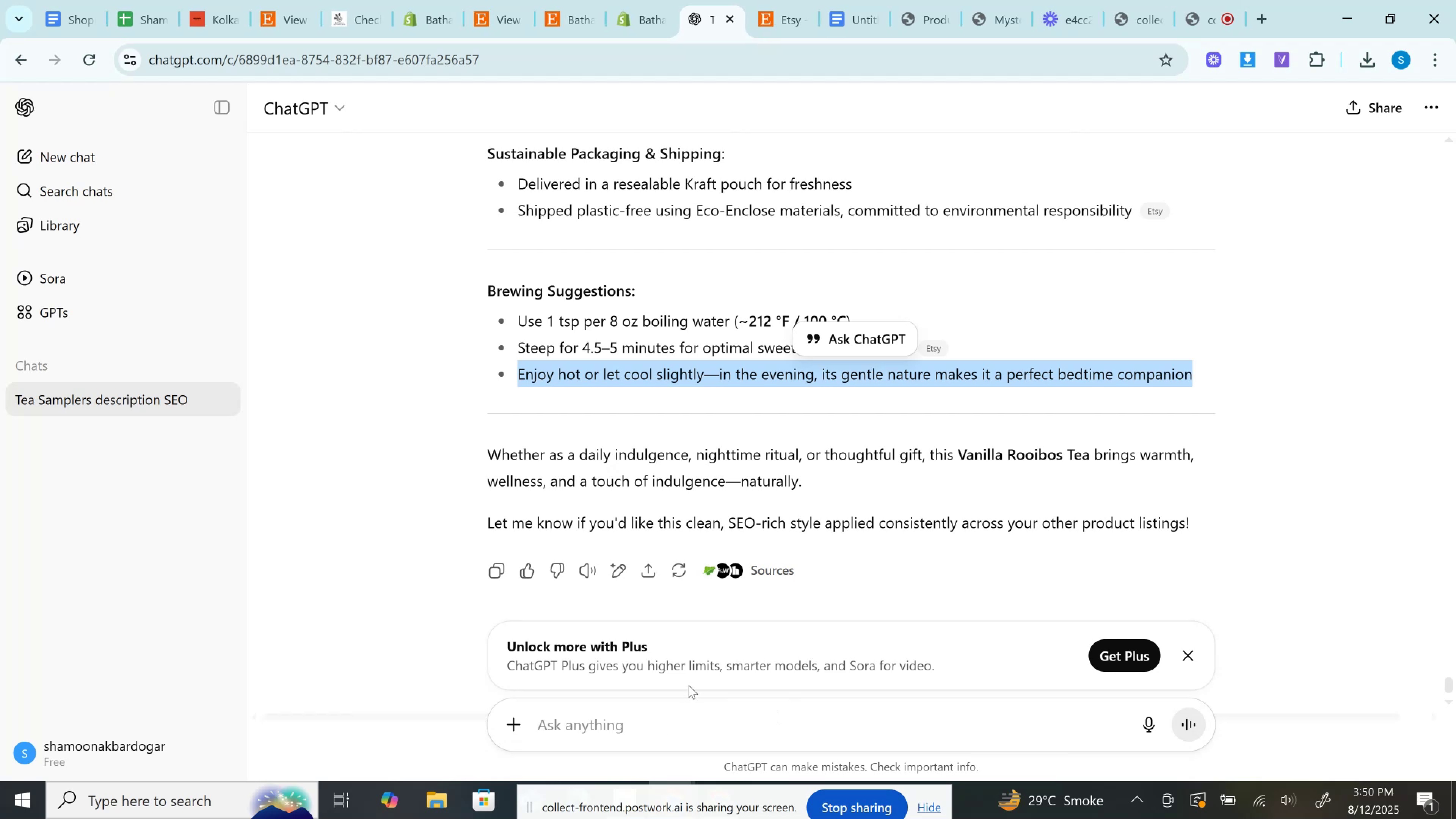 
left_click([686, 711])
 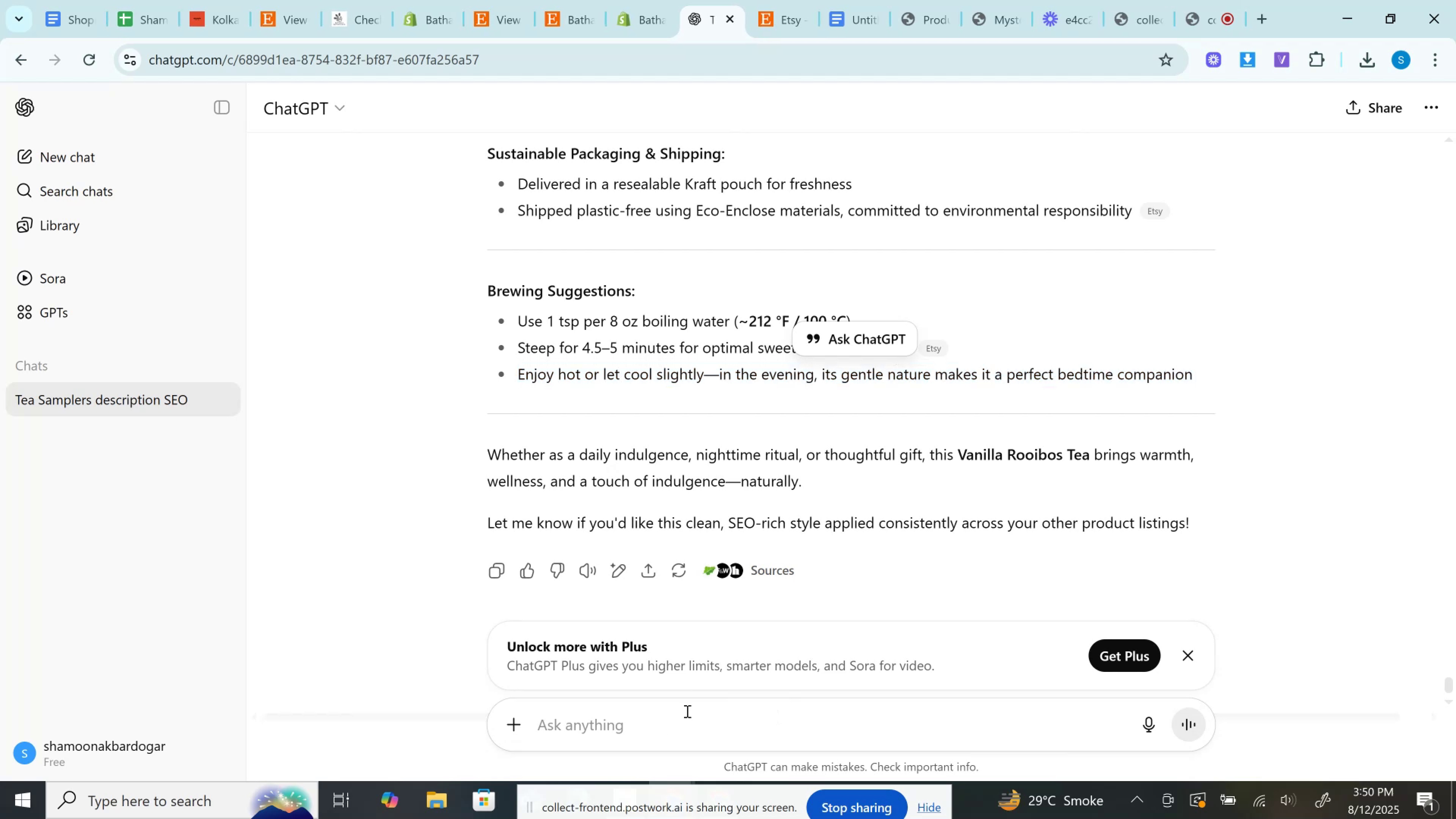 
key(Control+V)
 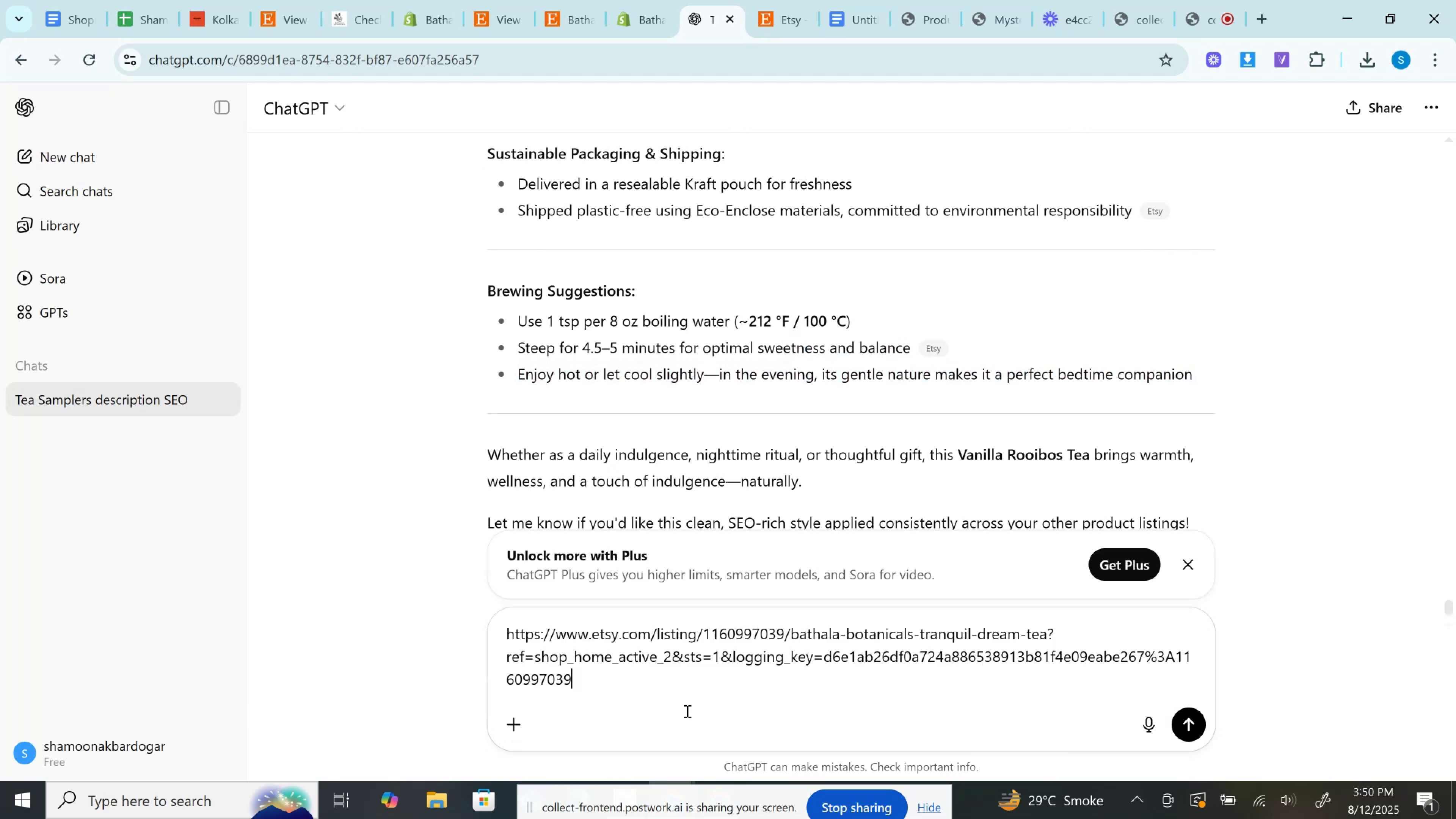 
key(Enter)
 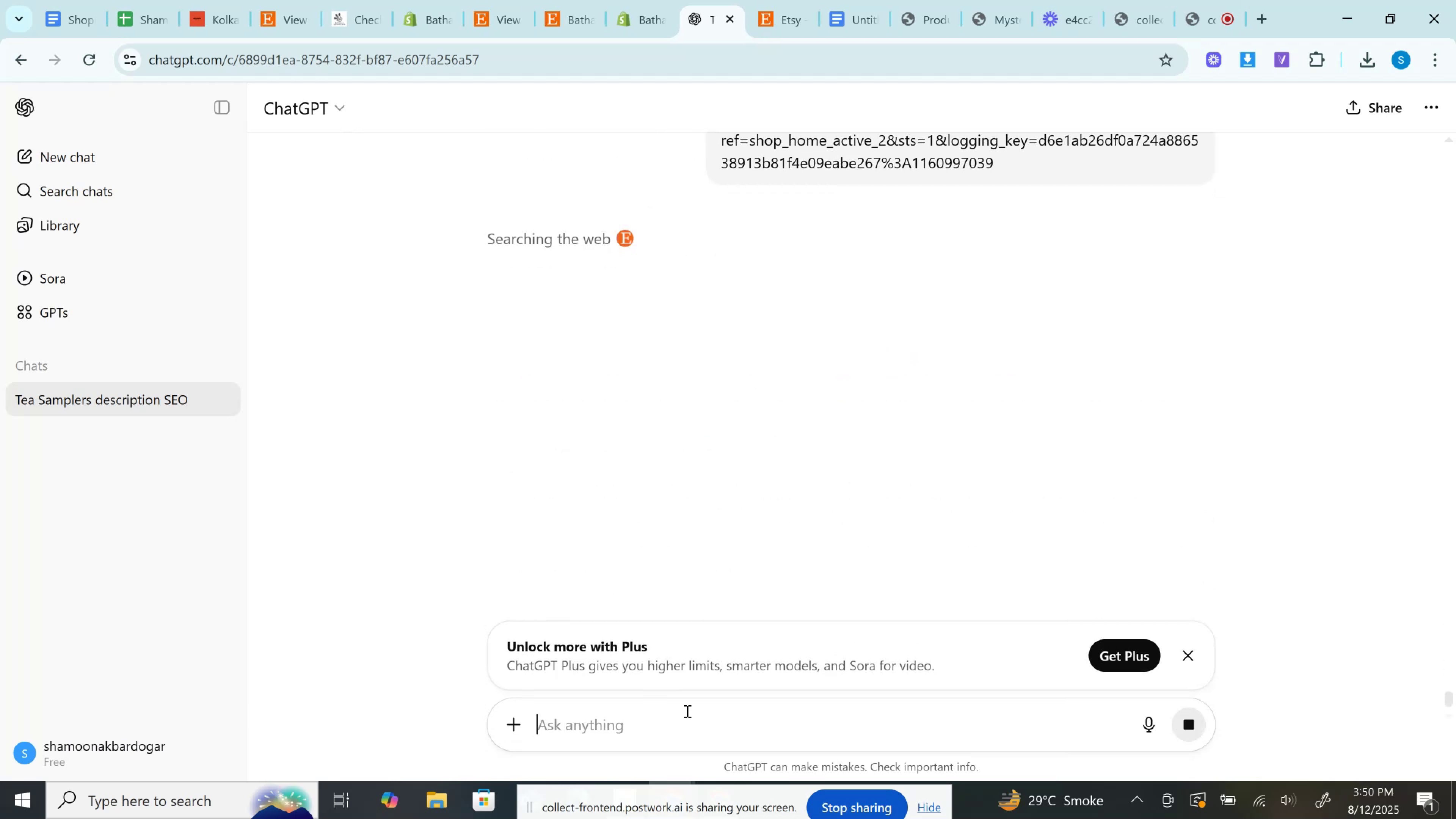 
wait(11.02)
 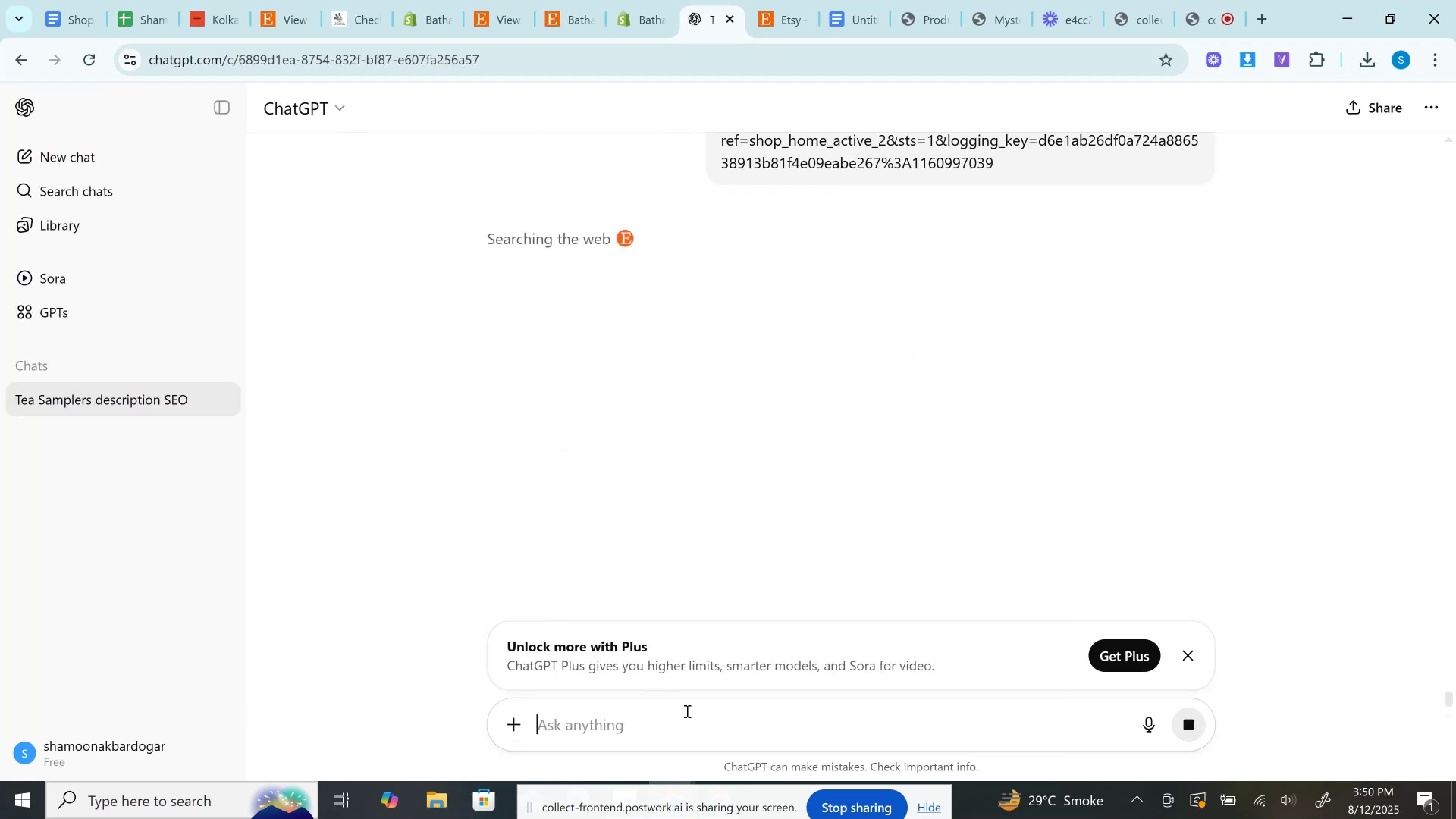 
left_click_drag(start_coordinate=[486, 385], to_coordinate=[949, 381])
 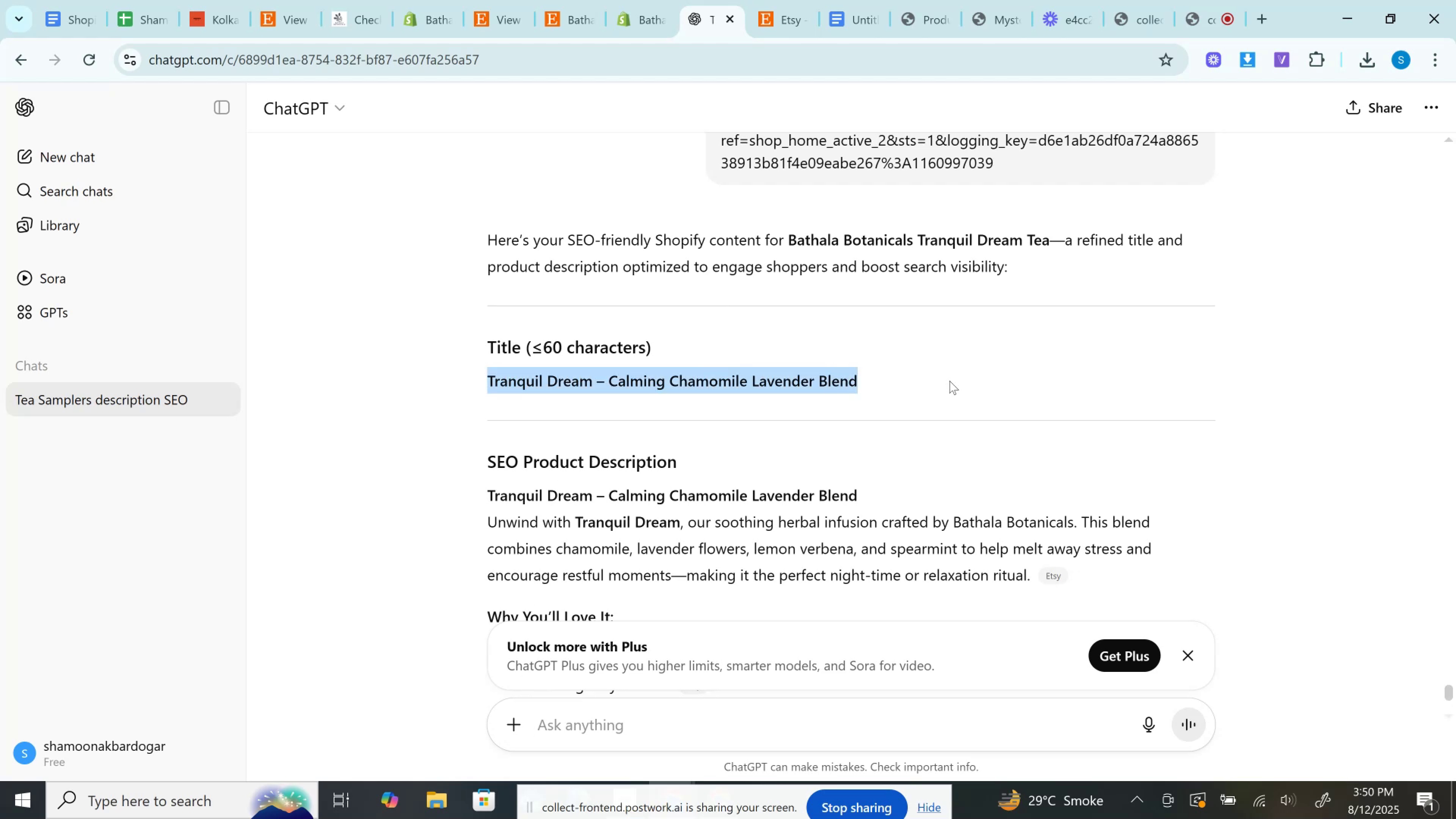 
key(Control+C)
 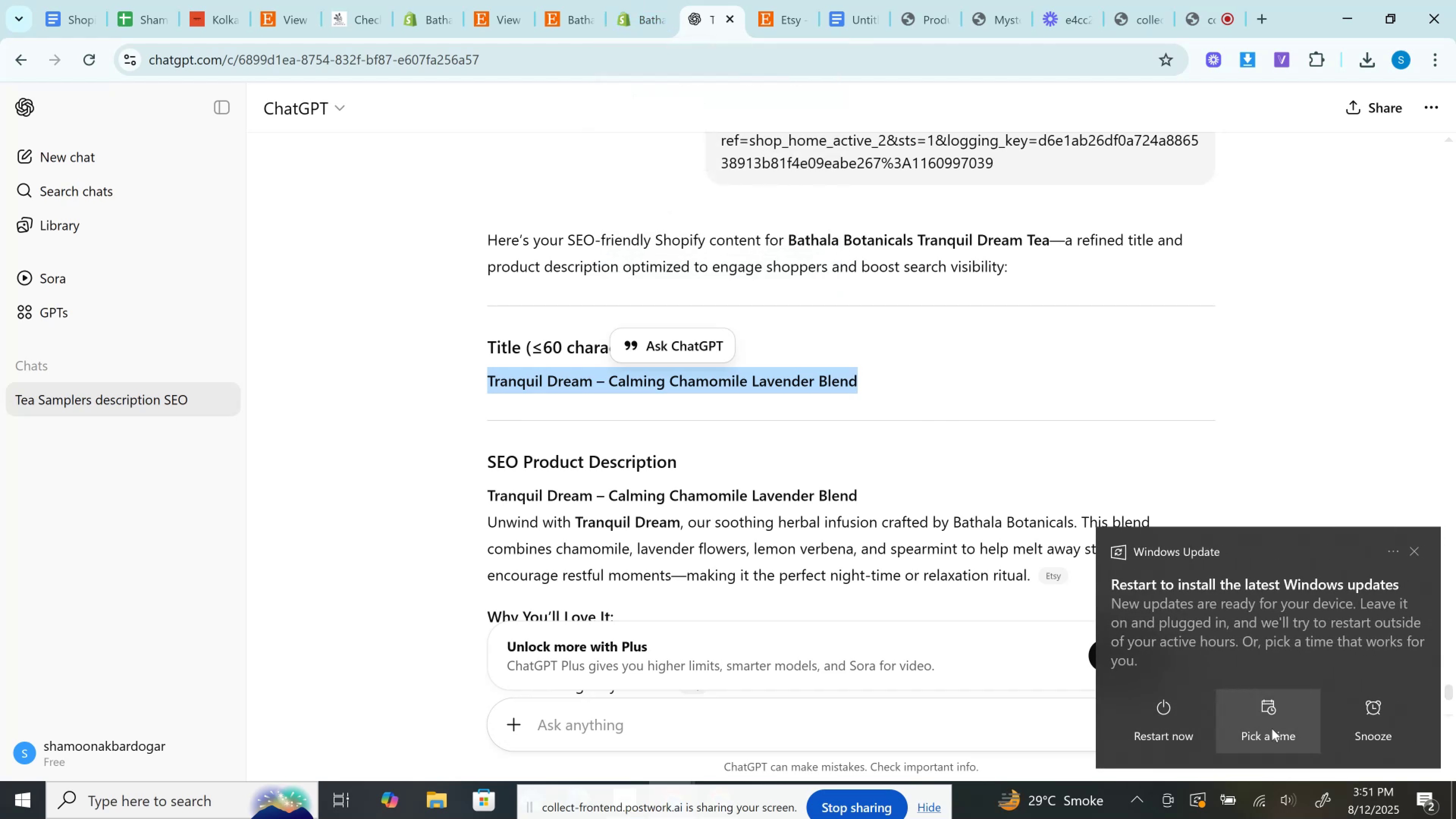 
wait(41.29)
 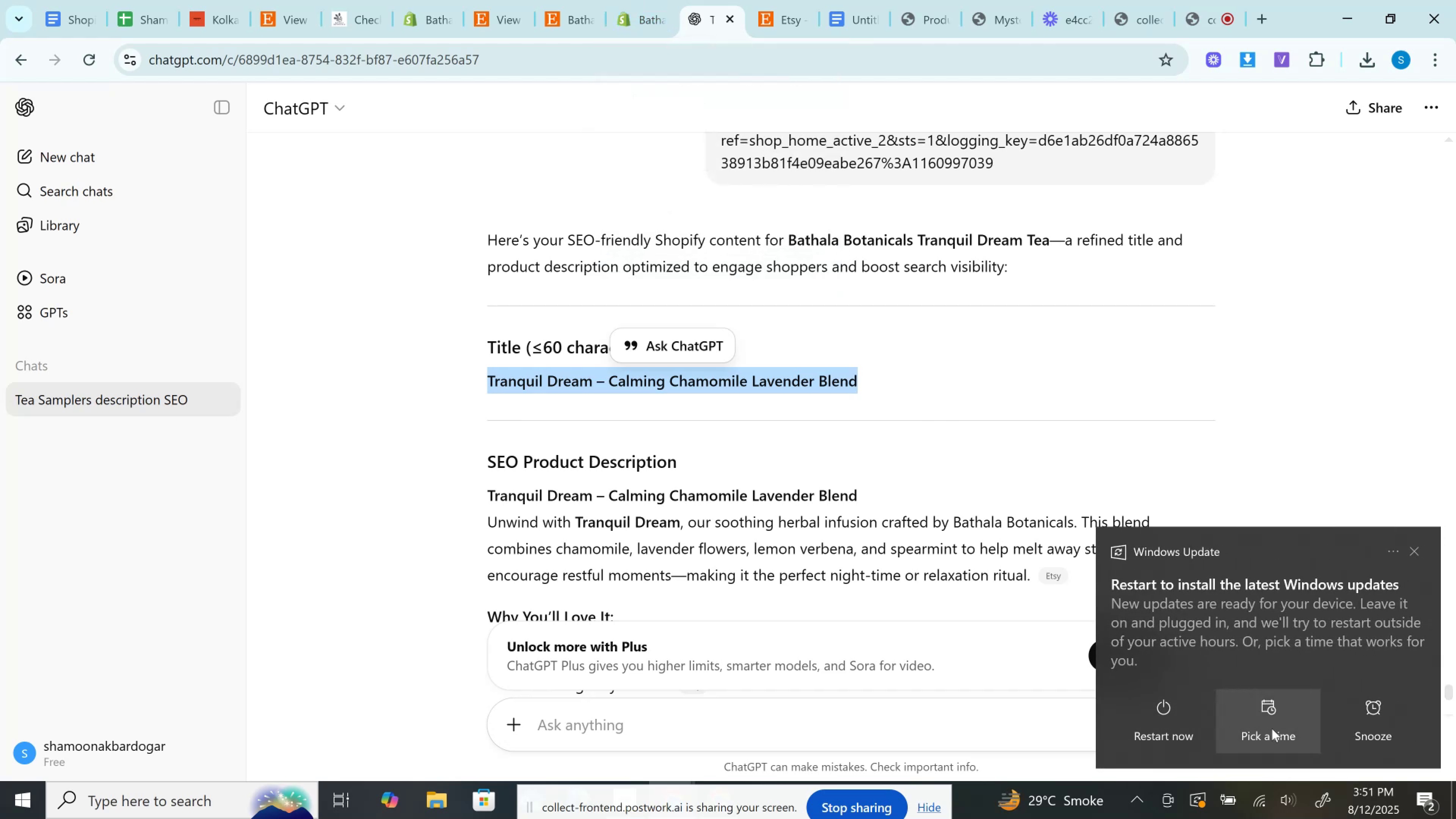 
left_click([1268, 720])
 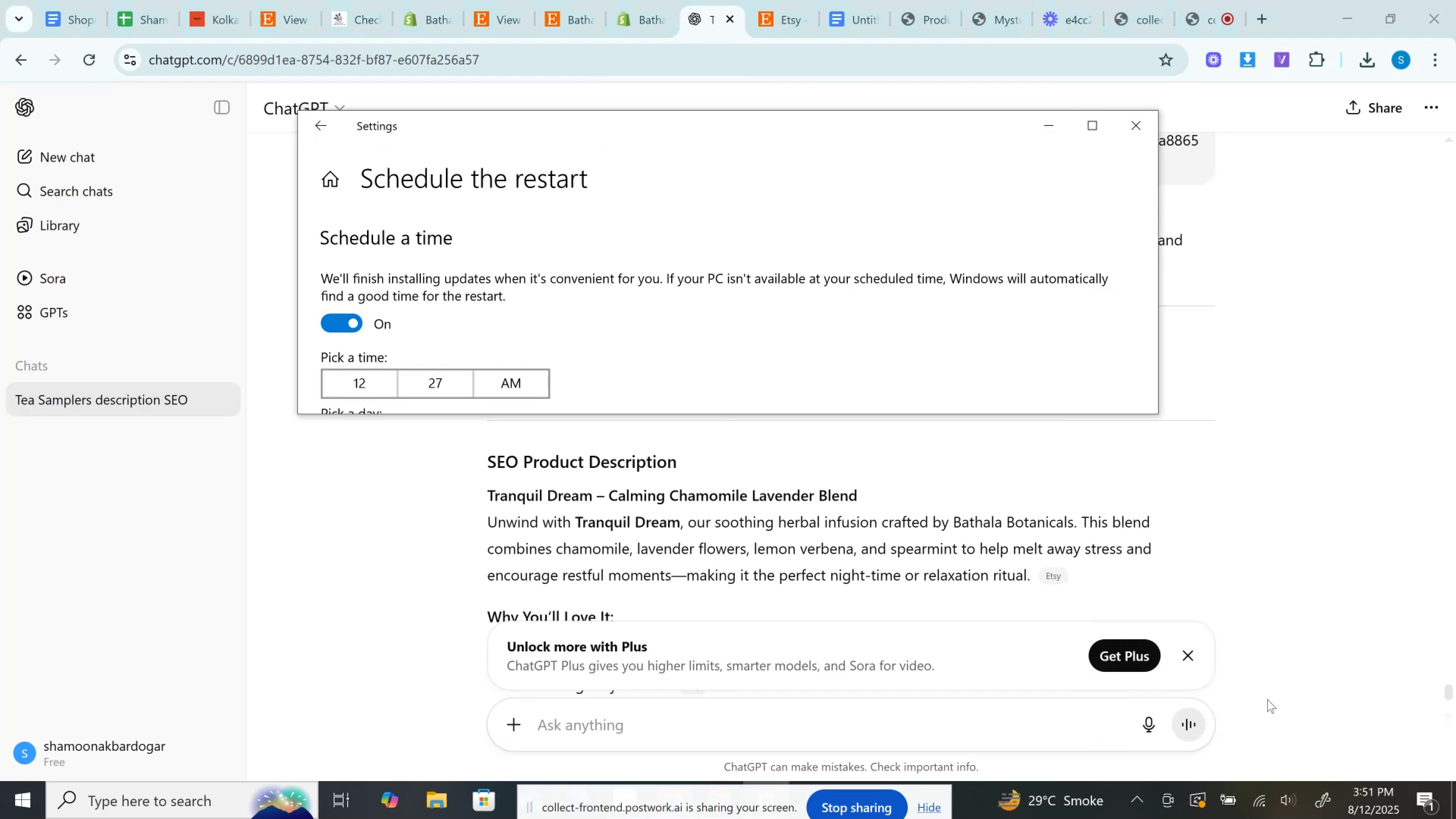 
left_click([376, 382])
 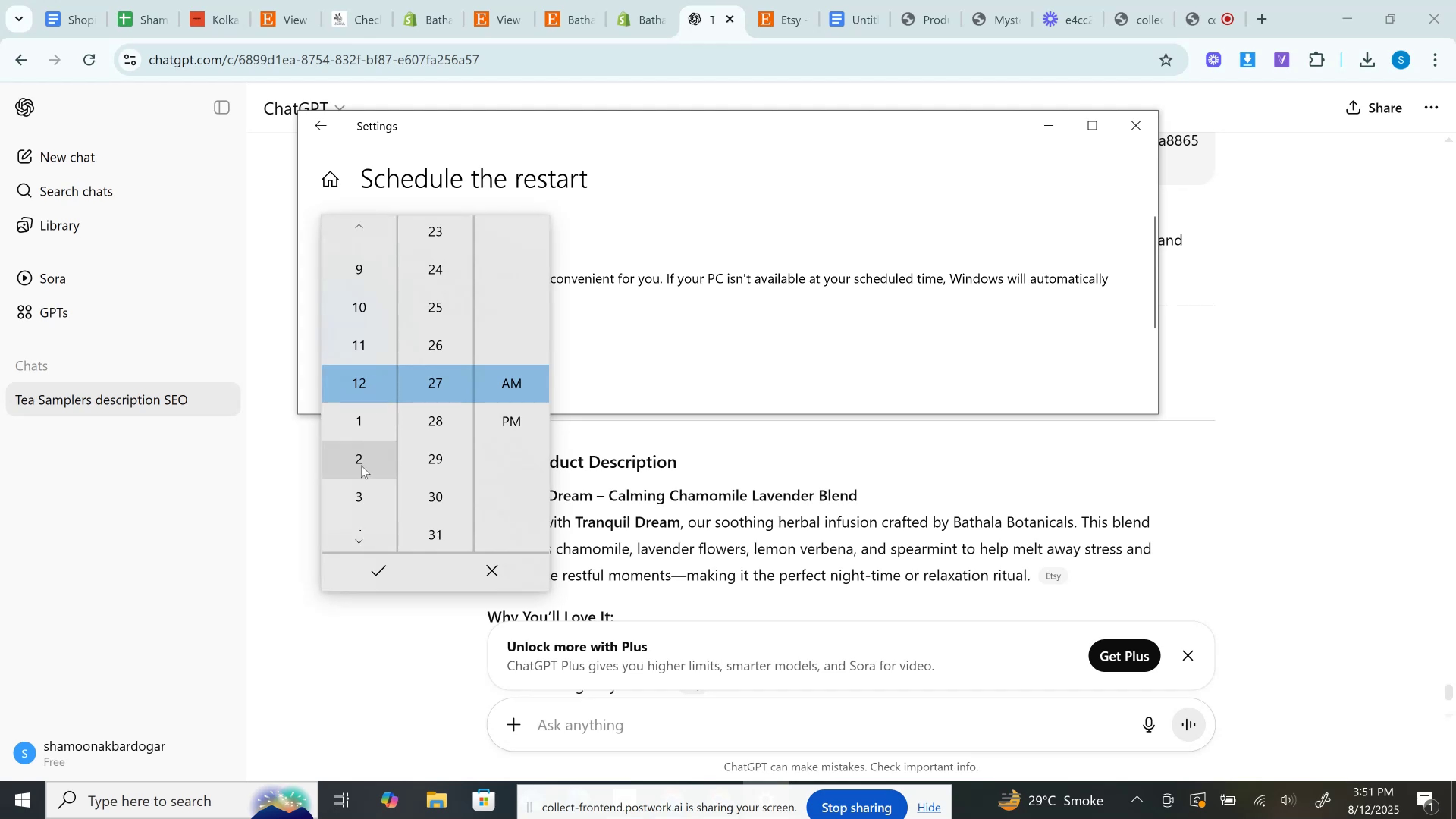 
left_click([361, 465])
 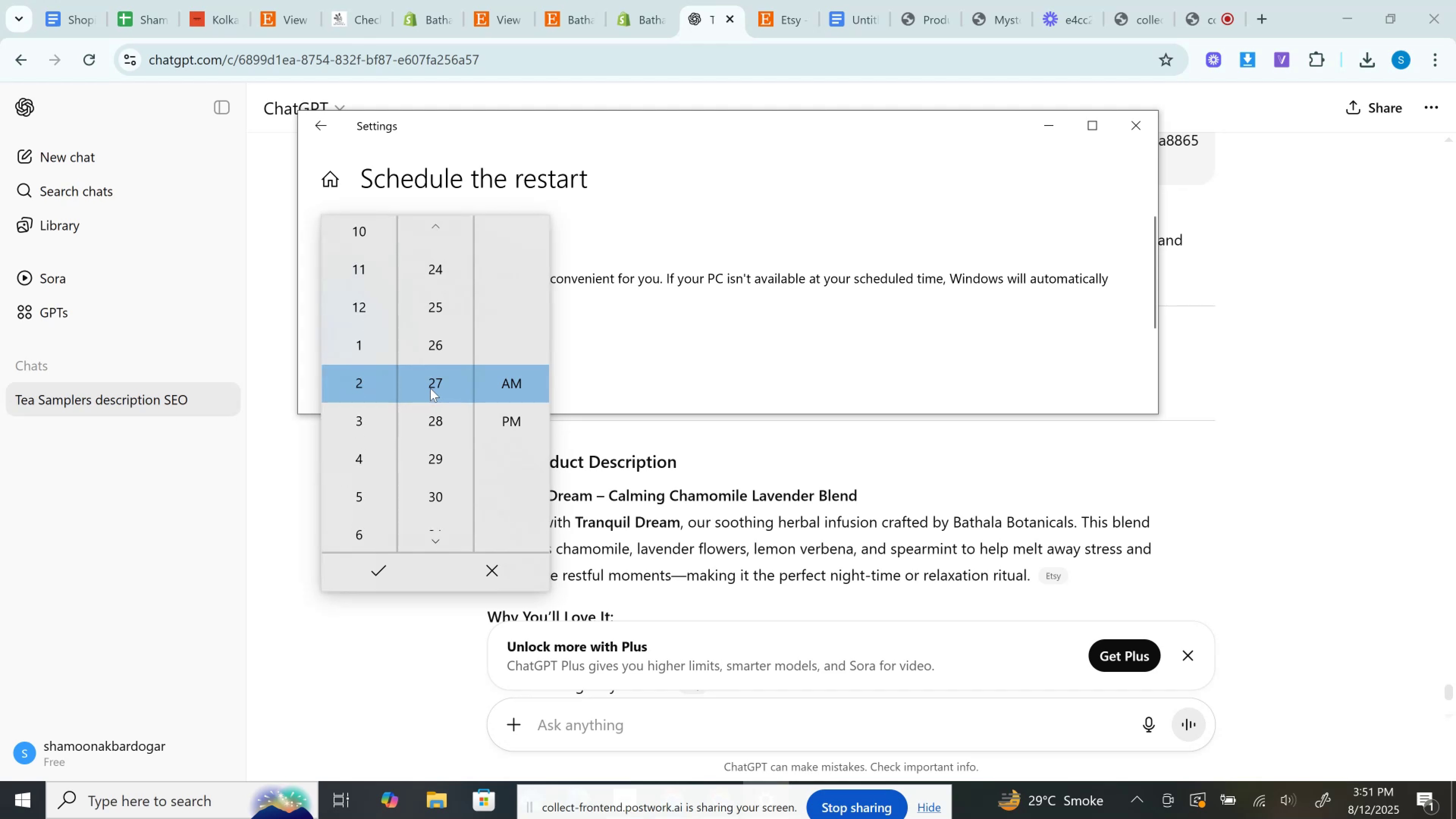 
left_click([435, 442])
 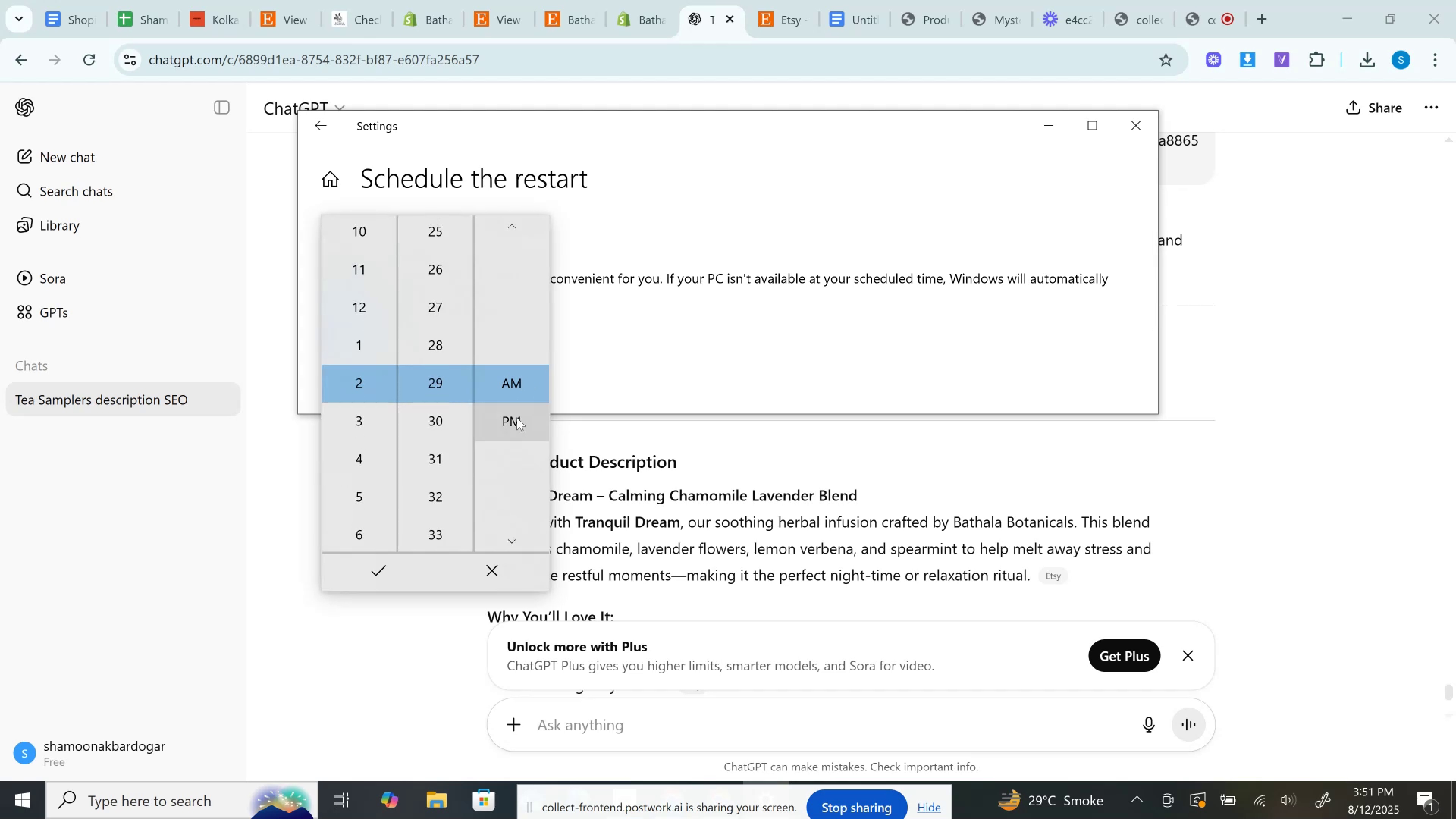 
left_click([517, 417])
 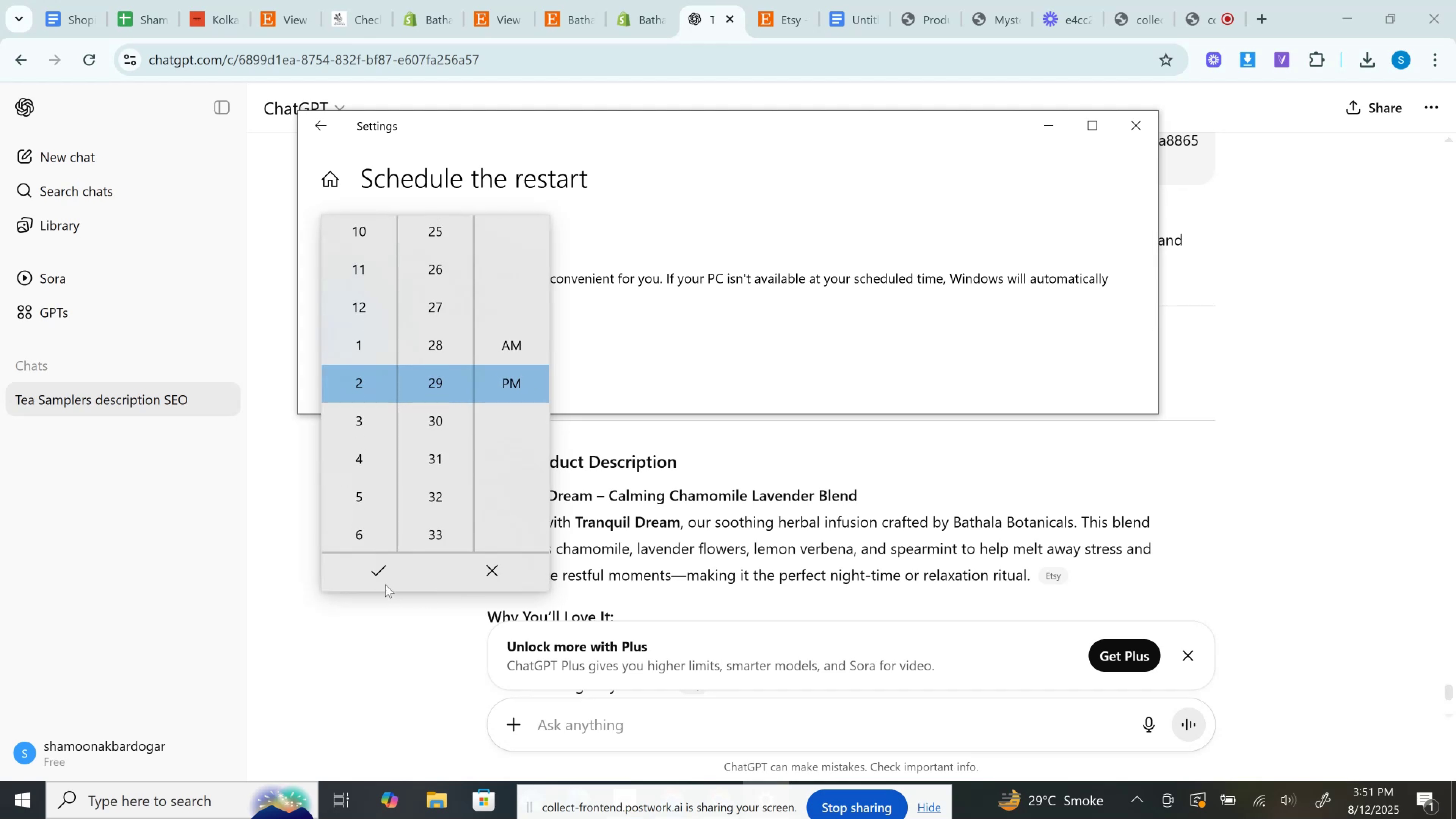 
left_click([377, 569])
 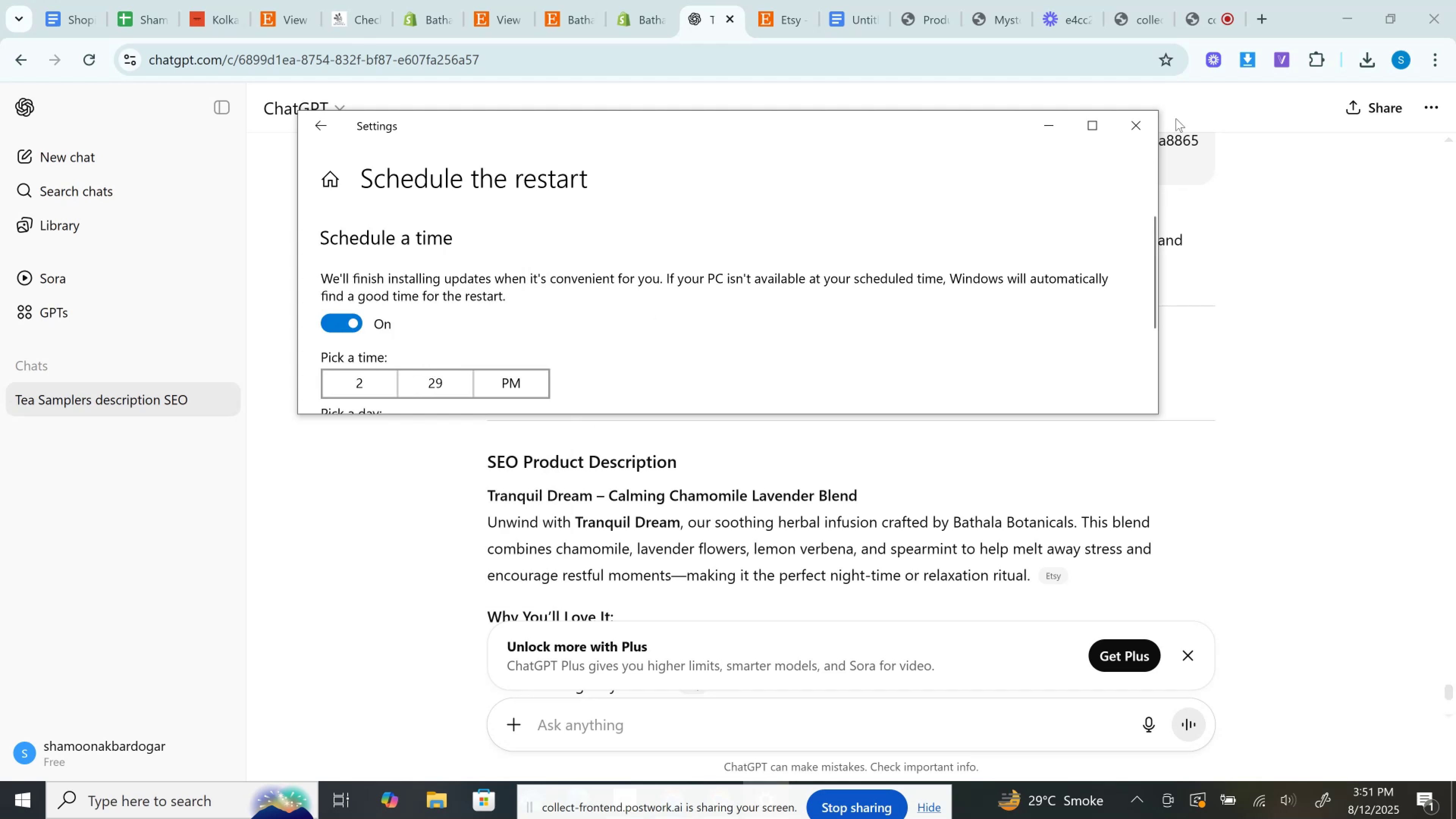 
left_click([1124, 121])
 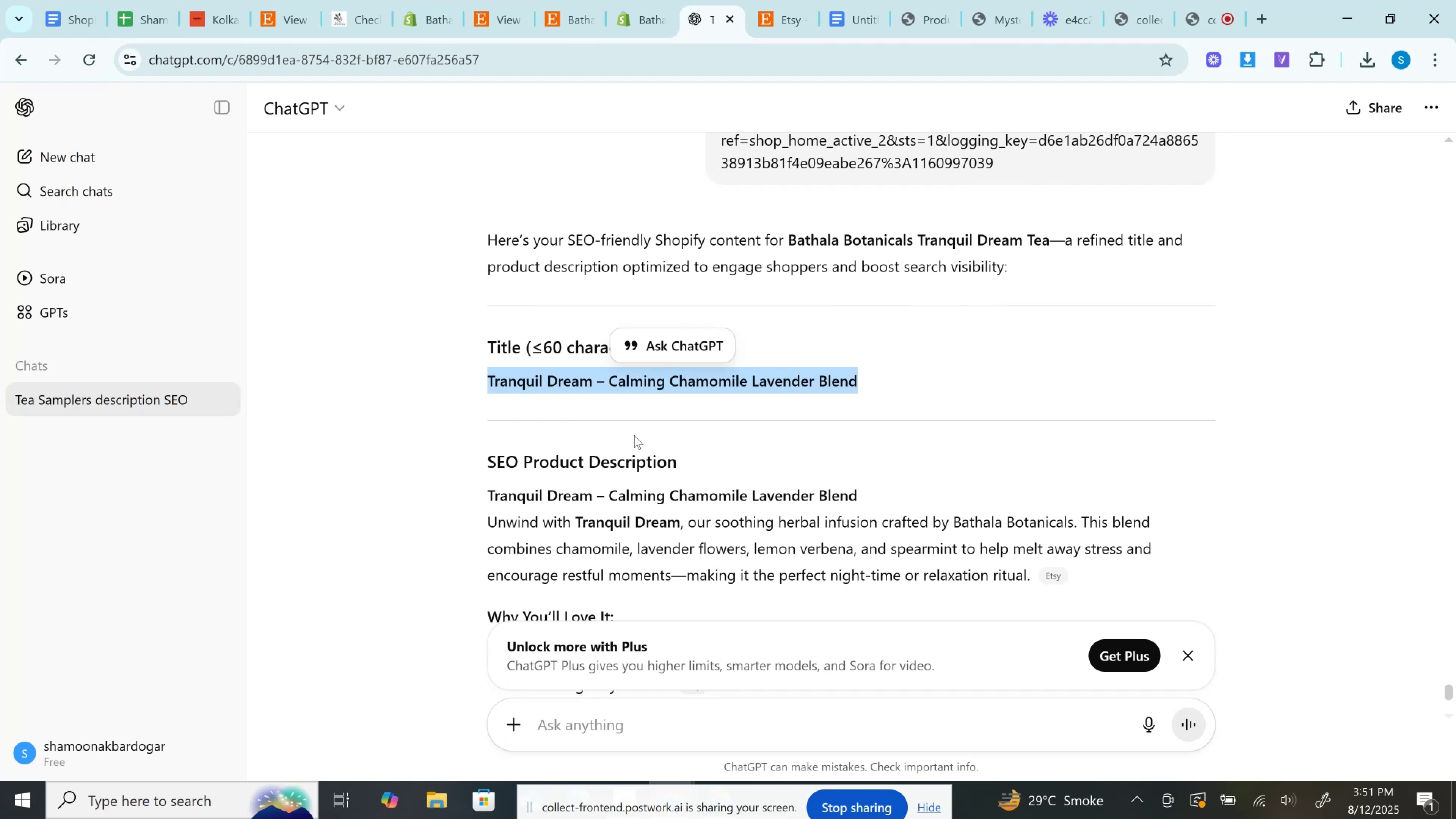 
wait(6.92)
 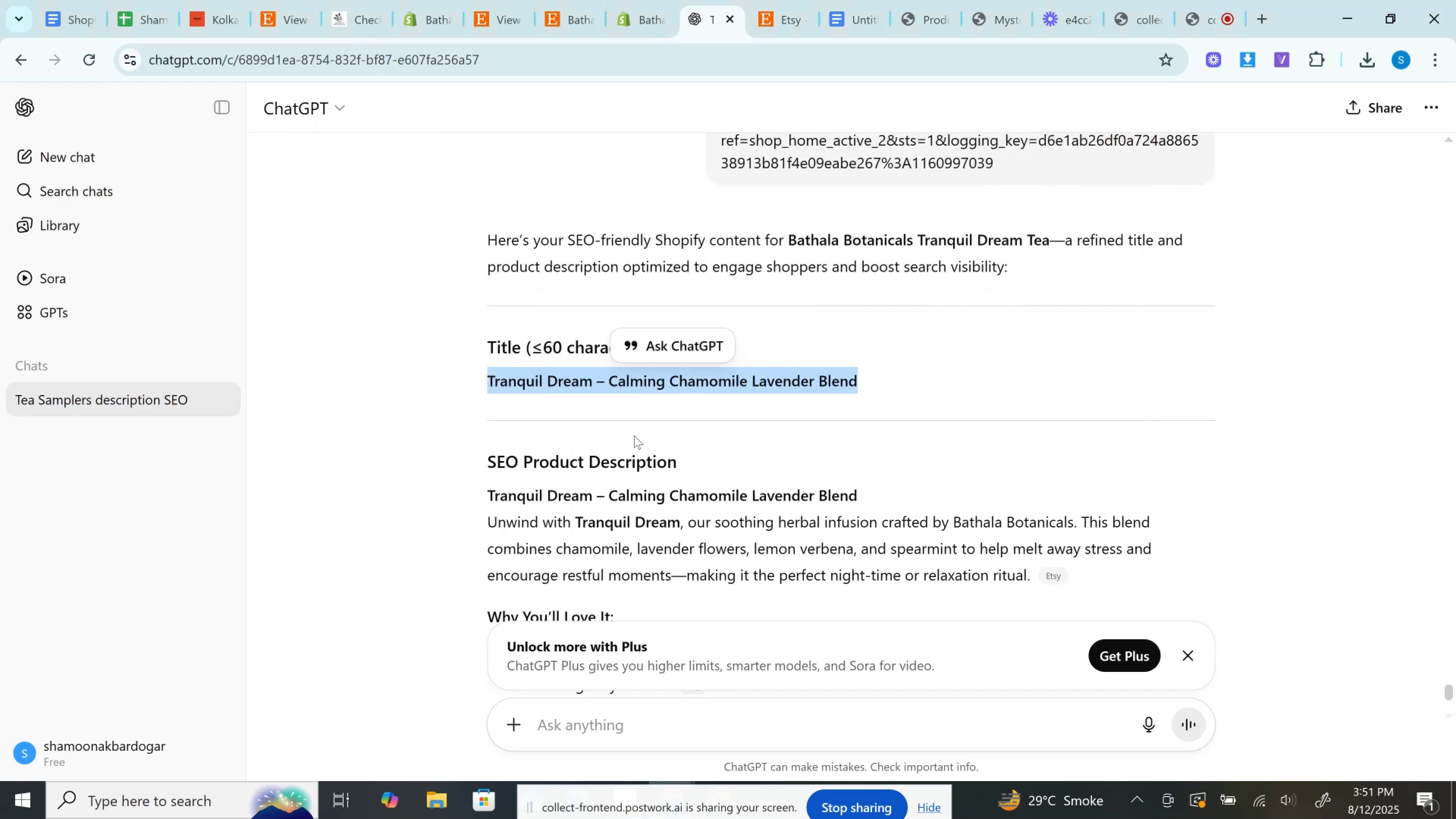 
left_click([636, 0])
 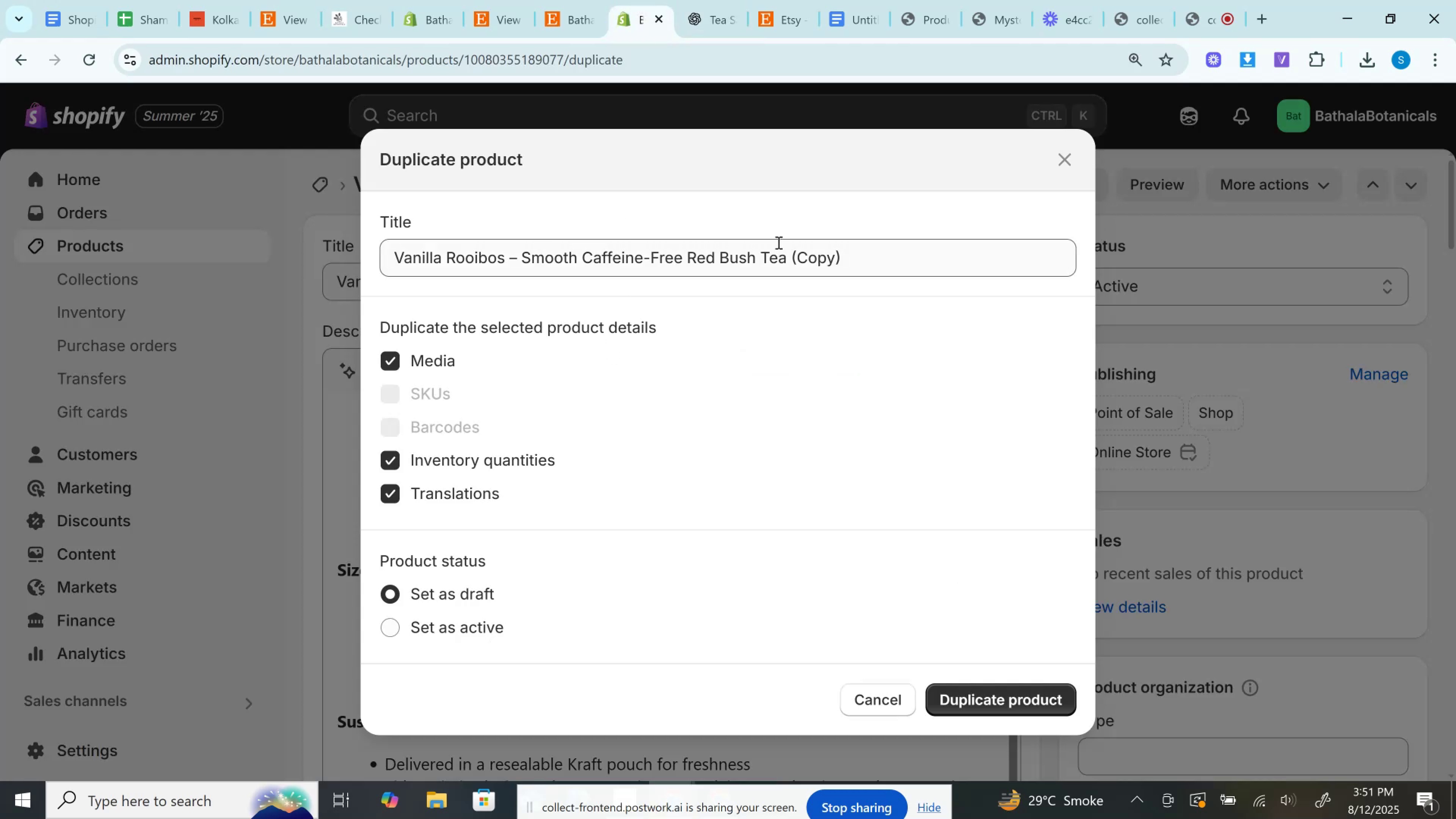 
left_click([787, 258])
 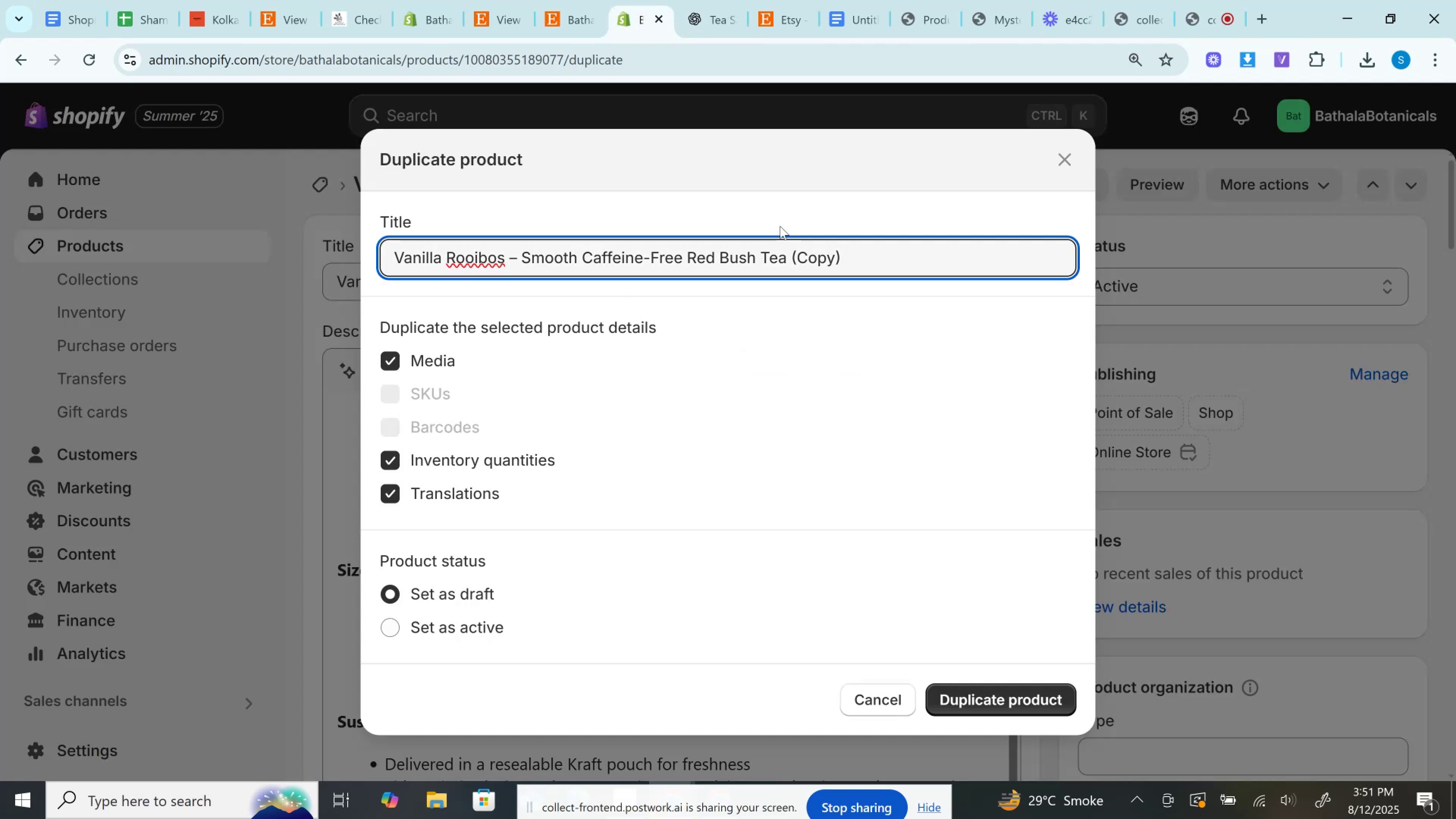 
key(Control+A)
 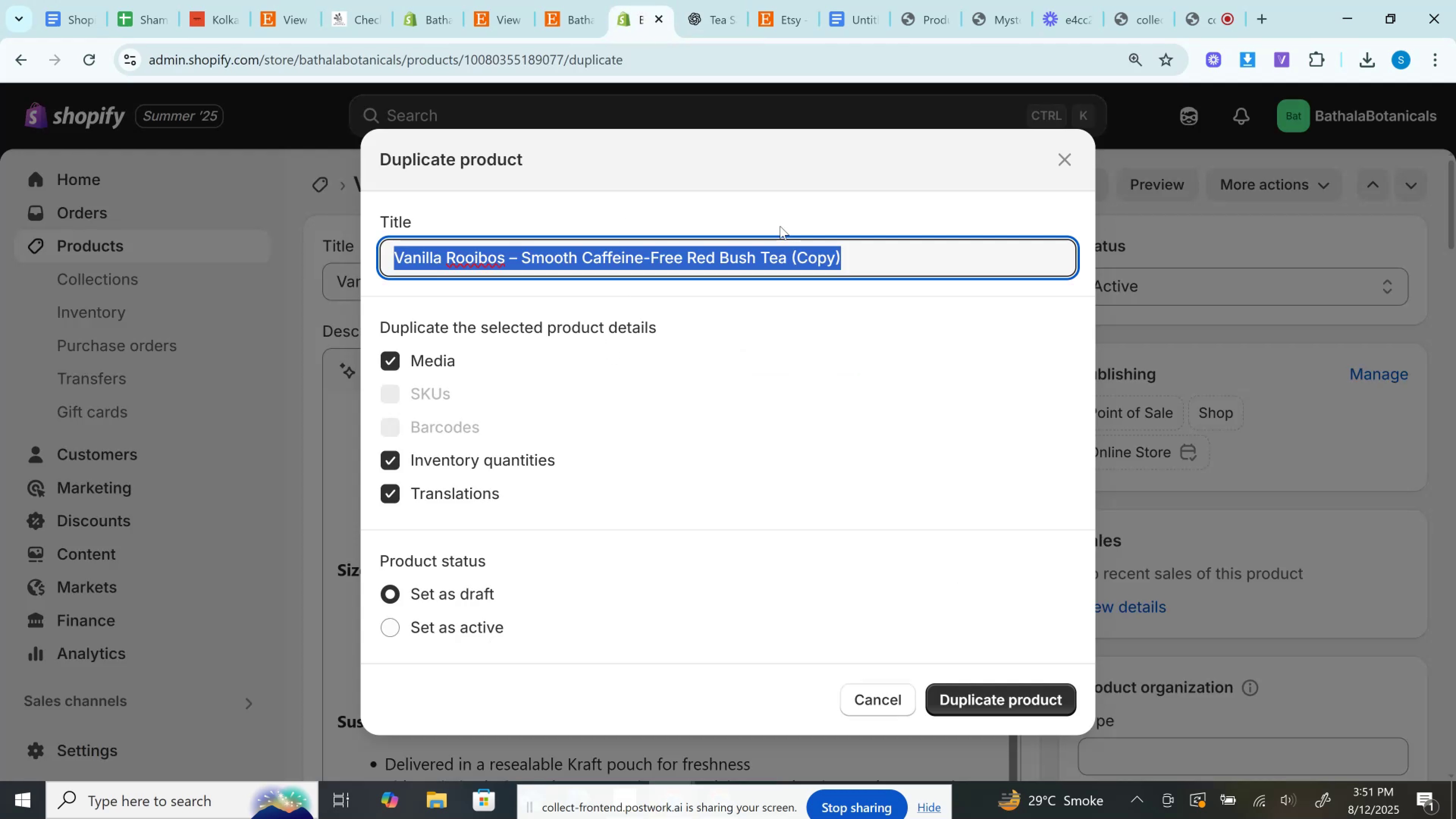 
key(Control+V)
 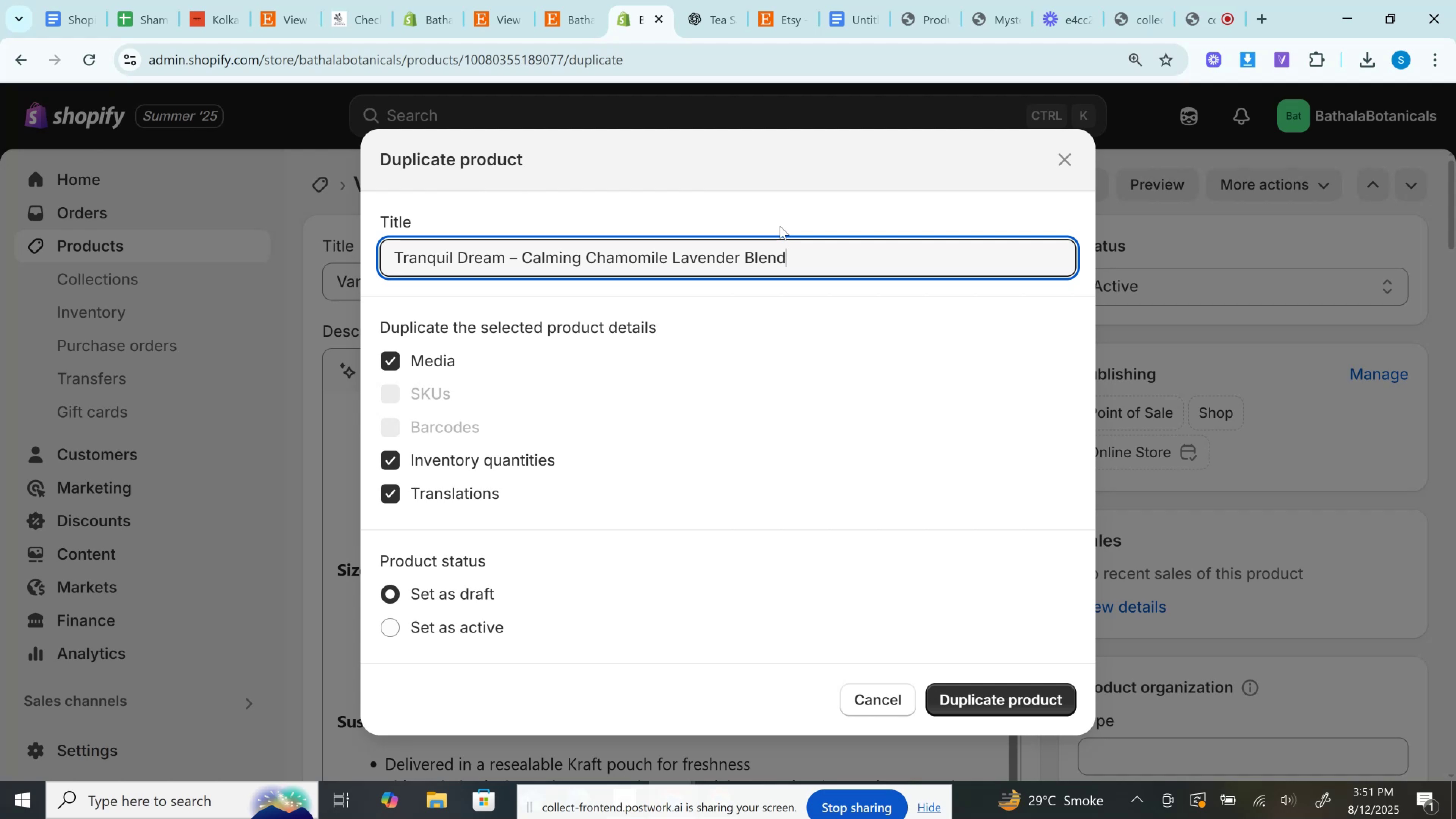 
wait(7.29)
 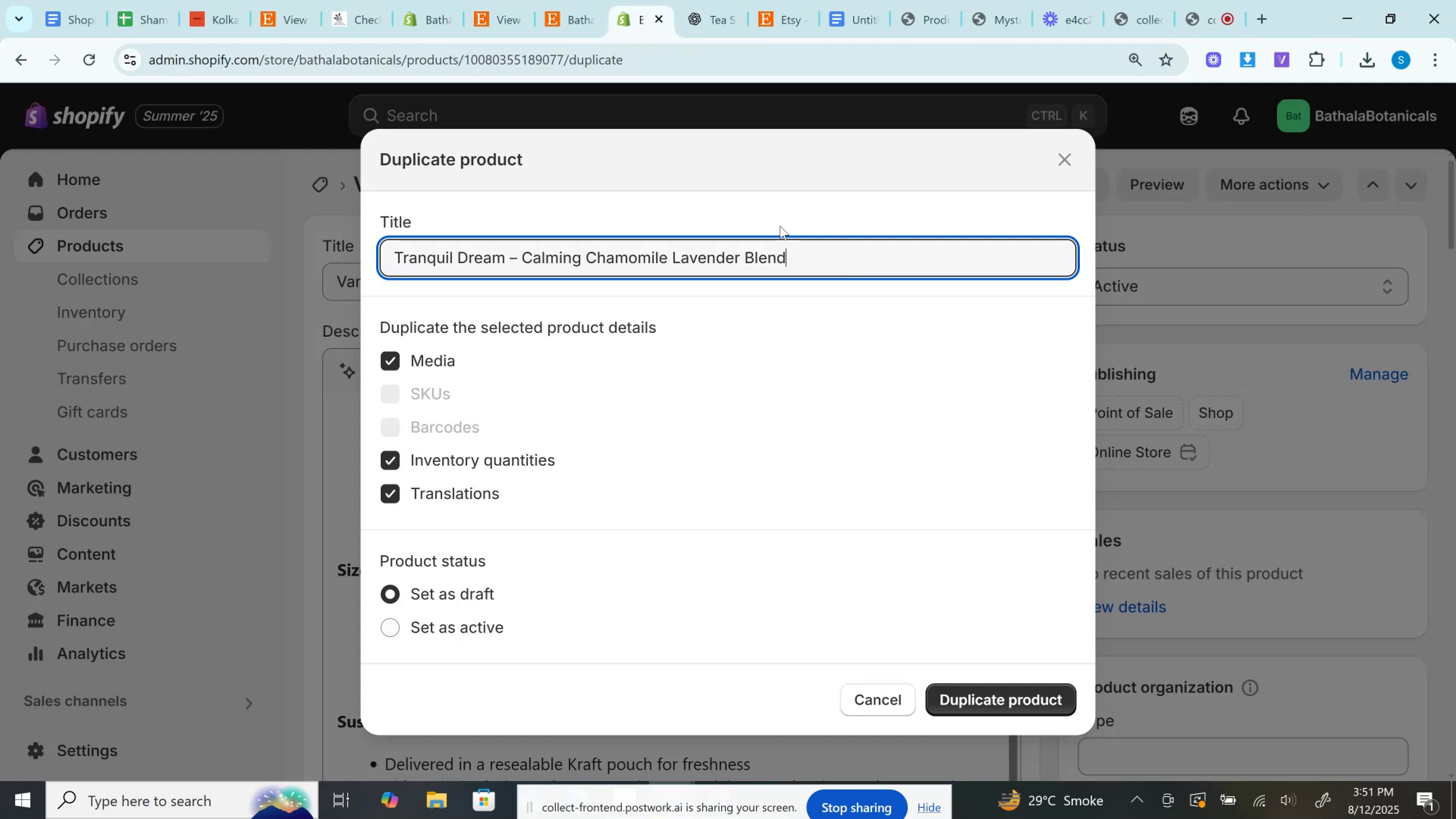 
left_click([682, 0])
 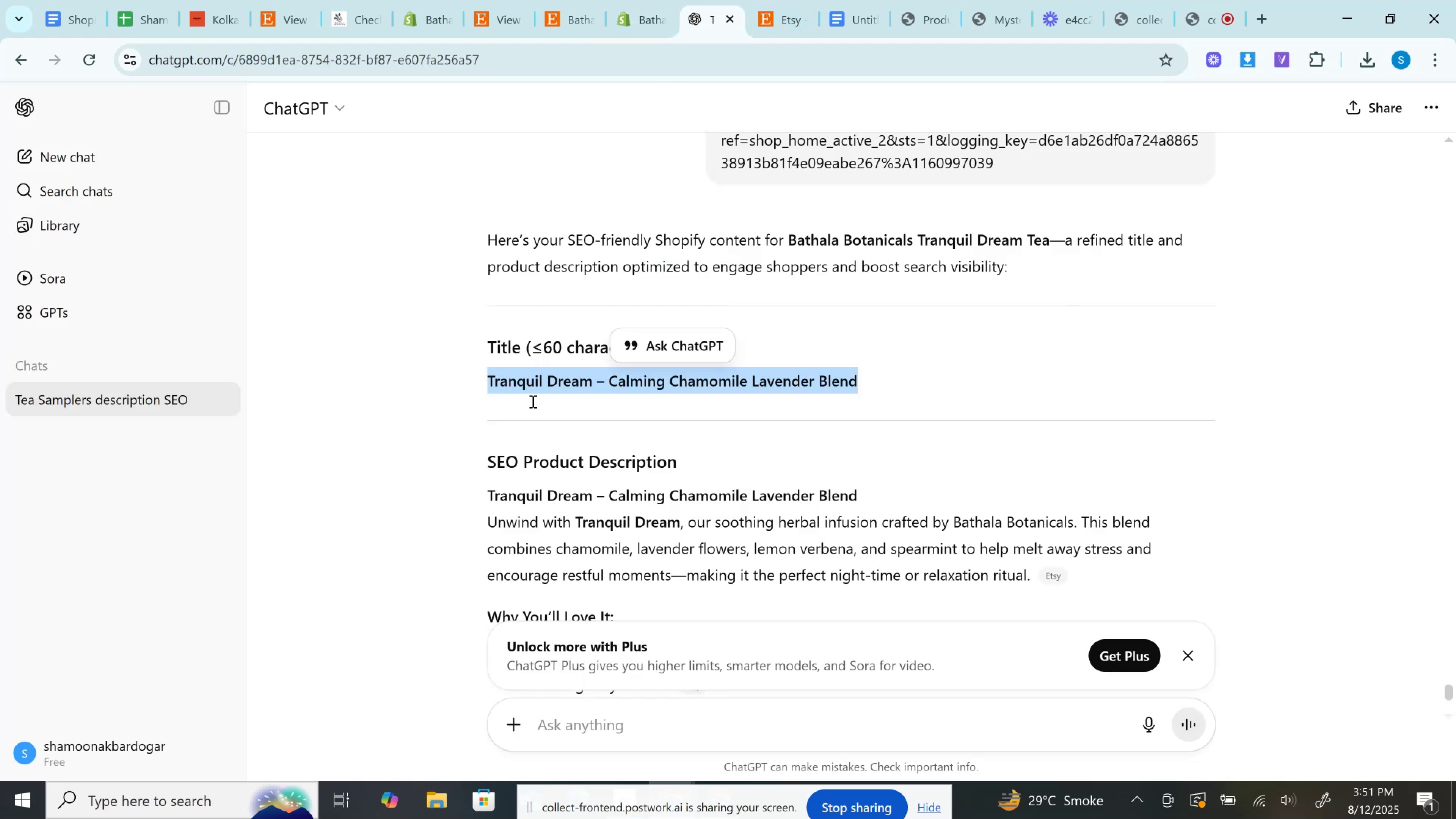 
scroll: coordinate [500, 444], scroll_direction: down, amount: 2.0
 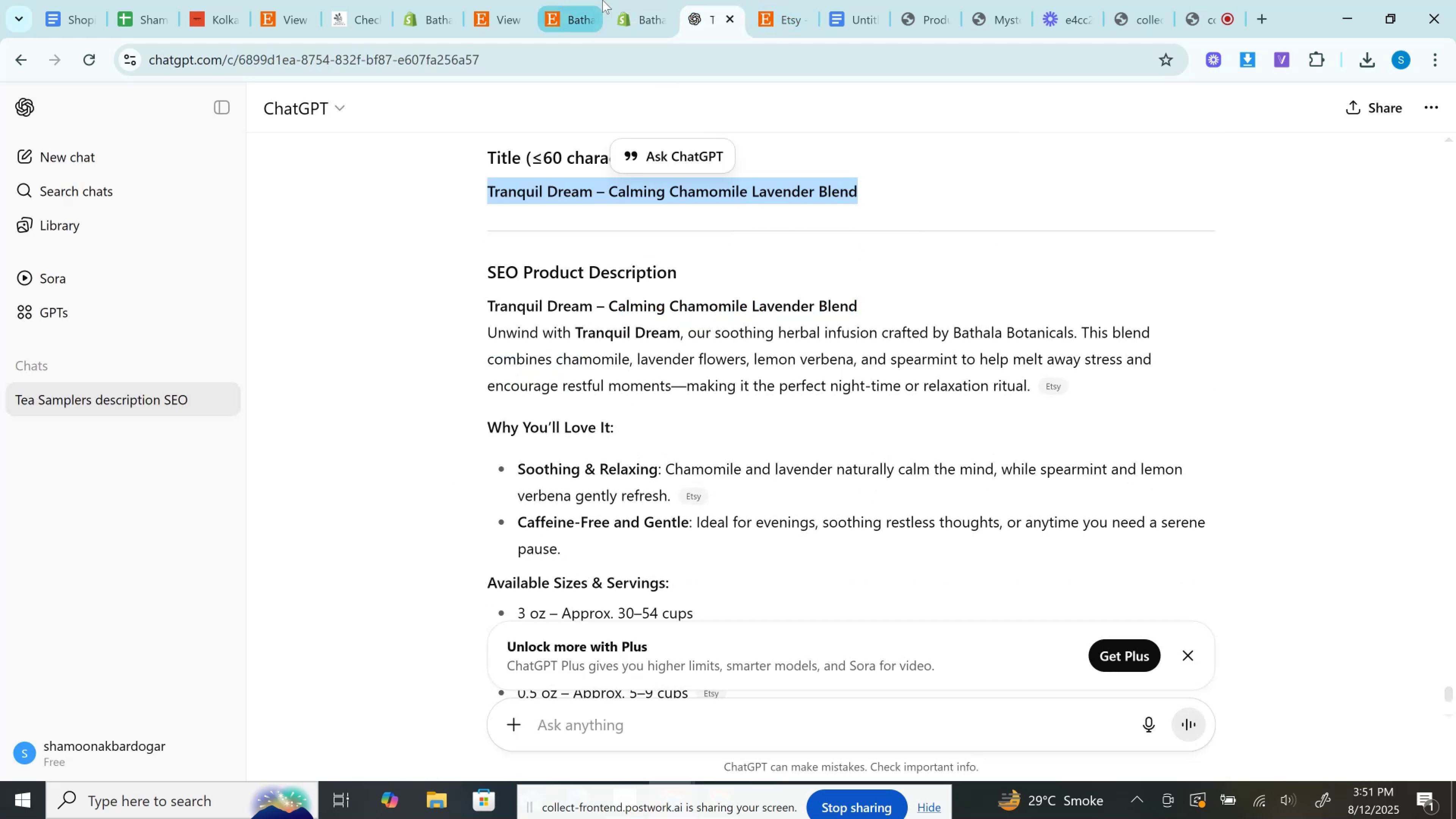 
left_click([627, 0])
 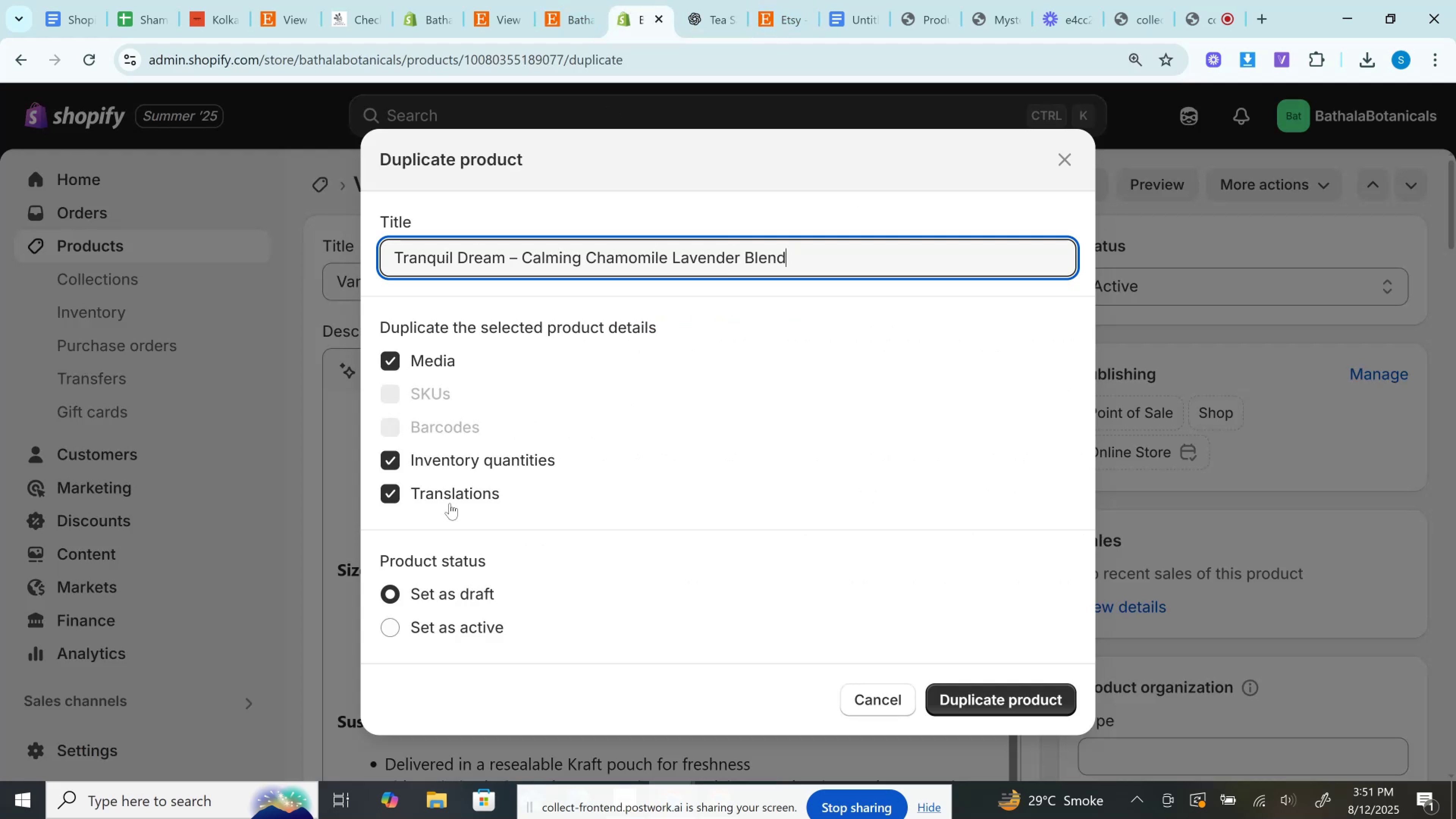 
left_click([447, 485])
 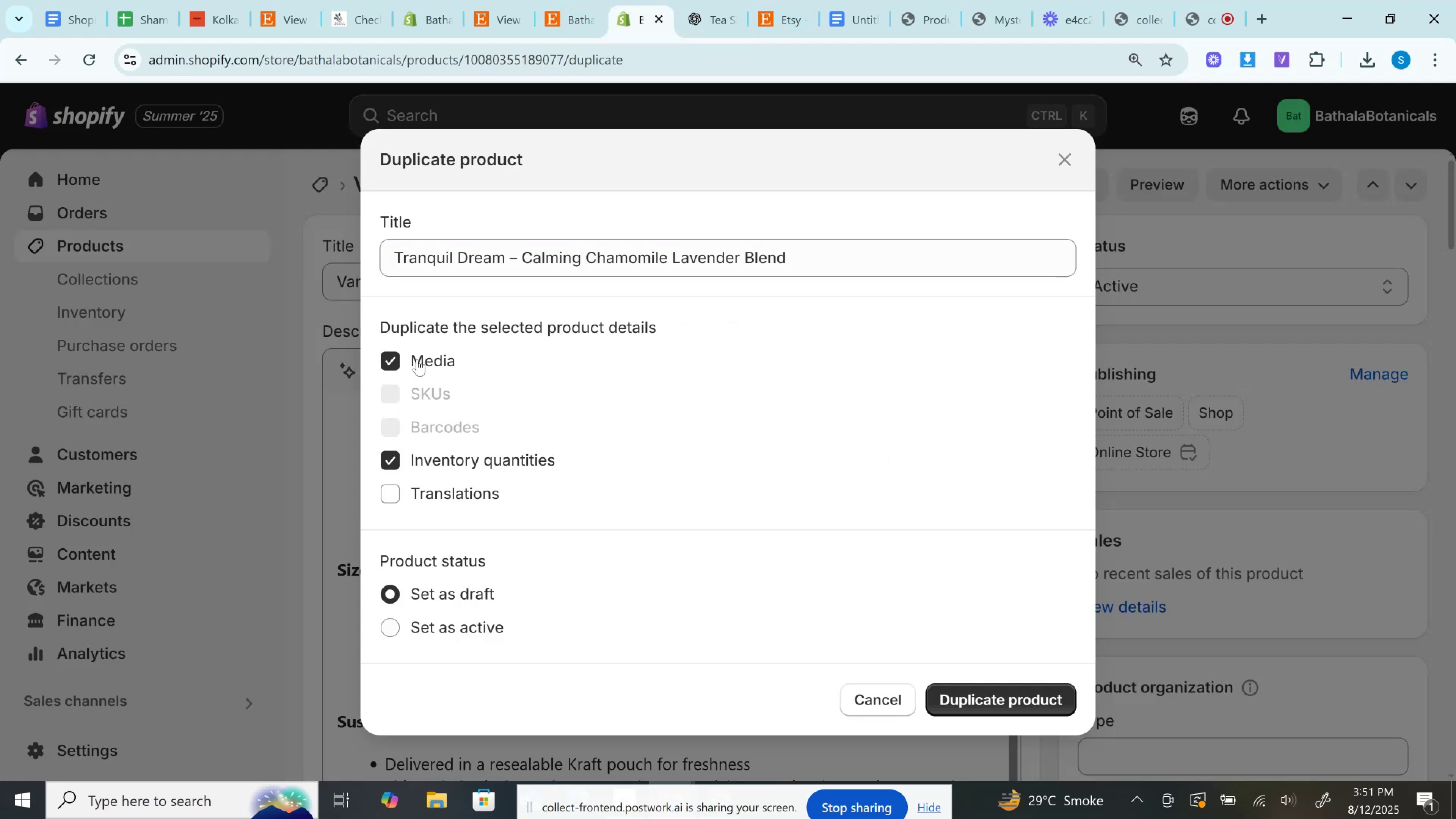 
double_click([417, 359])
 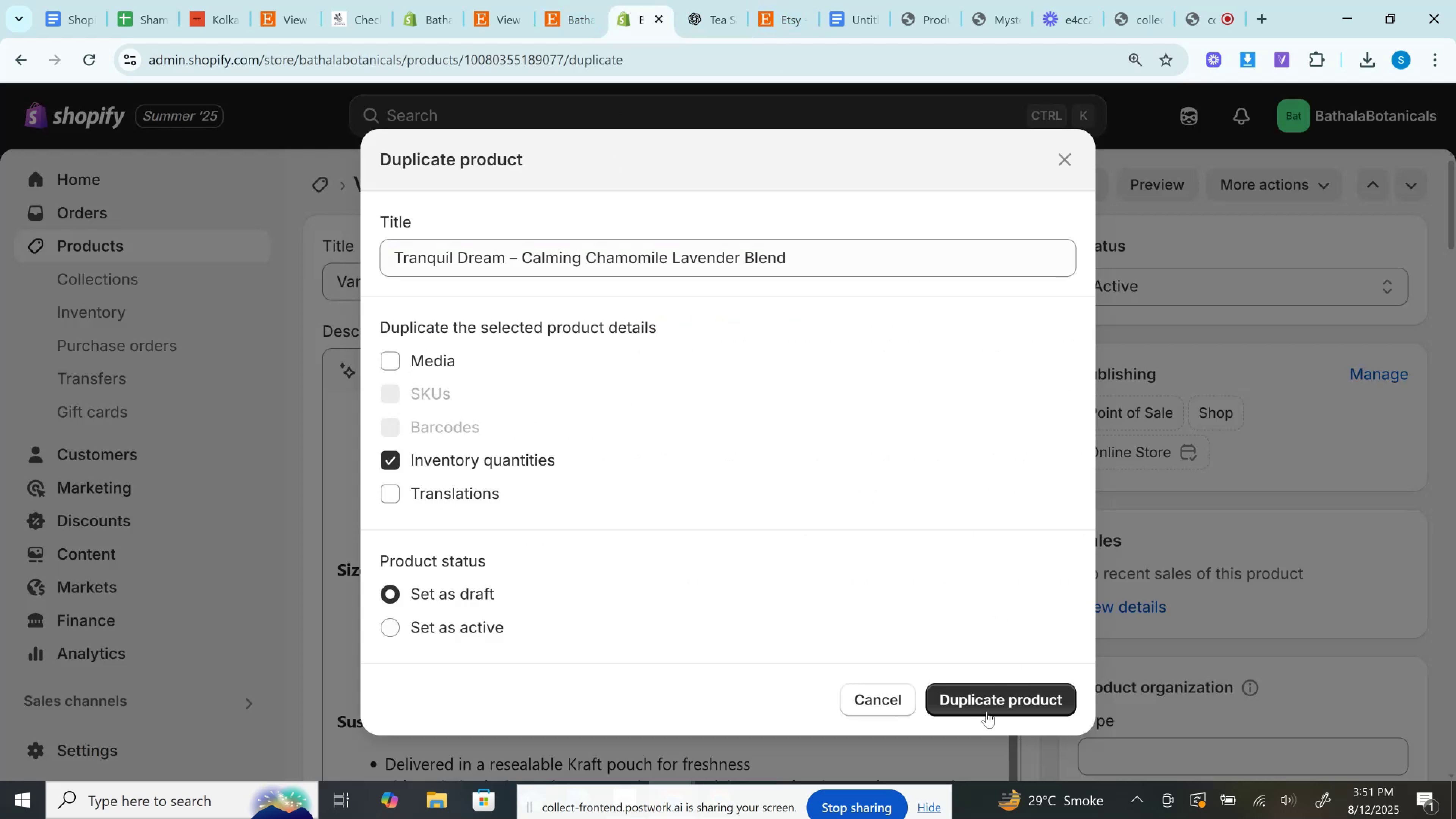 
left_click([986, 711])
 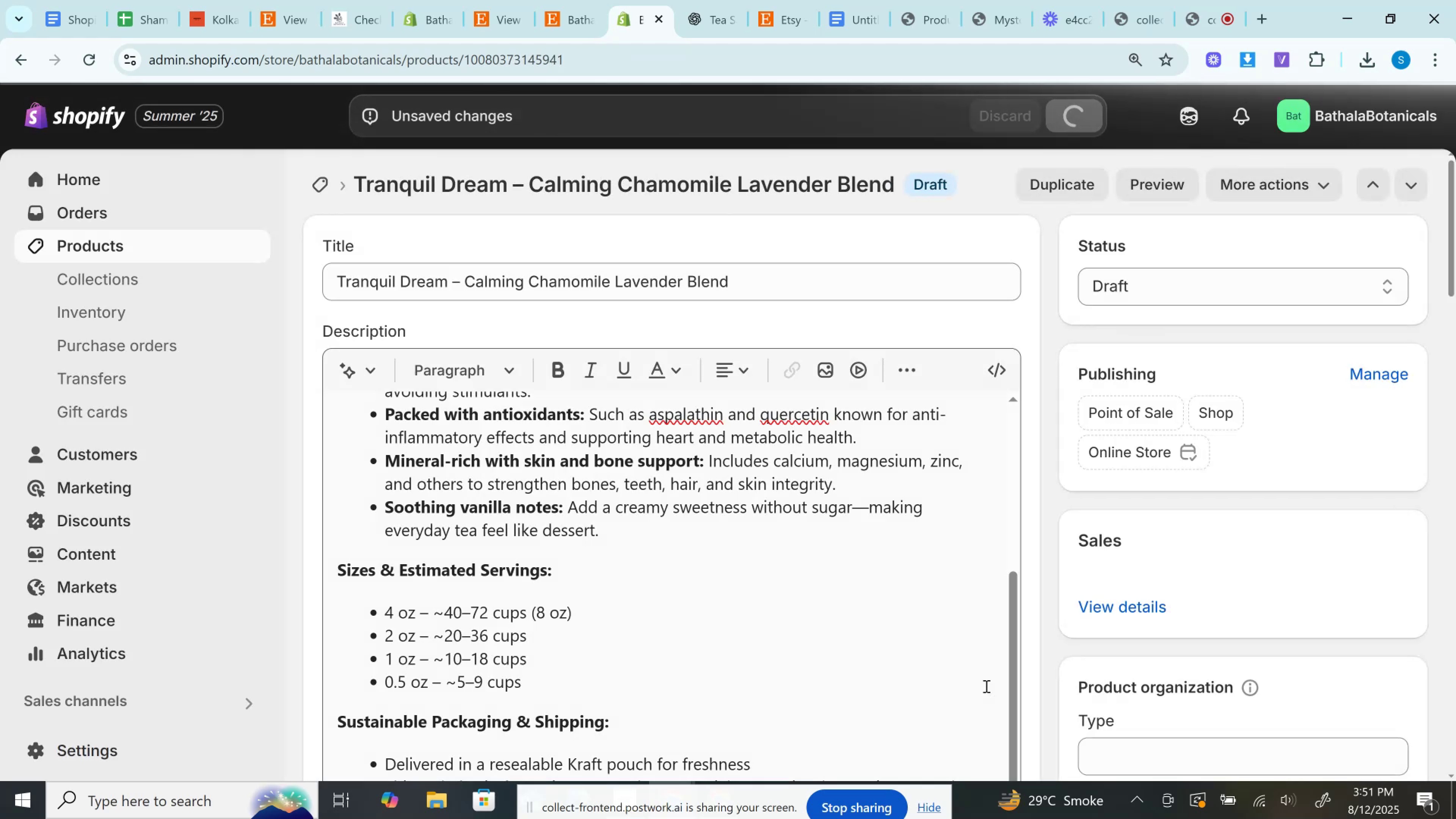 
wait(6.05)
 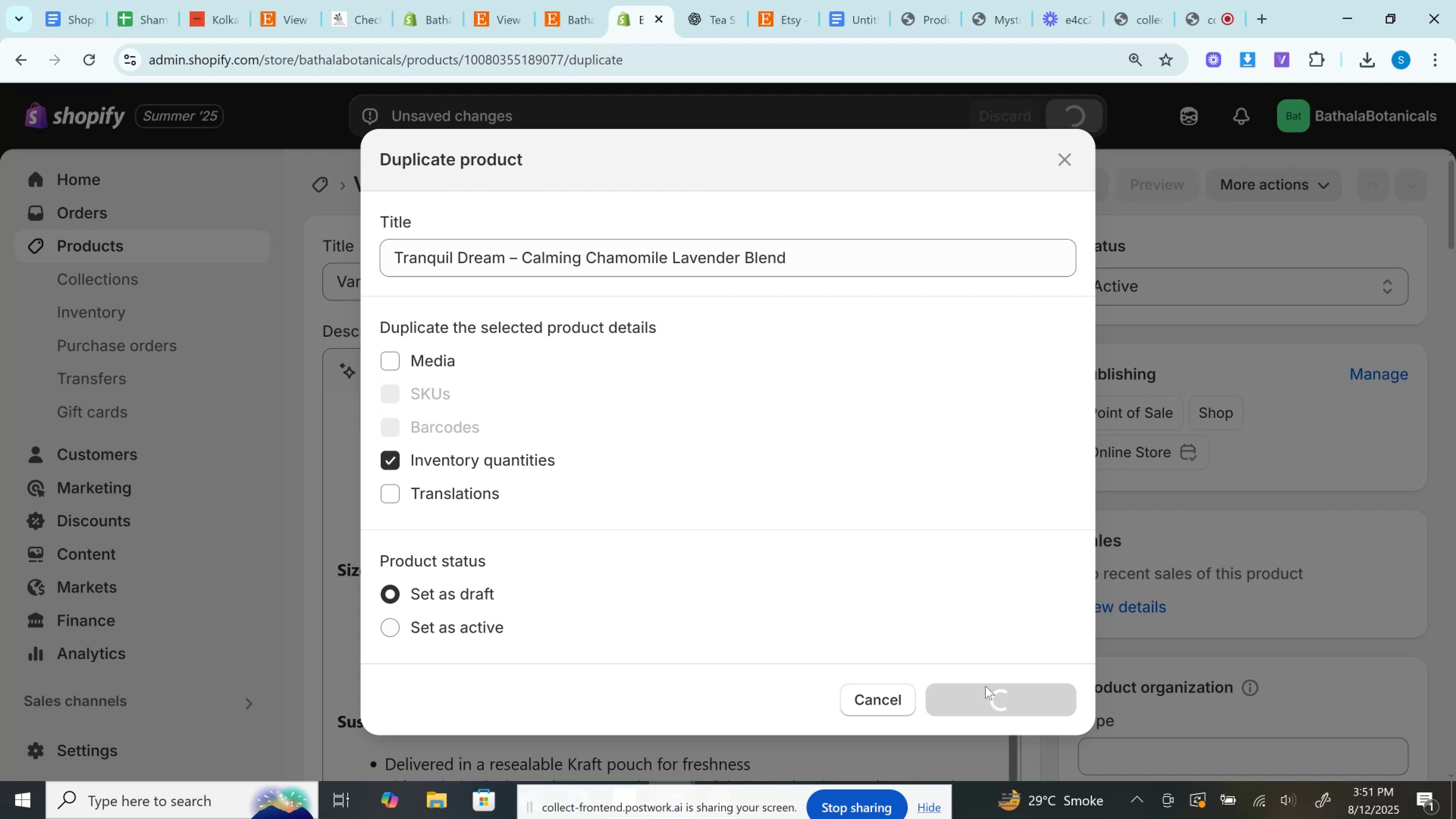 
left_click([986, 373])
 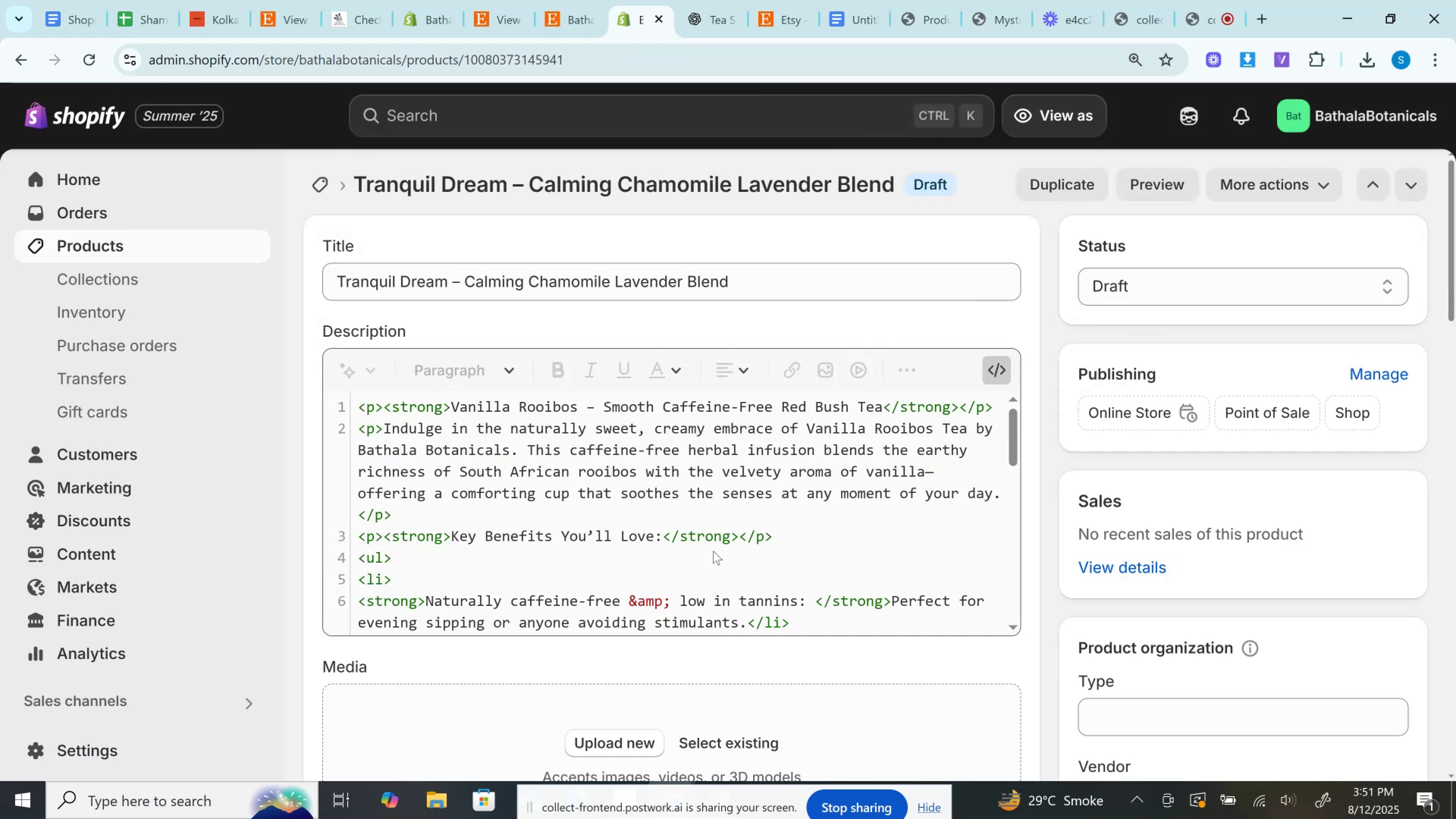 
scroll: coordinate [708, 551], scroll_direction: up, amount: 3.0
 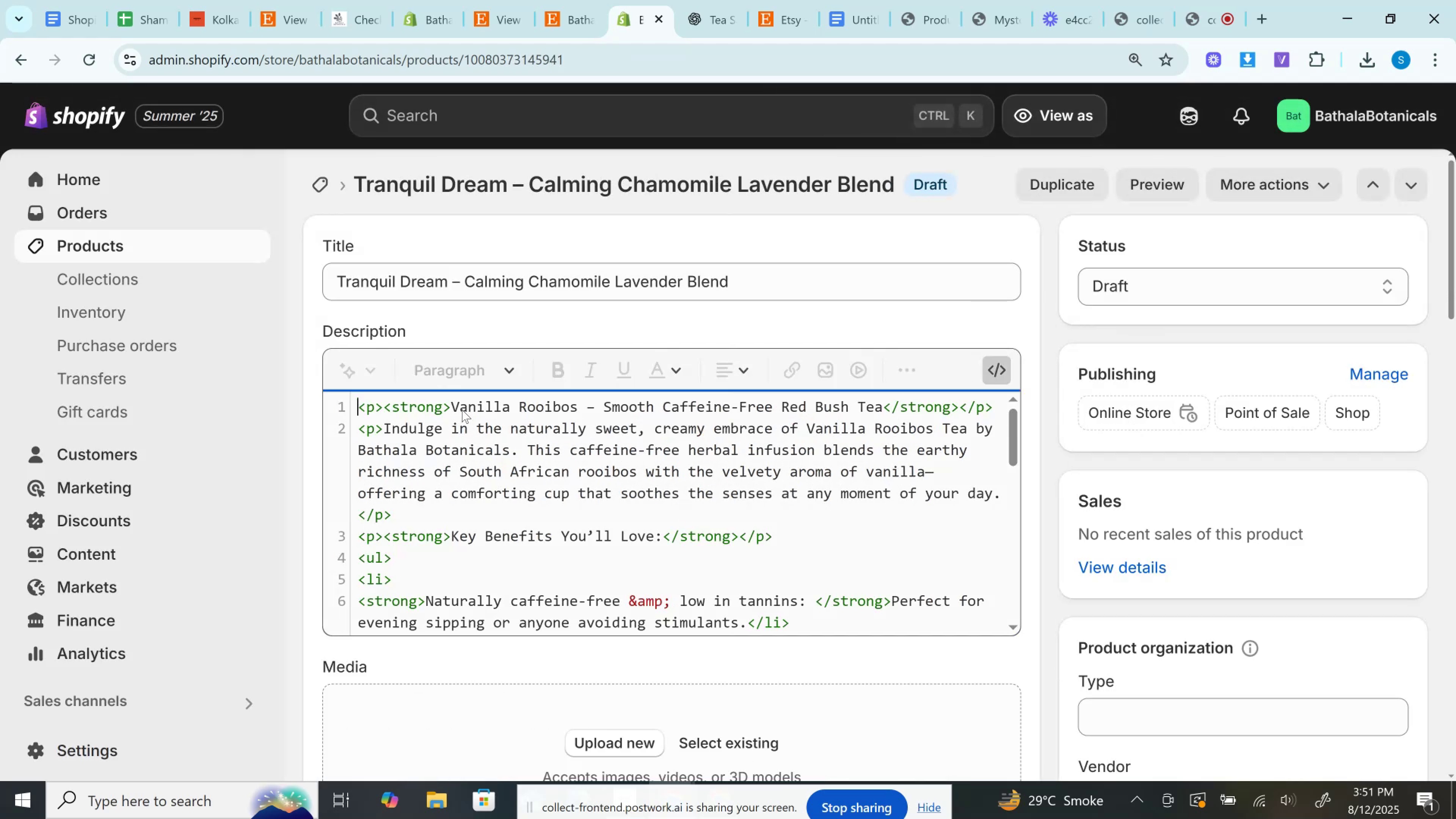 
left_click_drag(start_coordinate=[452, 406], to_coordinate=[884, 412])
 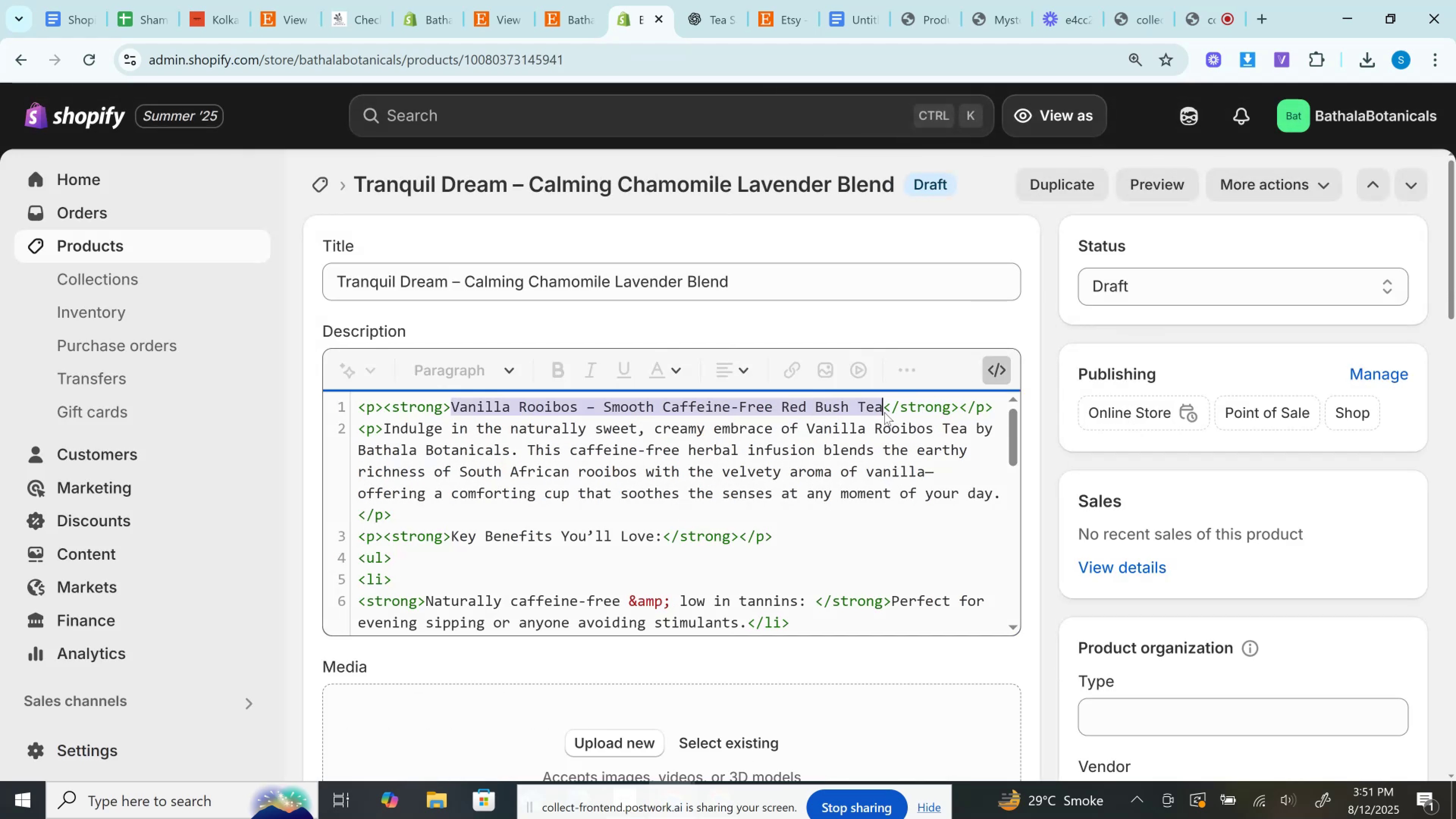 
key(Control+V)
 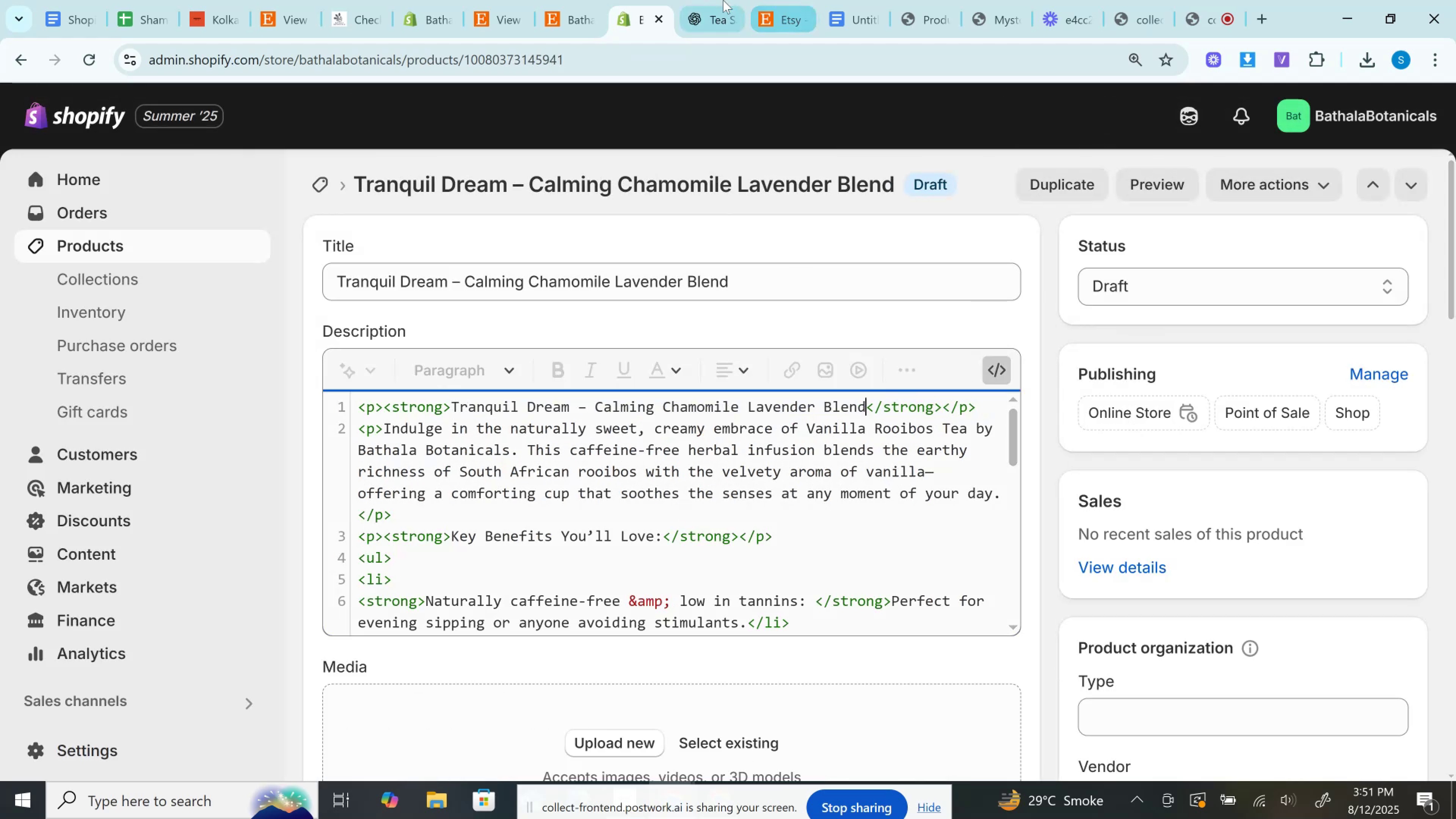 
left_click([720, 0])
 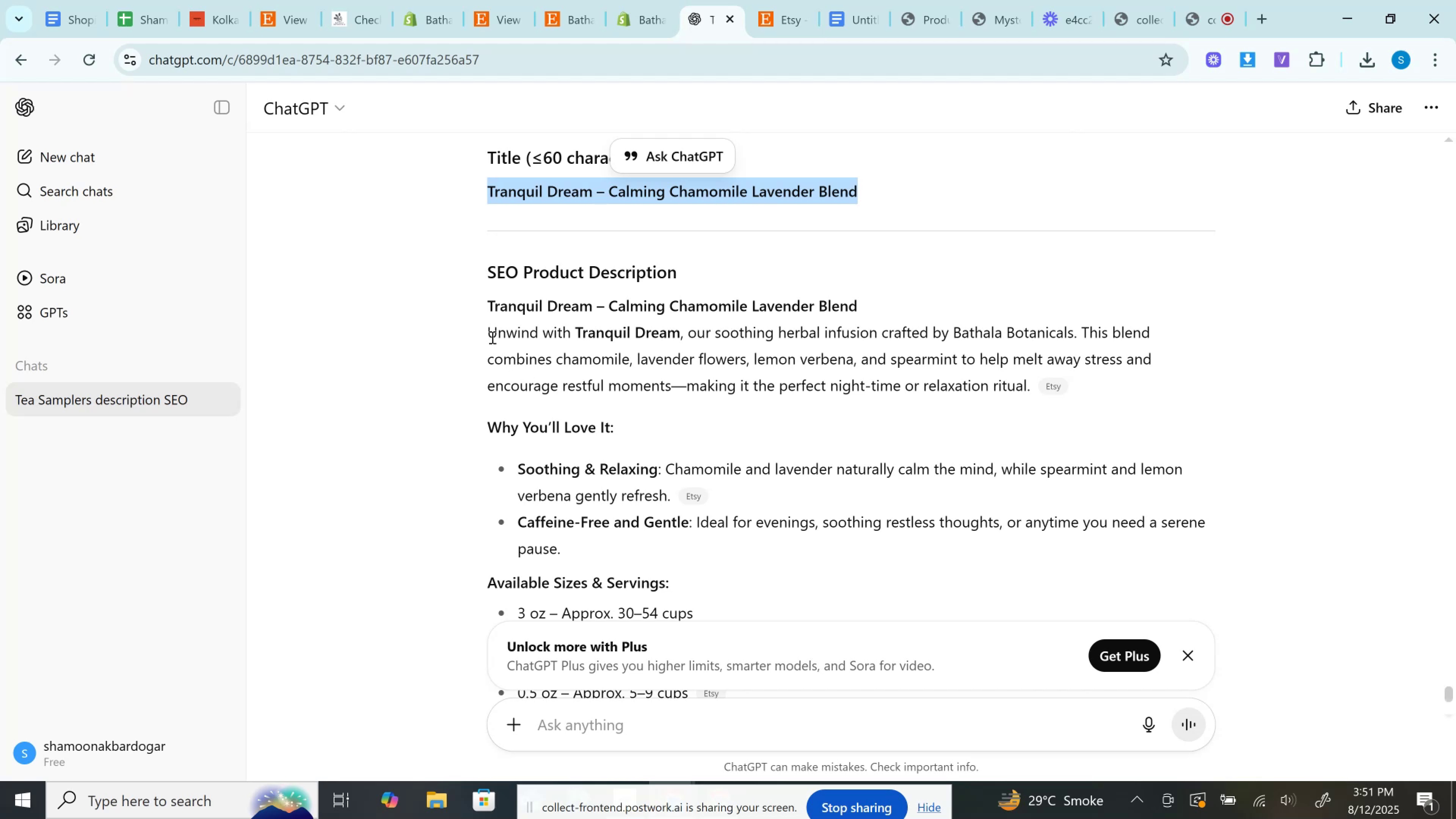 
left_click_drag(start_coordinate=[488, 331], to_coordinate=[1037, 393])
 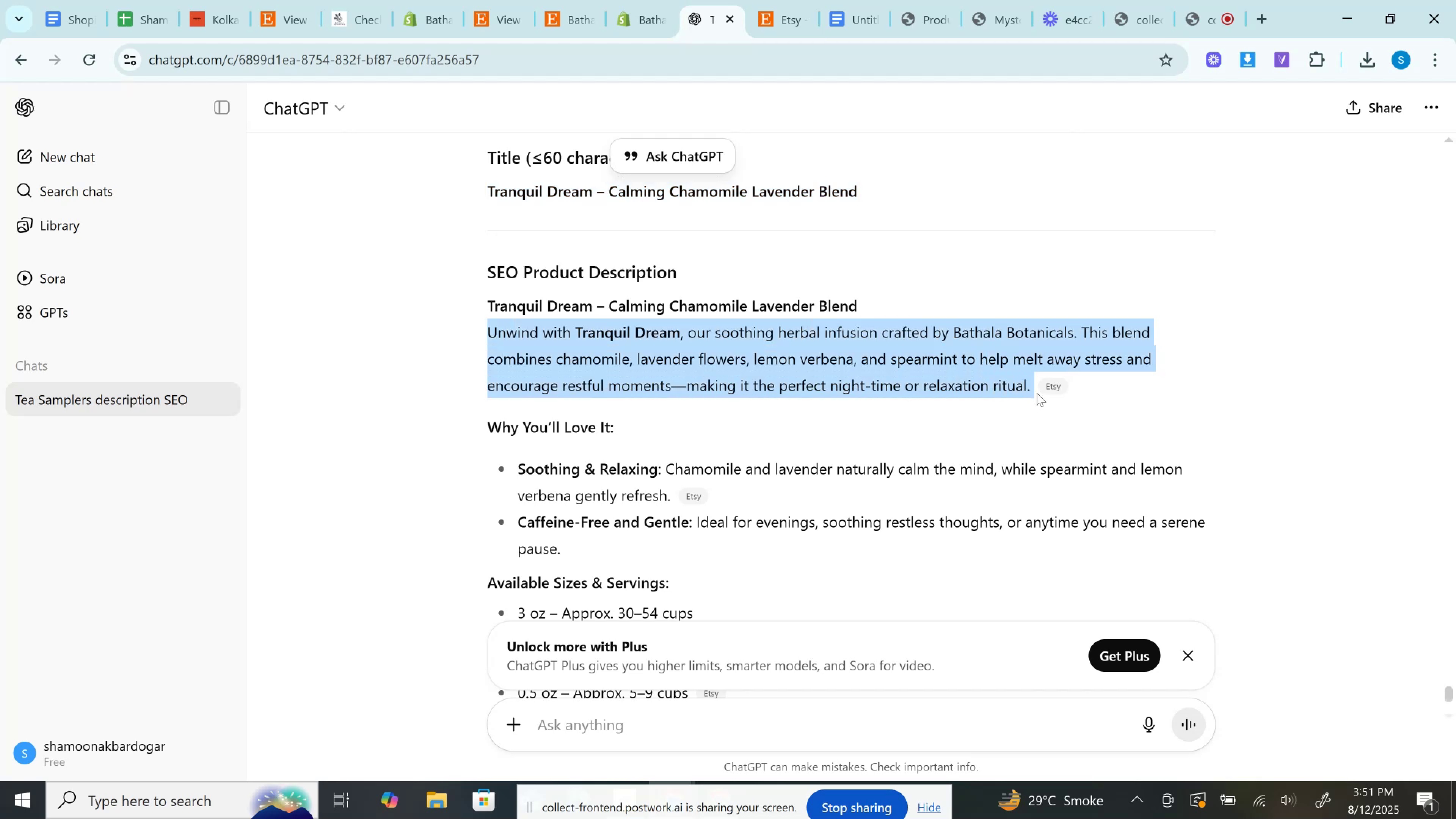 
key(Control+C)
 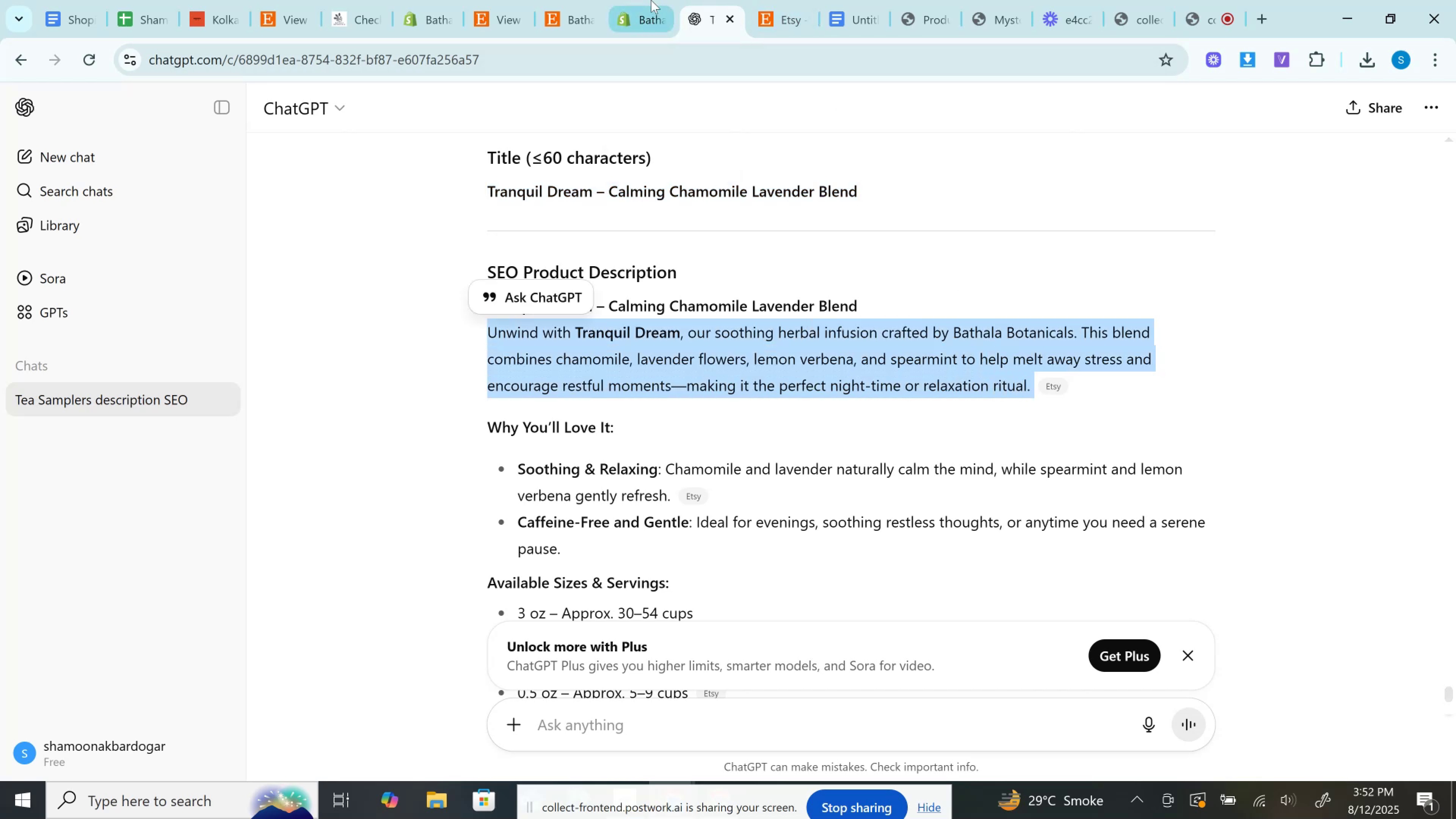 
left_click([651, 0])
 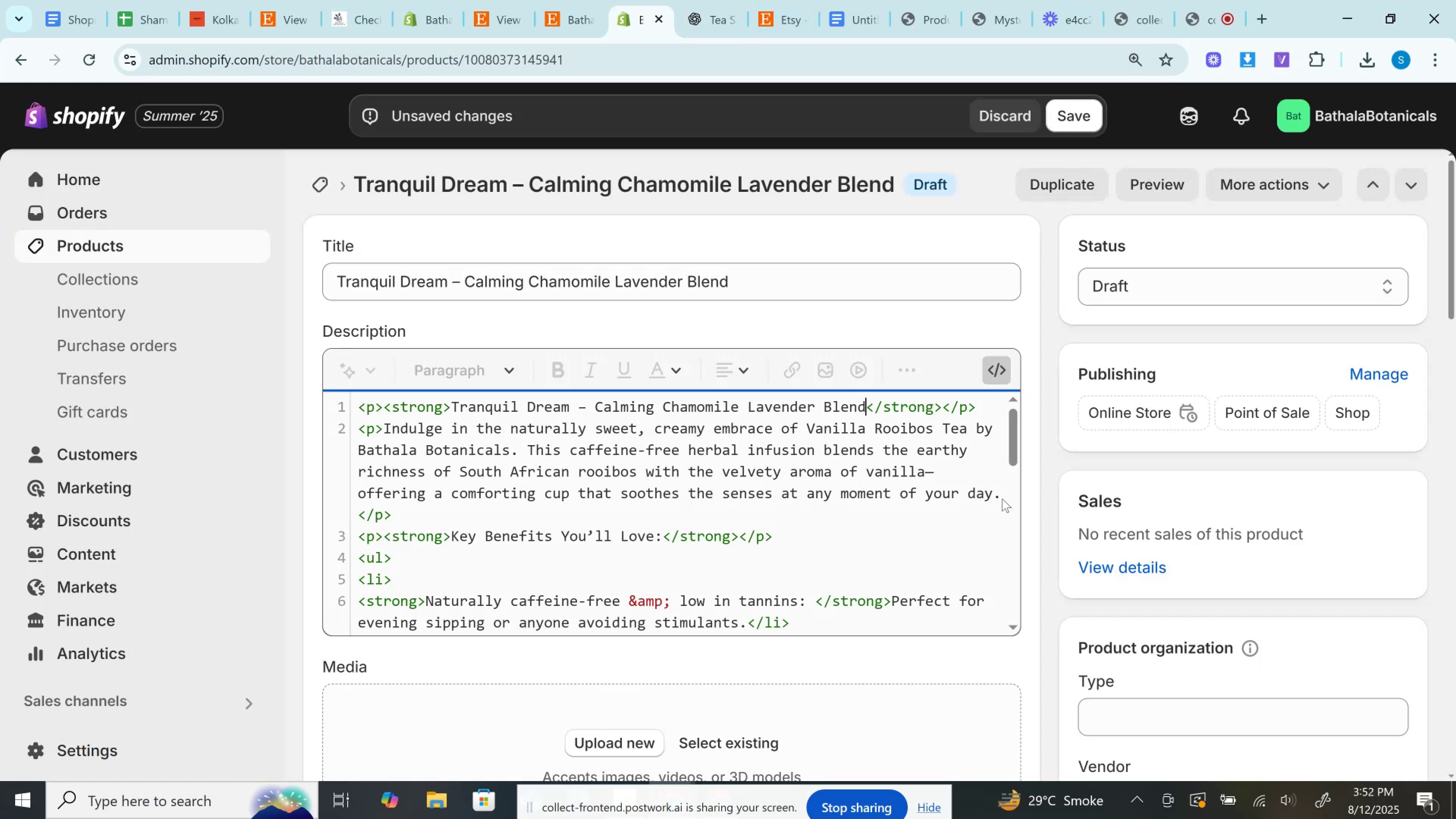 
left_click_drag(start_coordinate=[1000, 490], to_coordinate=[386, 427])
 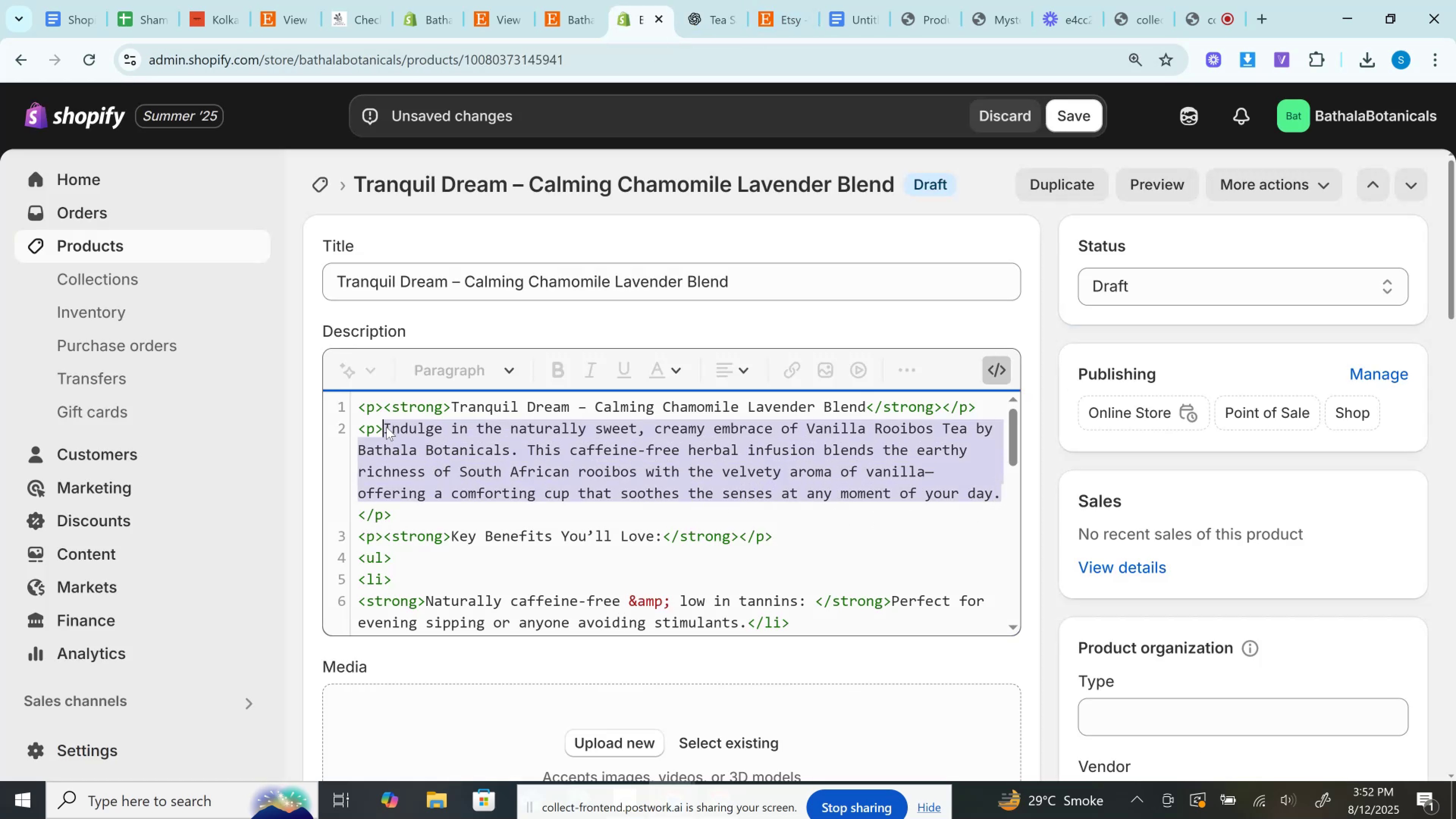 
key(Control+V)
 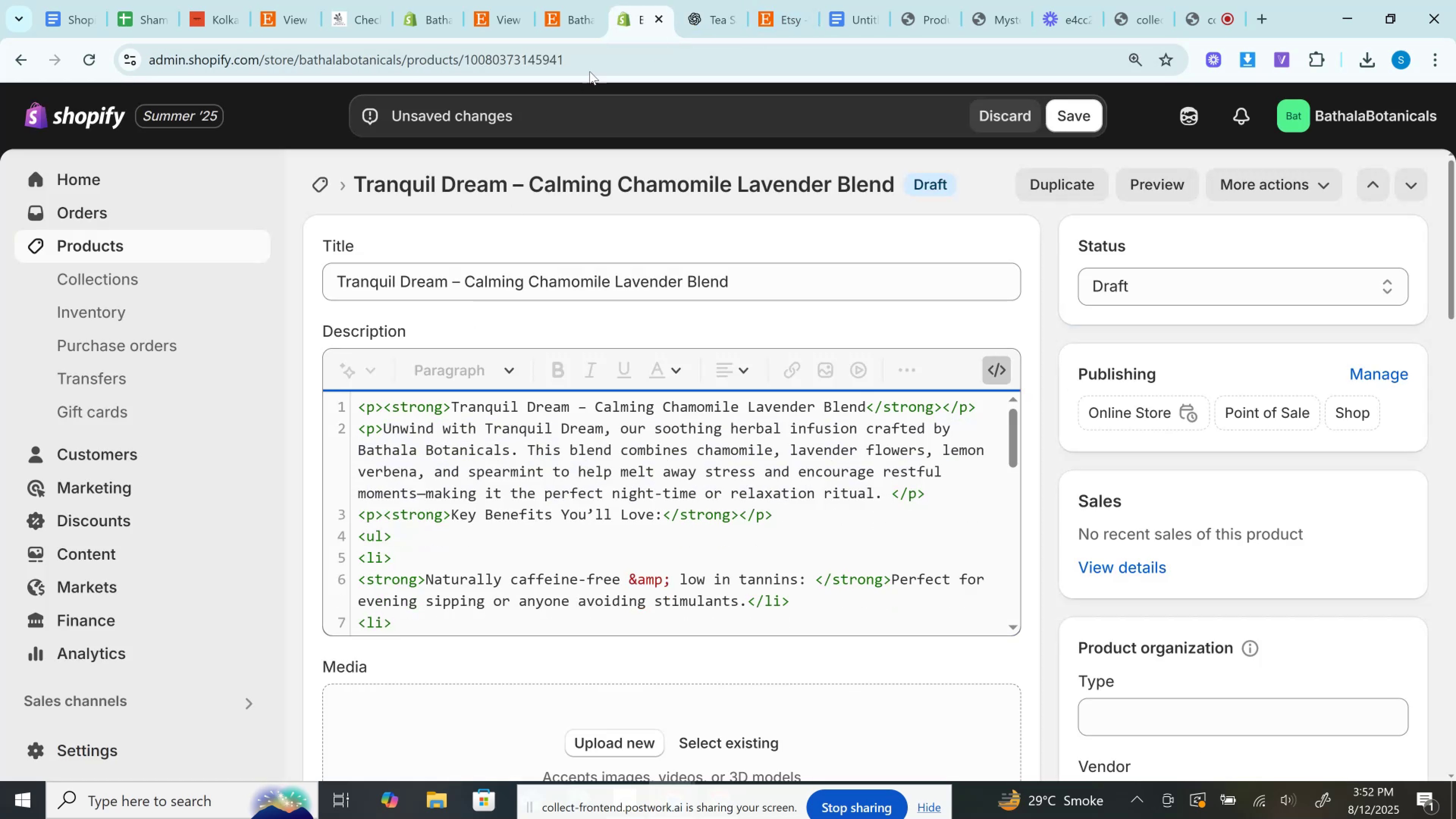 
left_click([704, 0])
 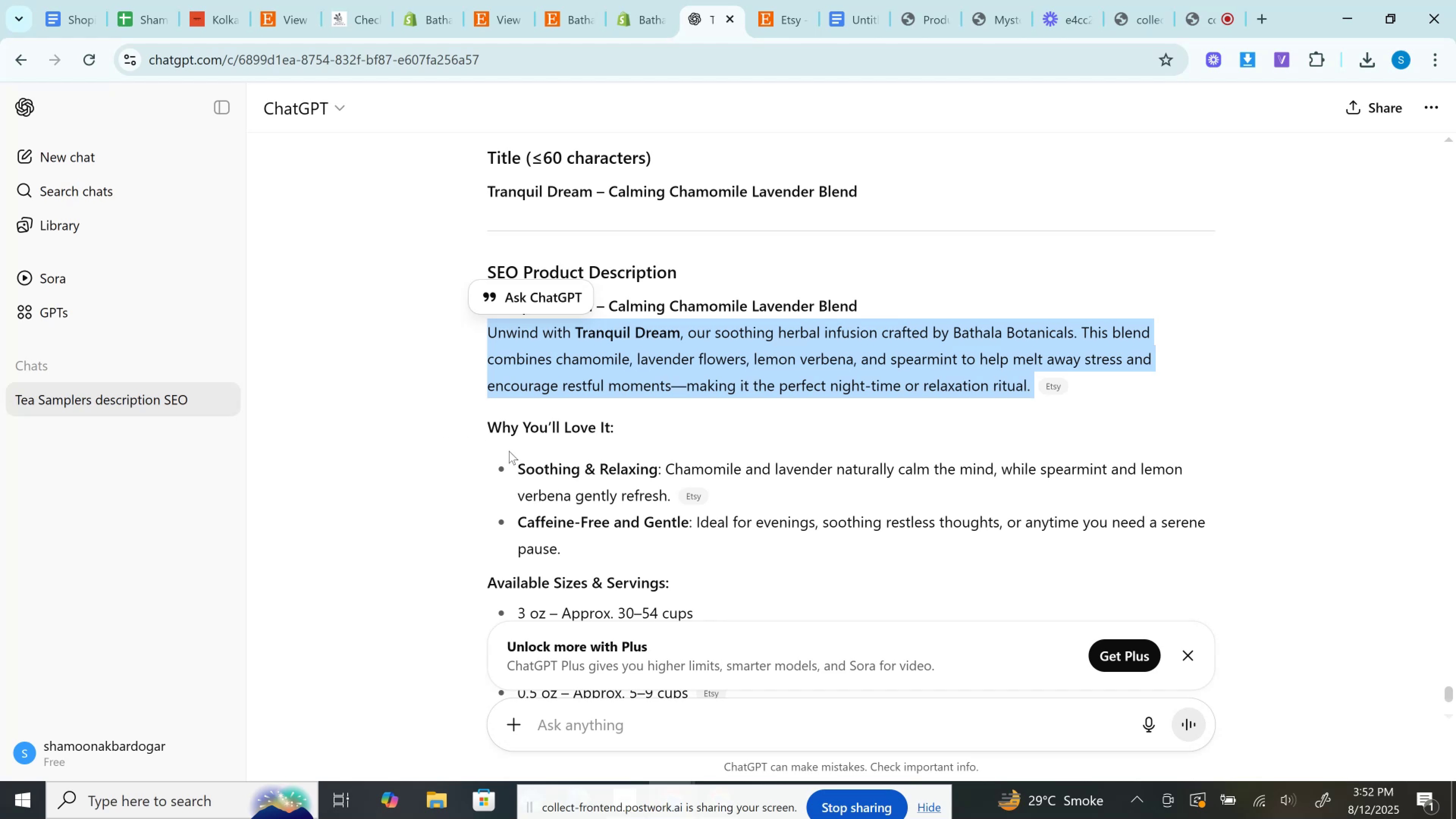 
left_click_drag(start_coordinate=[516, 468], to_coordinate=[672, 496])
 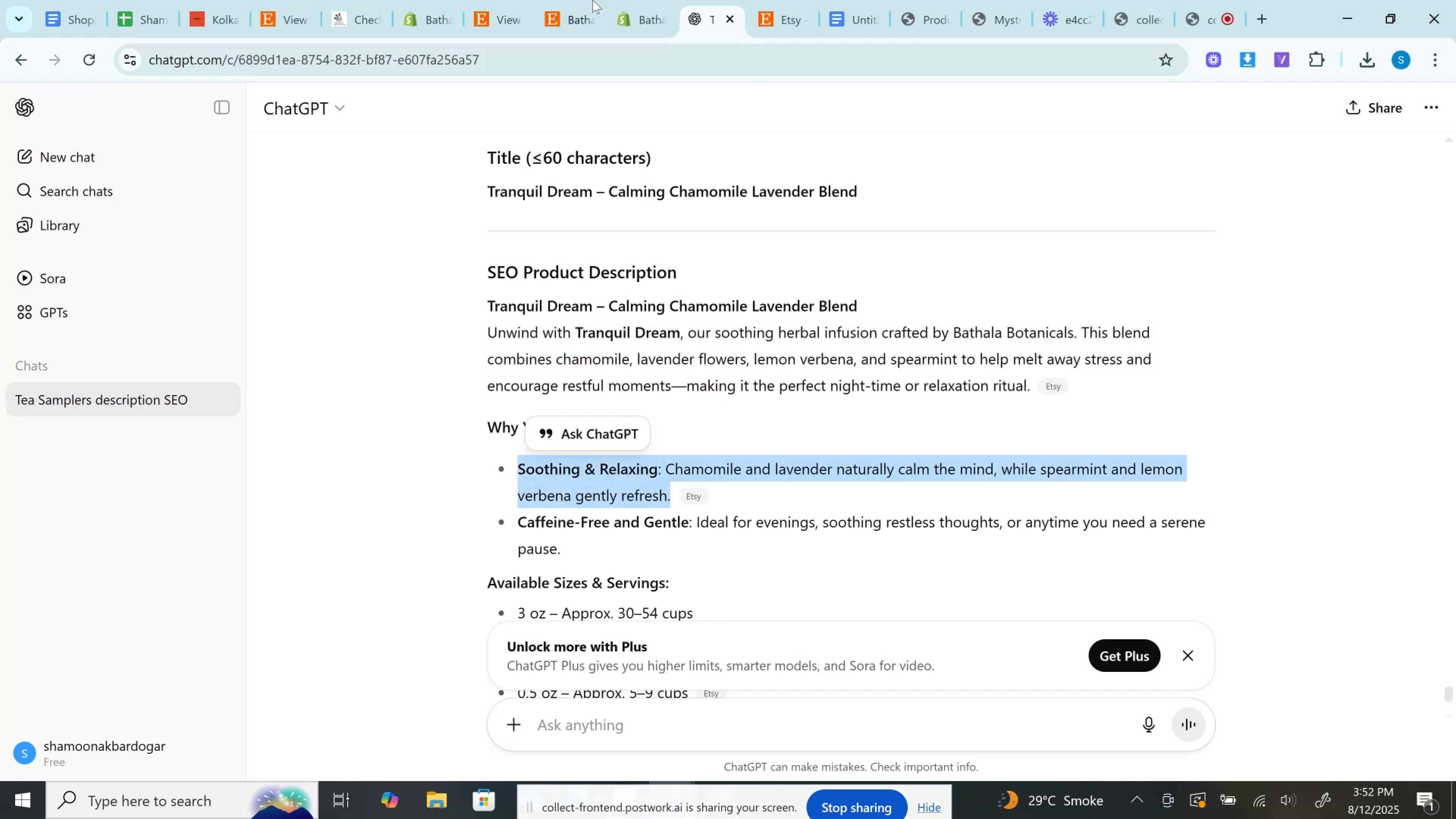 
key(Control+C)
 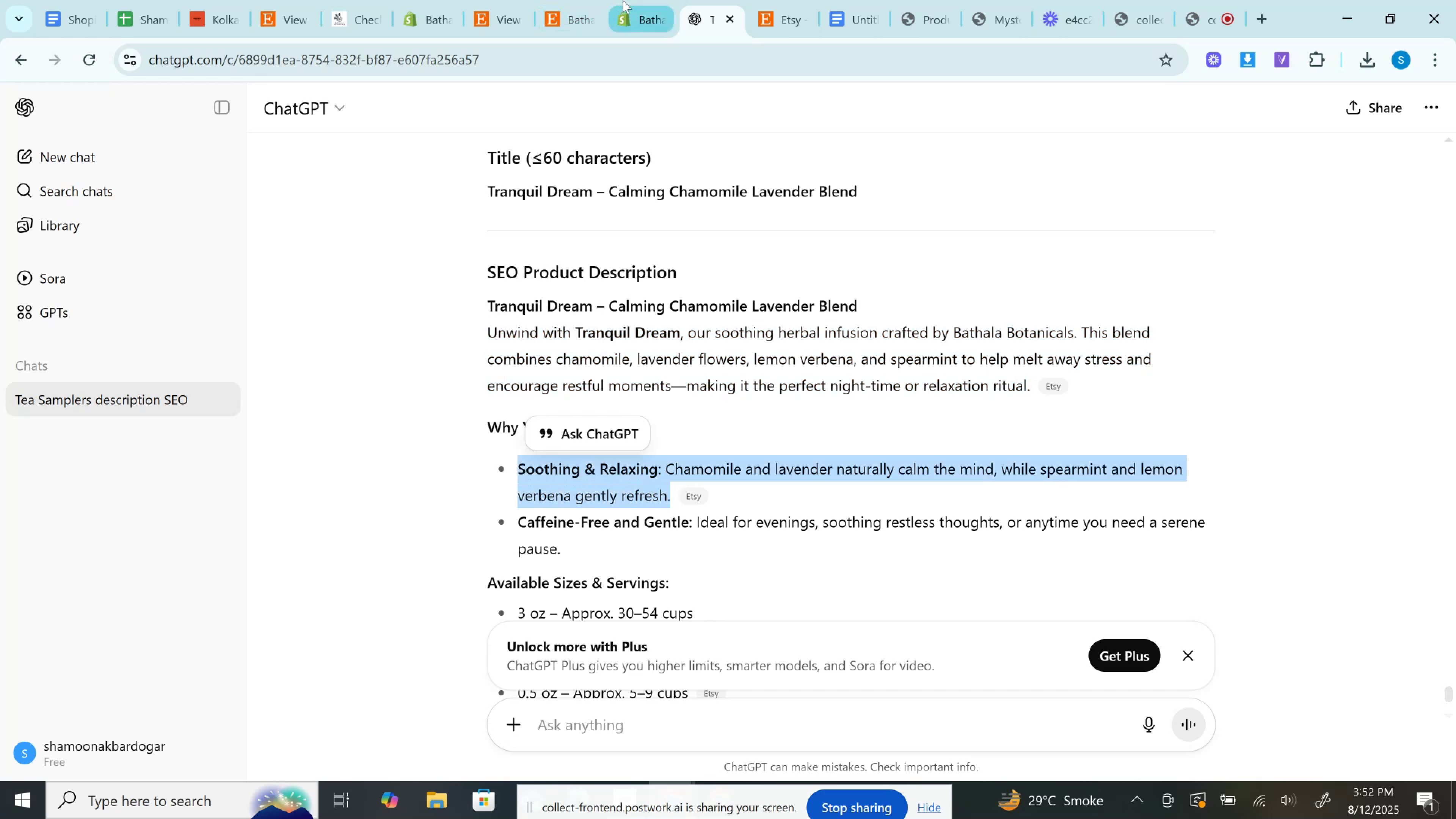 
left_click([636, 0])
 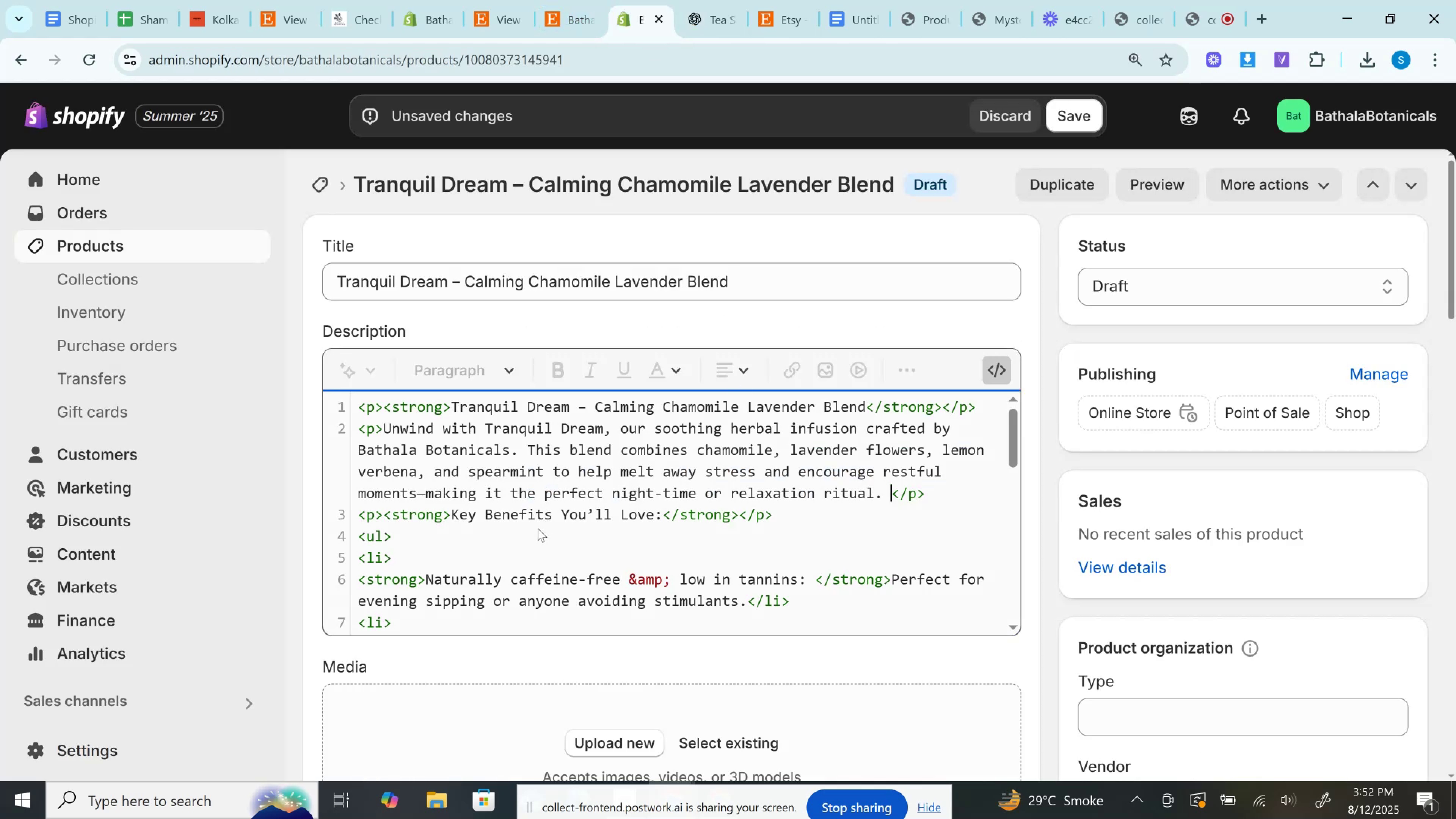 
scroll: coordinate [537, 528], scroll_direction: down, amount: 1.0
 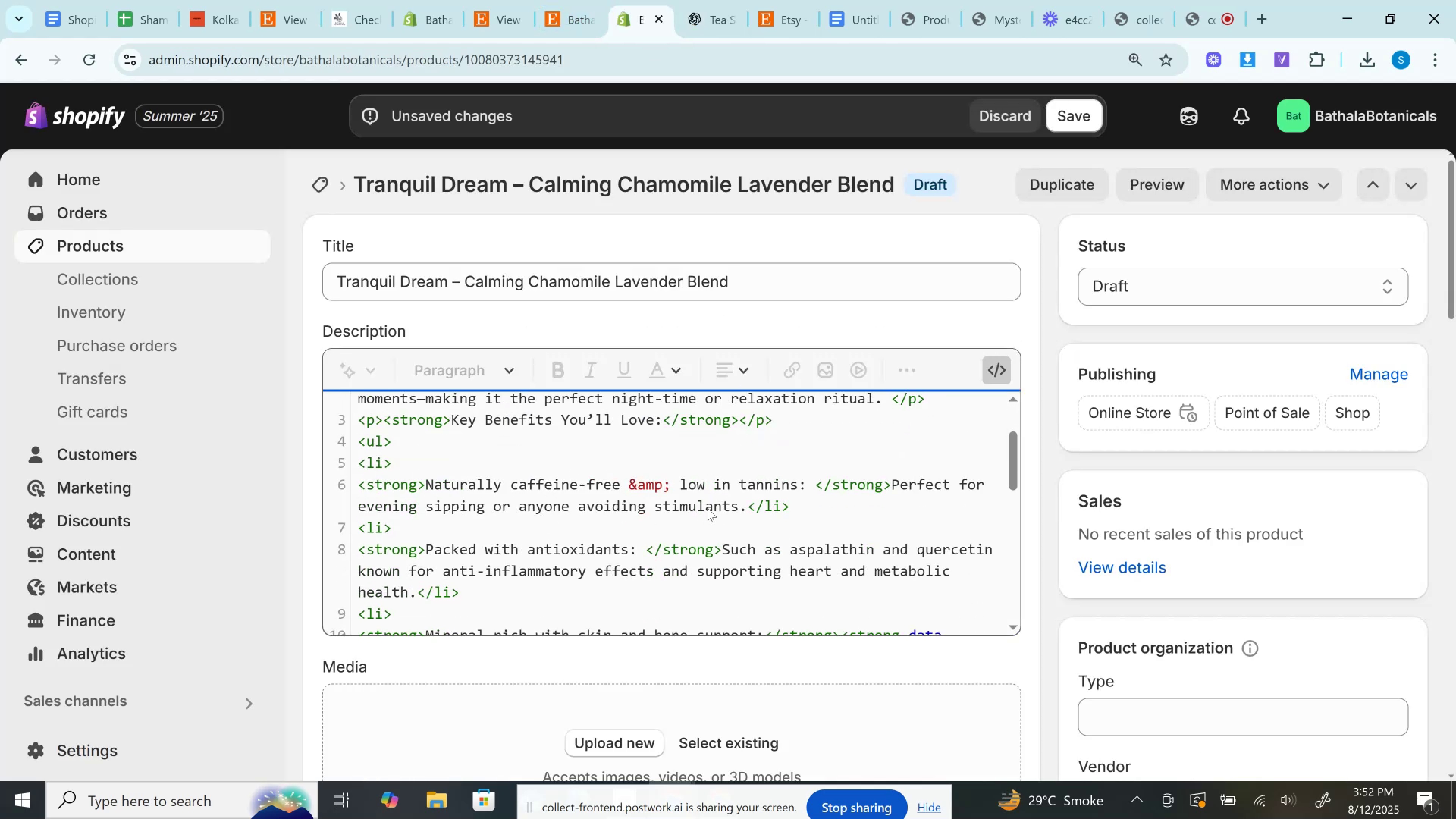 
left_click_drag(start_coordinate=[750, 509], to_coordinate=[409, 464])
 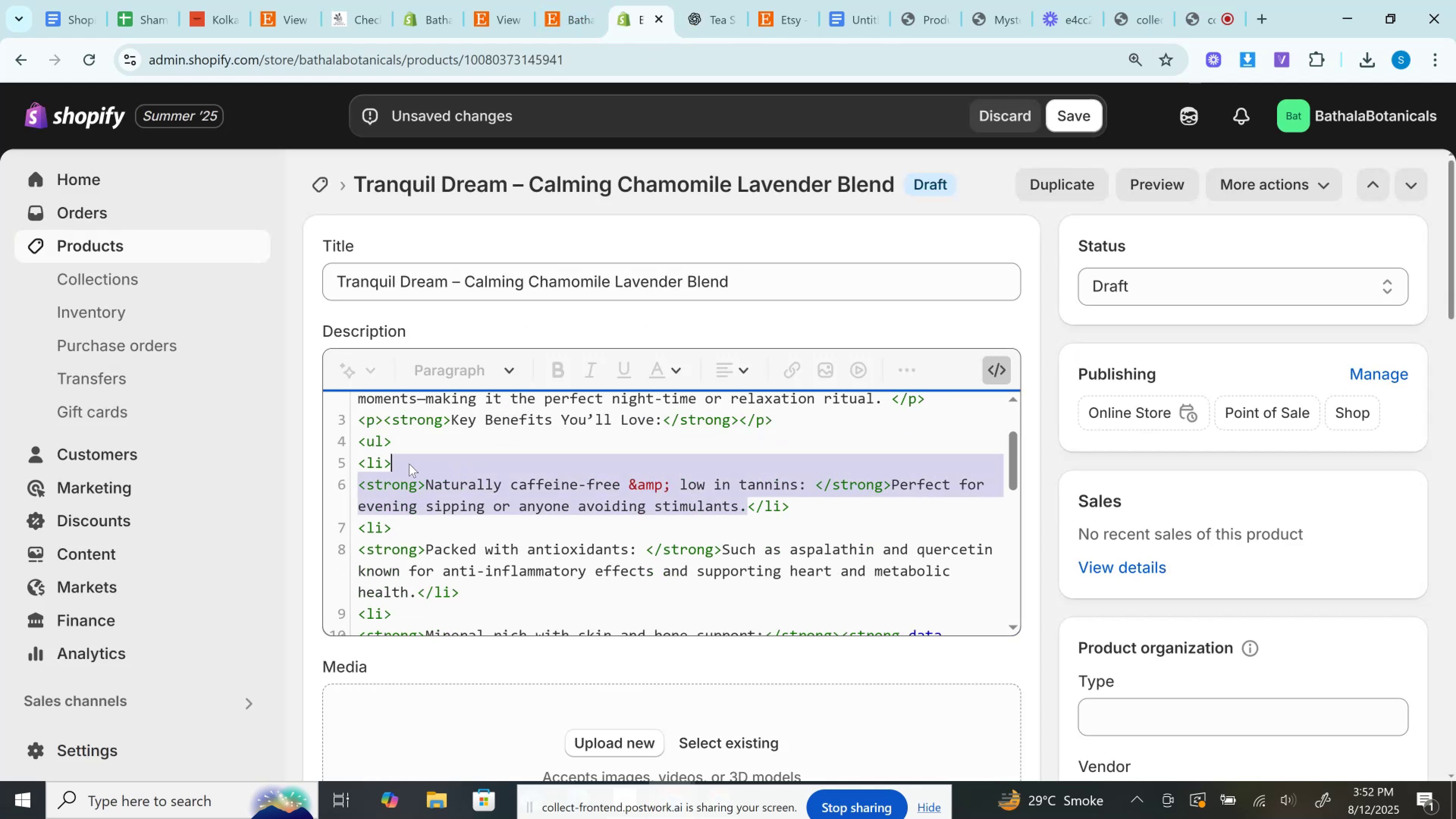 
key(Control+V)
 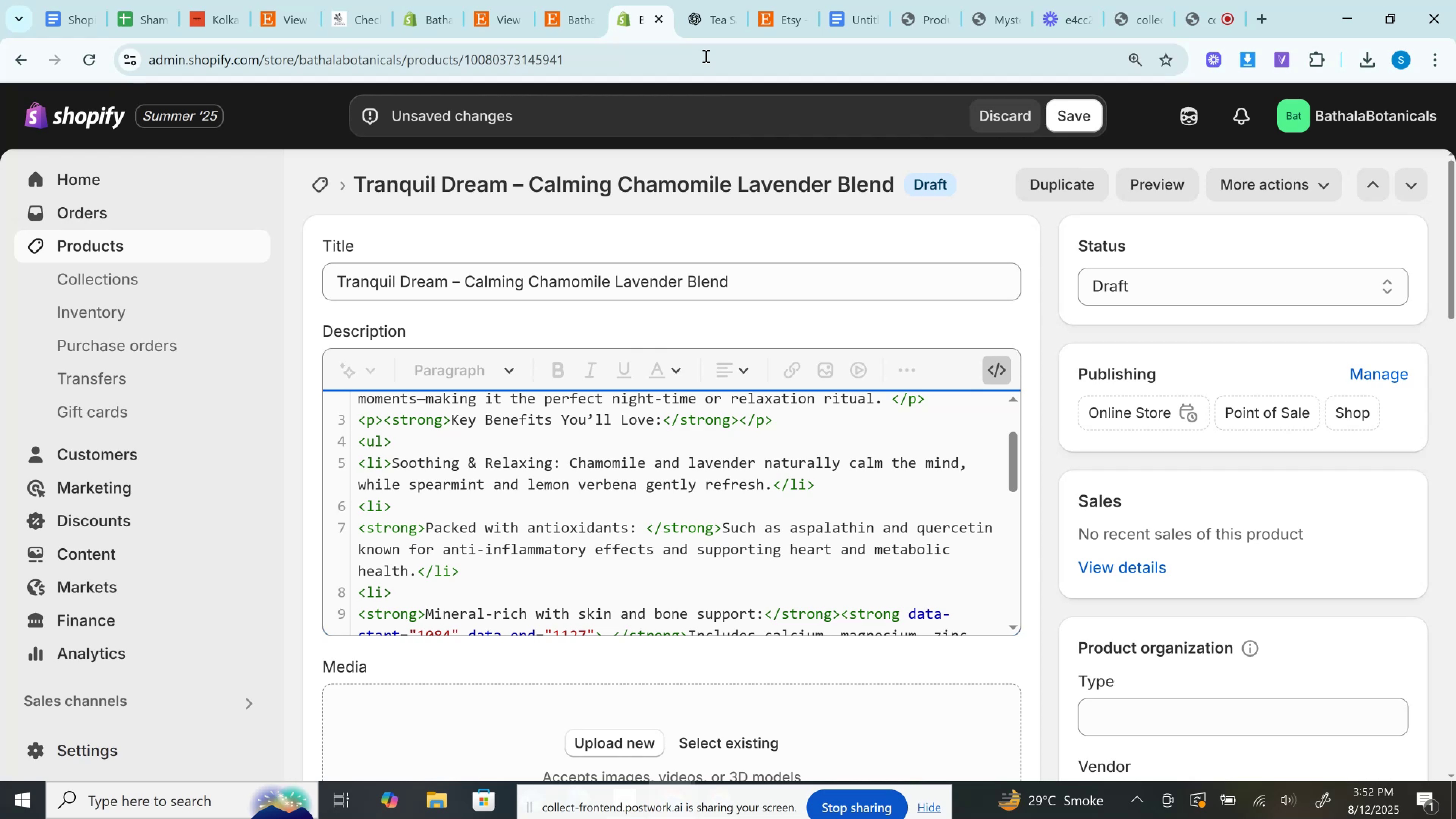 
left_click([721, 0])
 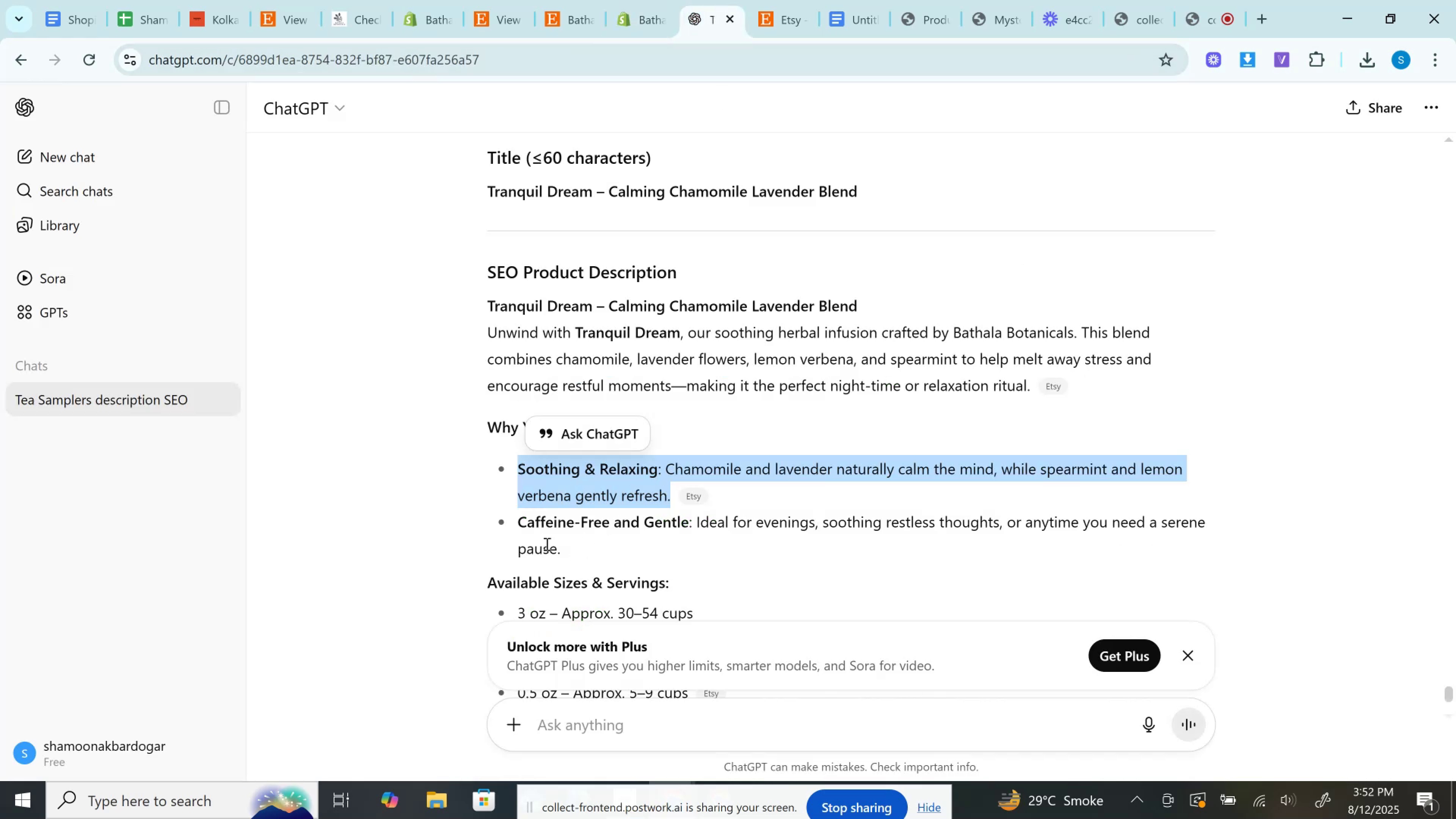 
left_click_drag(start_coordinate=[566, 554], to_coordinate=[518, 521])
 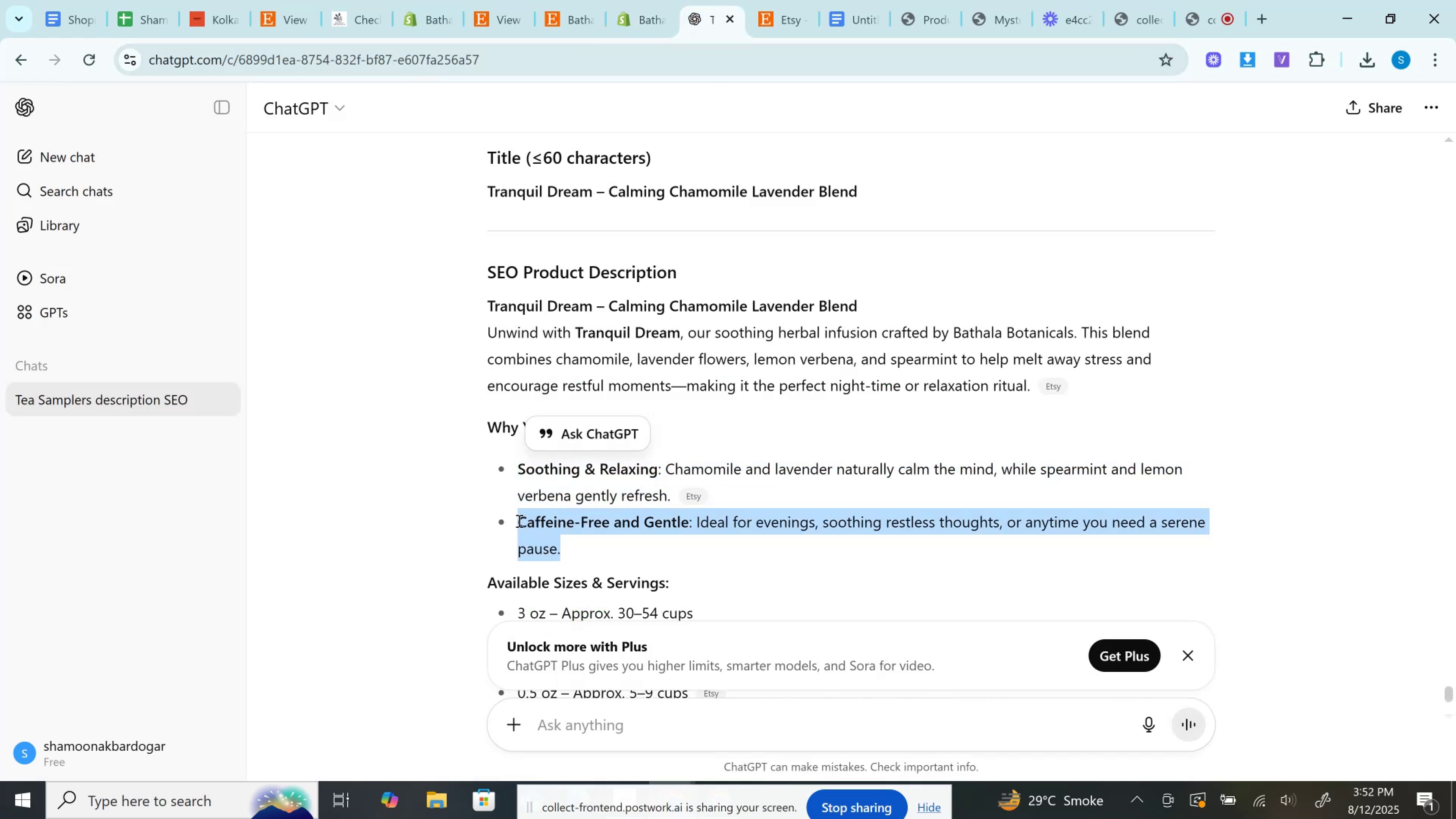 
key(Control+C)
 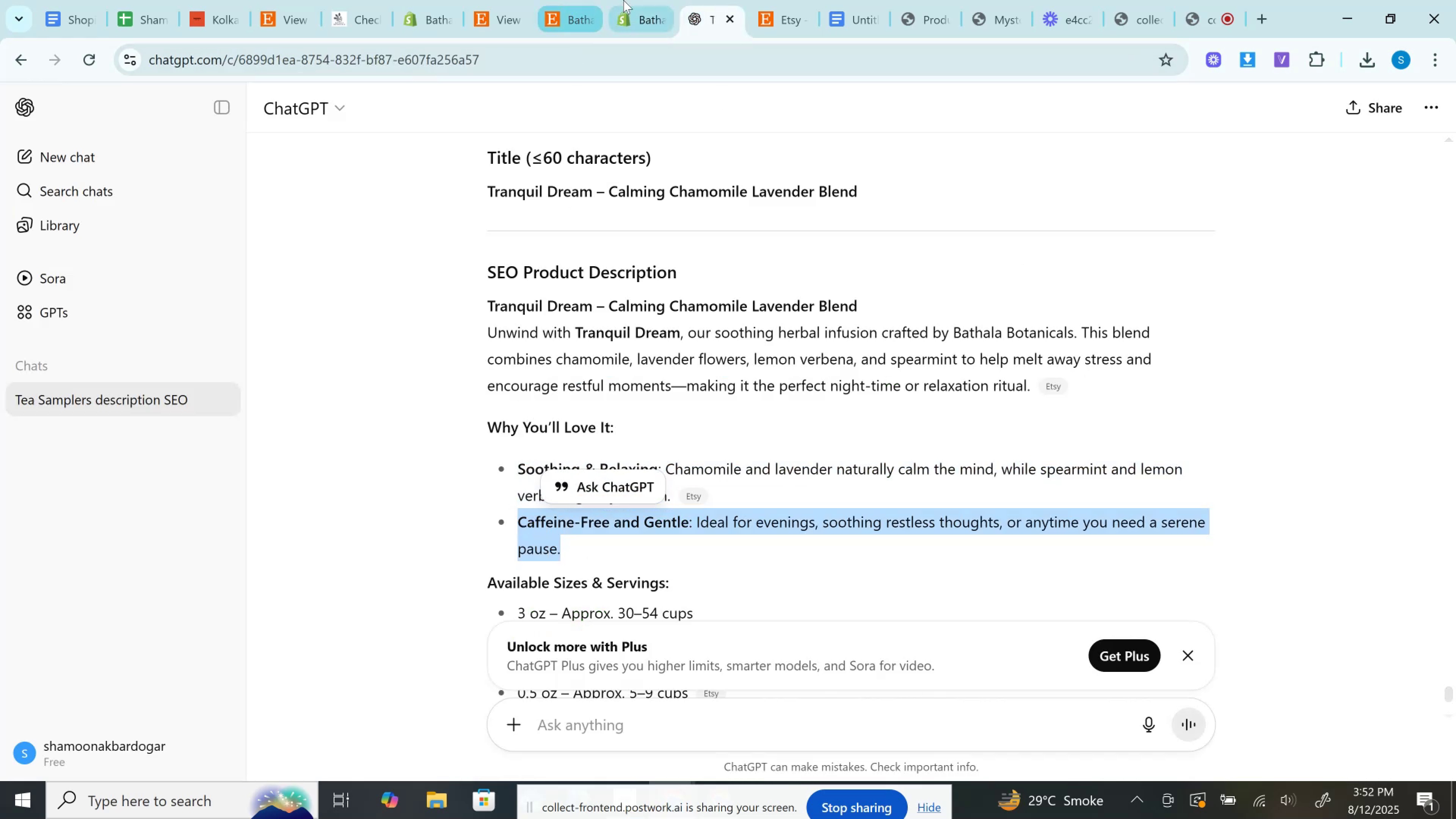 
left_click([623, 0])
 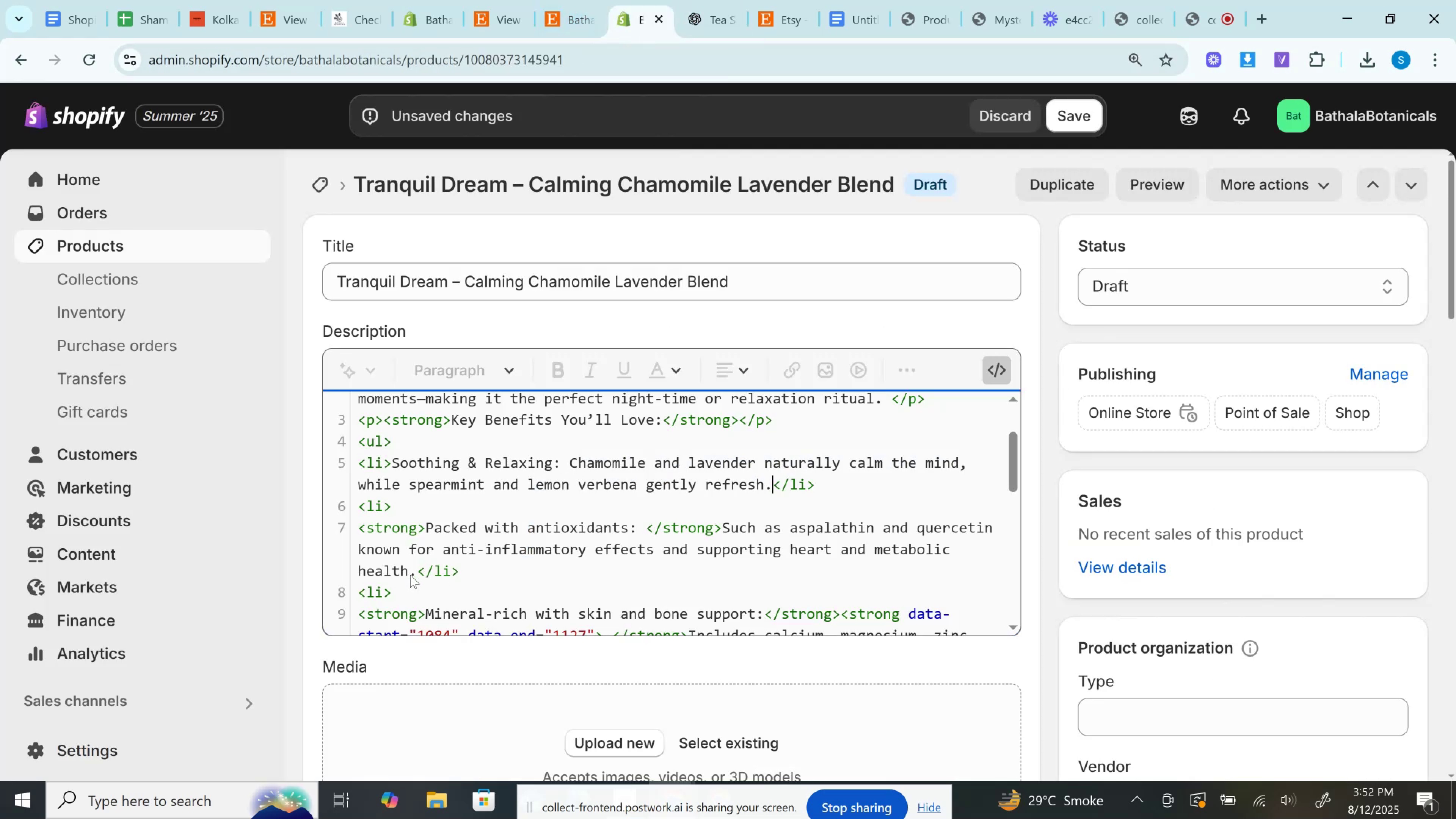 
left_click_drag(start_coordinate=[419, 577], to_coordinate=[400, 502])
 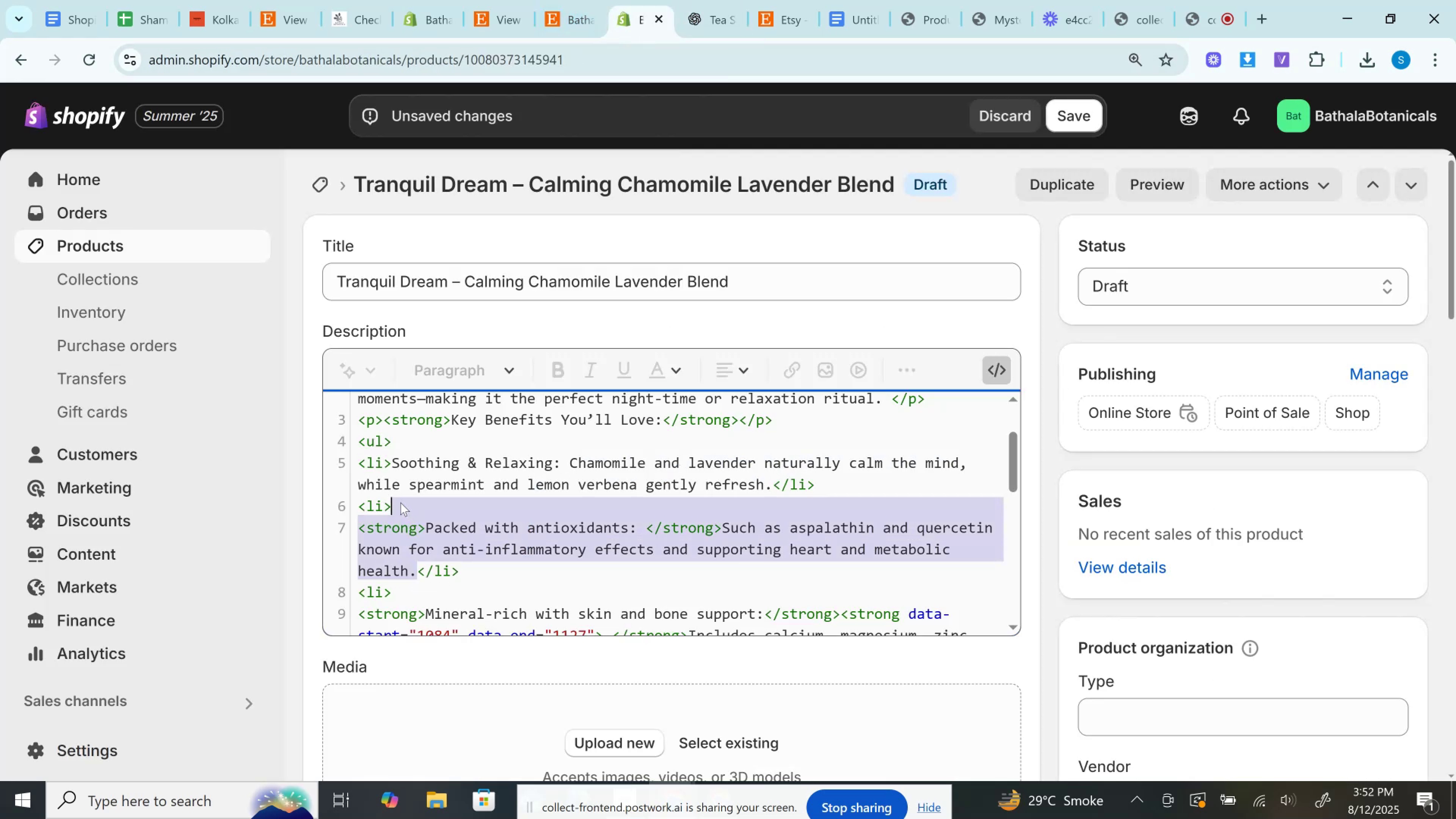 
key(Control+V)
 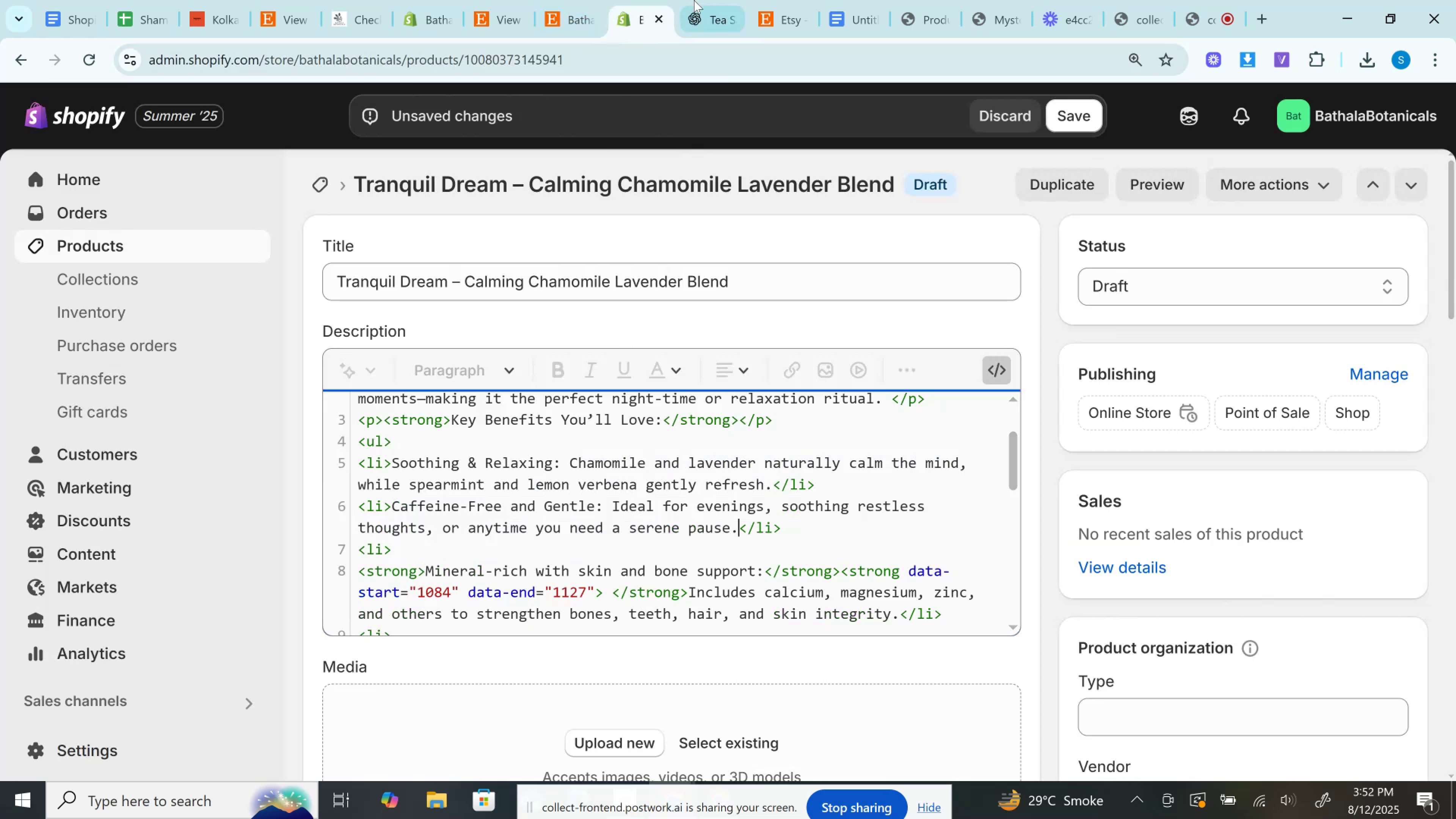 
left_click([695, 0])
 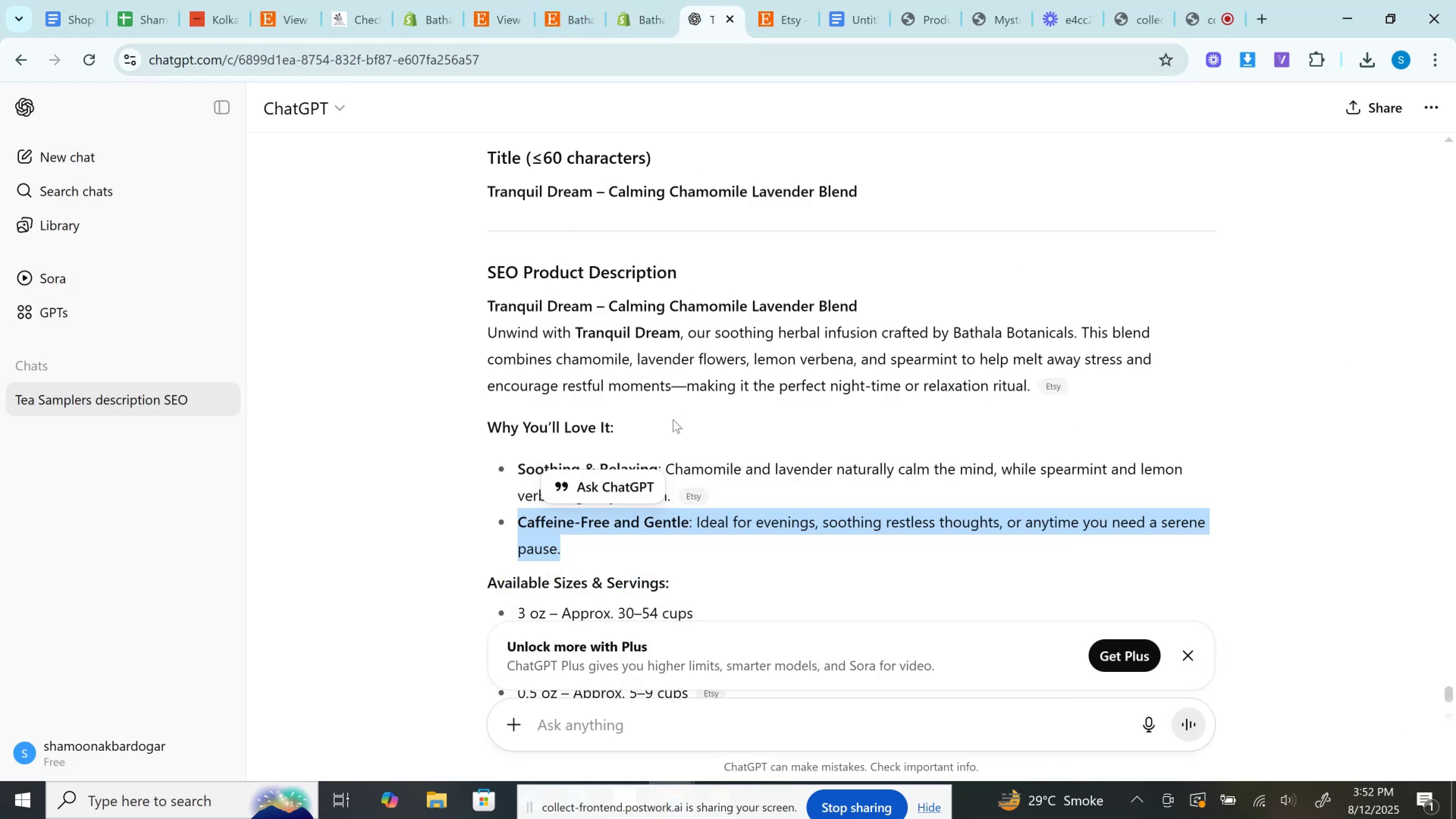 
scroll: coordinate [684, 455], scroll_direction: down, amount: 2.0
 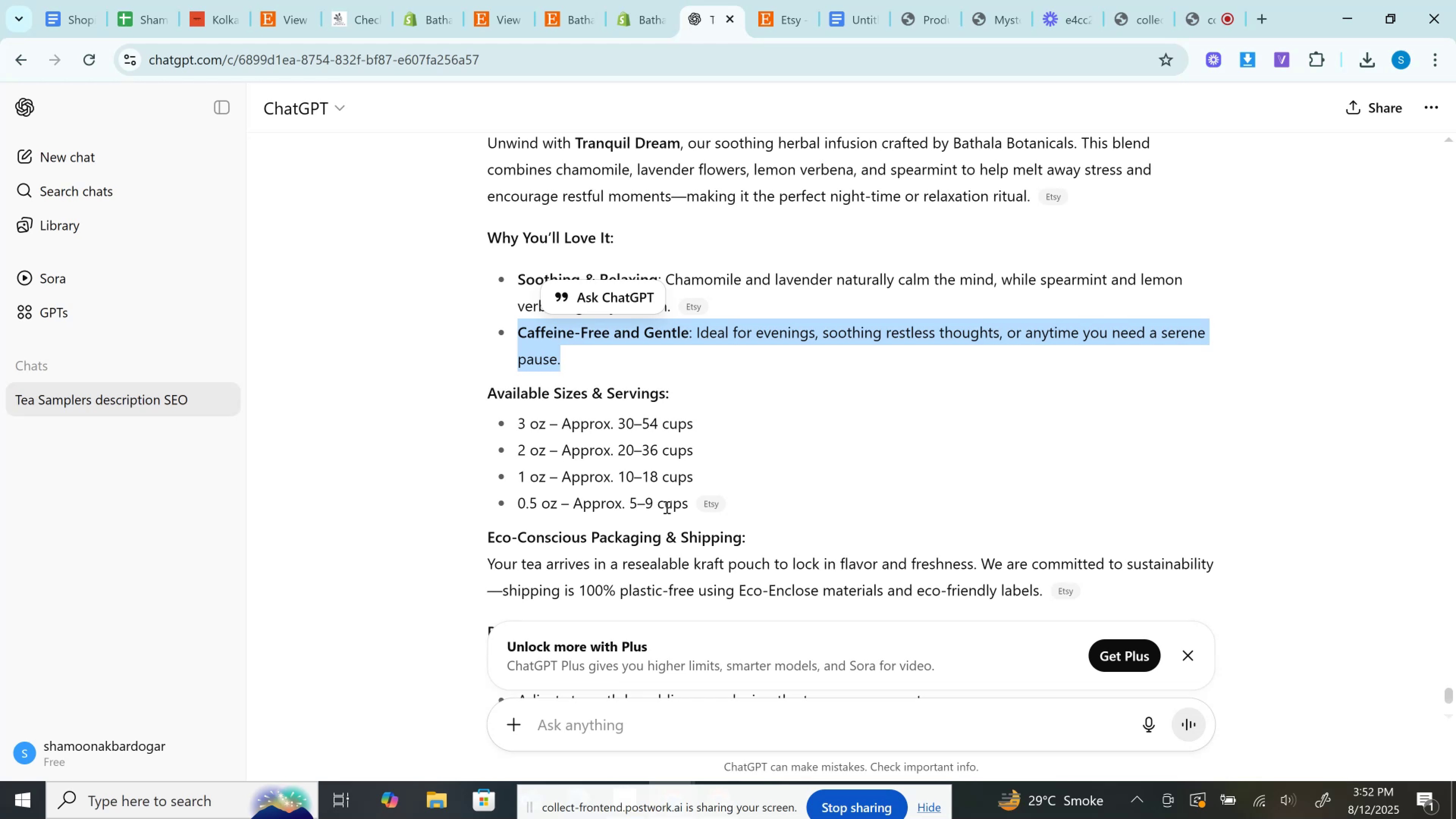 
left_click_drag(start_coordinate=[690, 507], to_coordinate=[511, 428])
 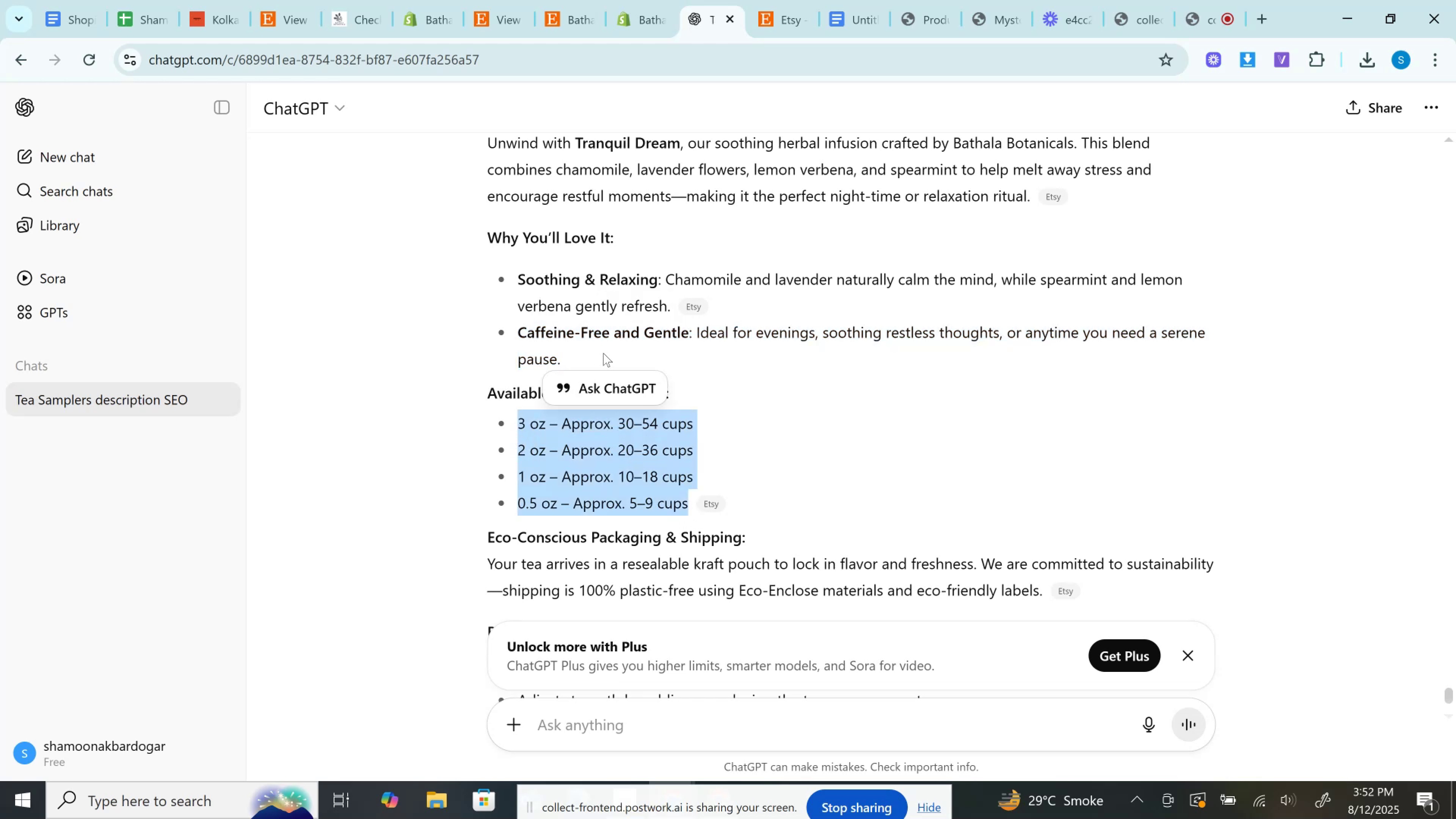 
key(Control+C)
 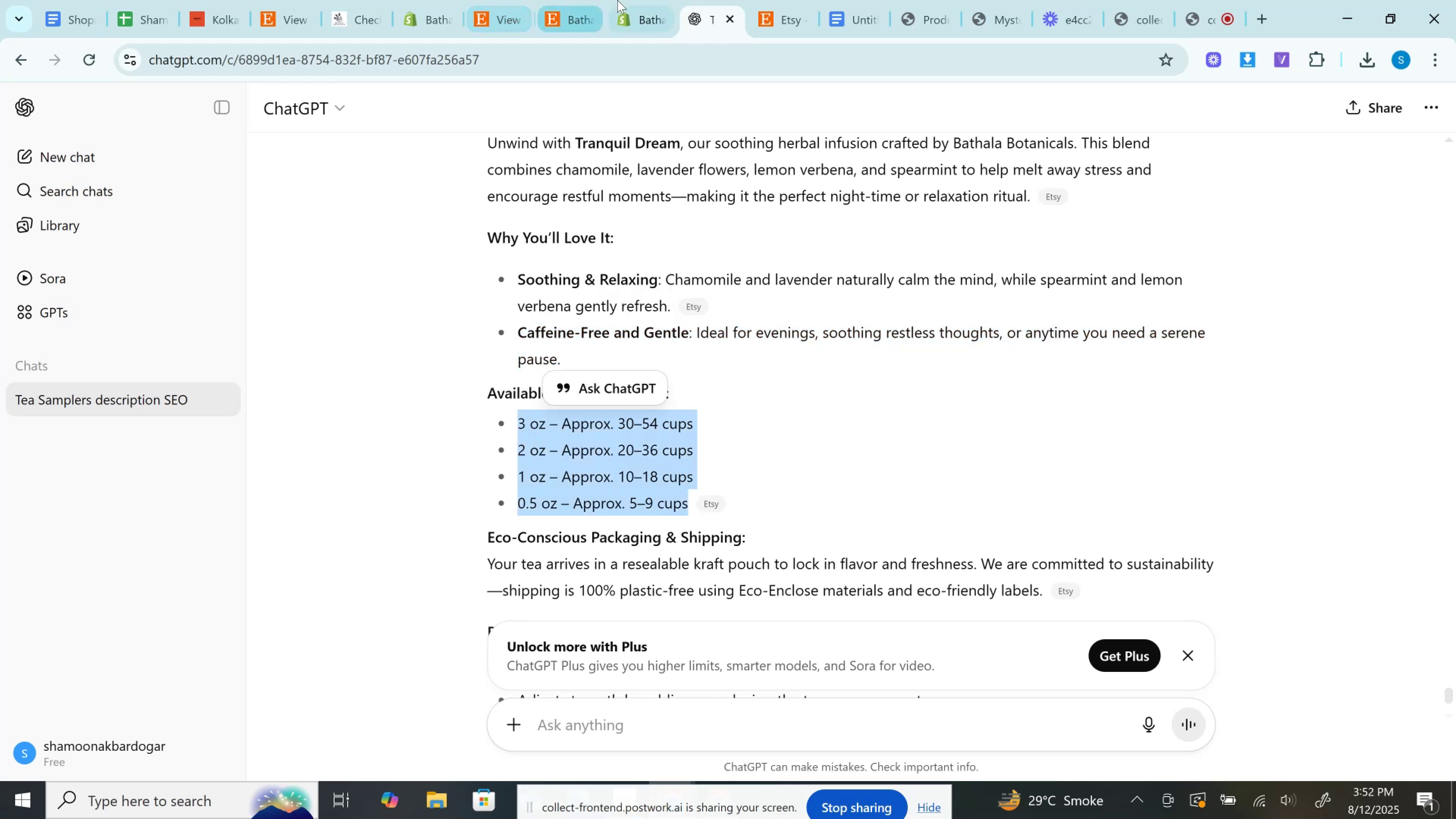 
left_click([624, 0])
 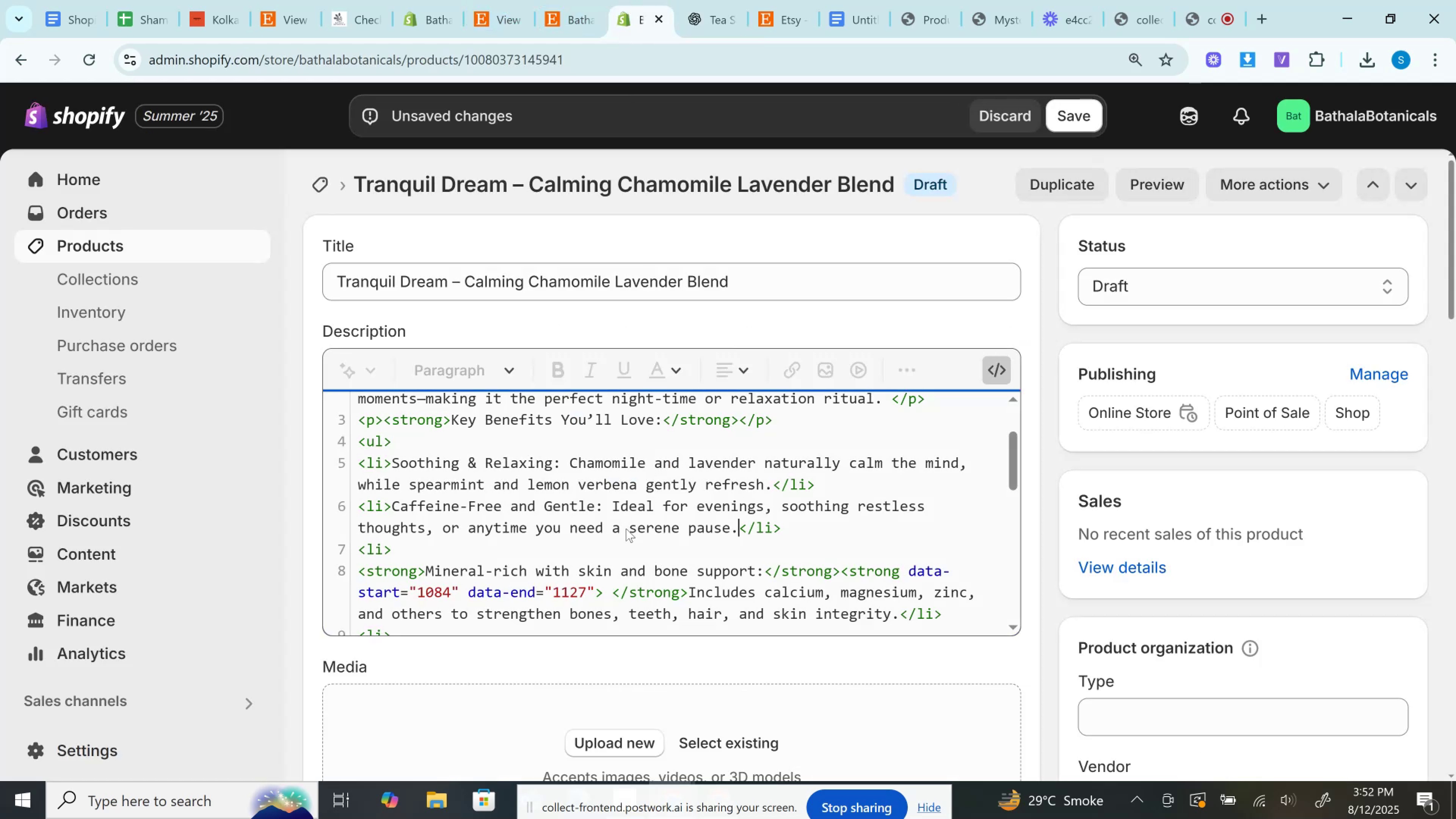 
scroll: coordinate [621, 522], scroll_direction: down, amount: 1.0
 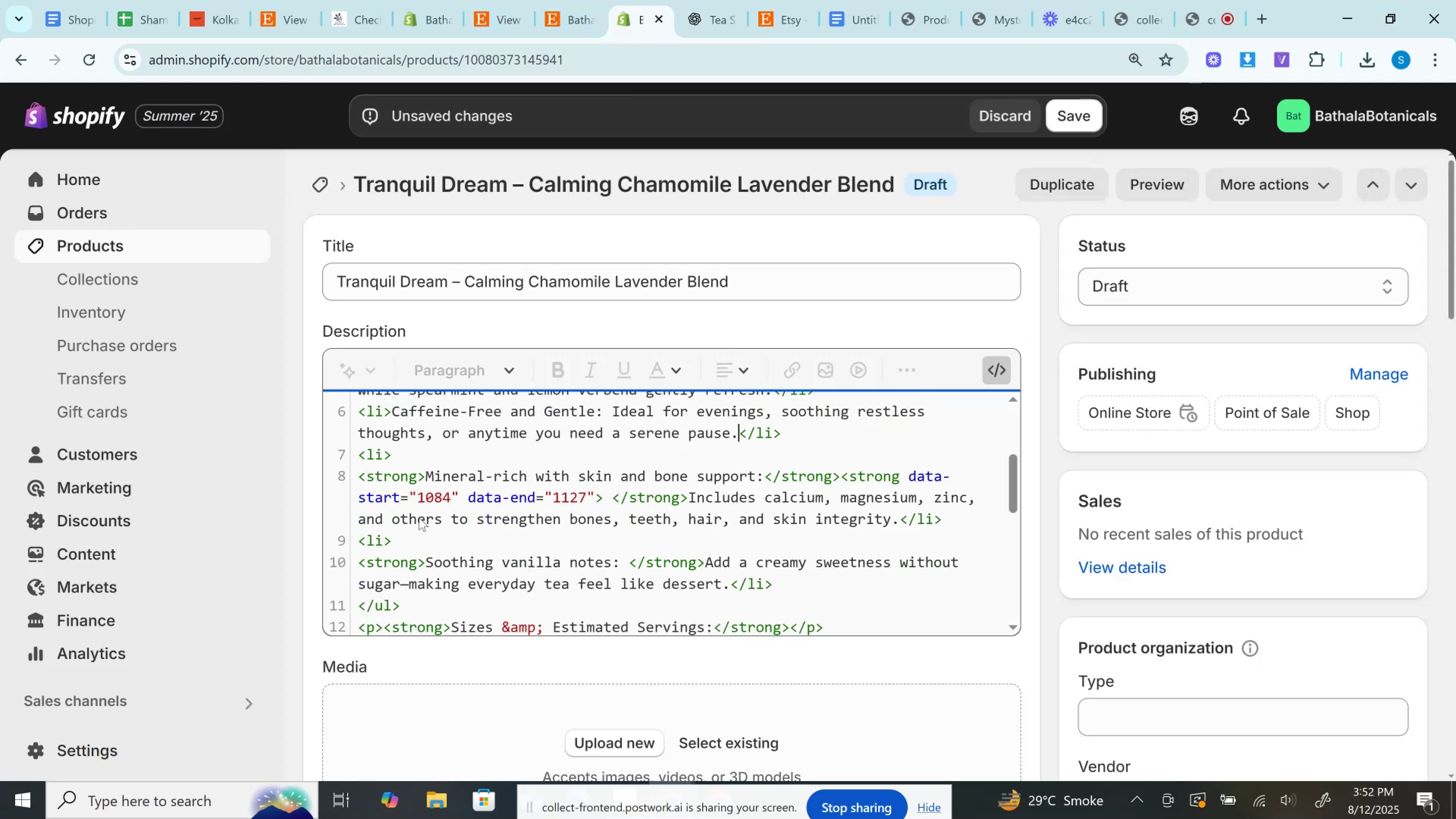 
left_click_drag(start_coordinate=[403, 536], to_coordinate=[355, 444])
 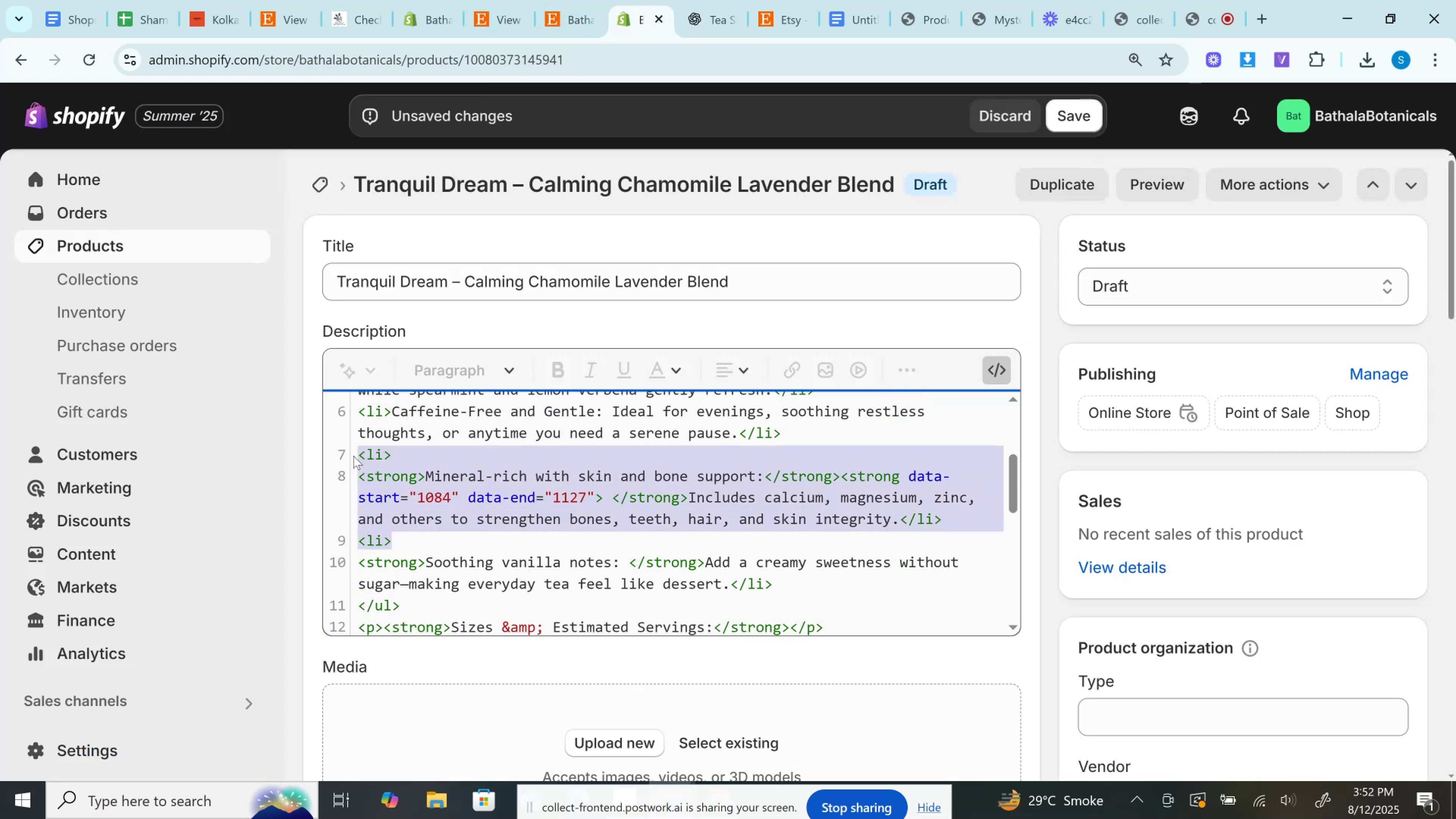 
key(Backspace)
 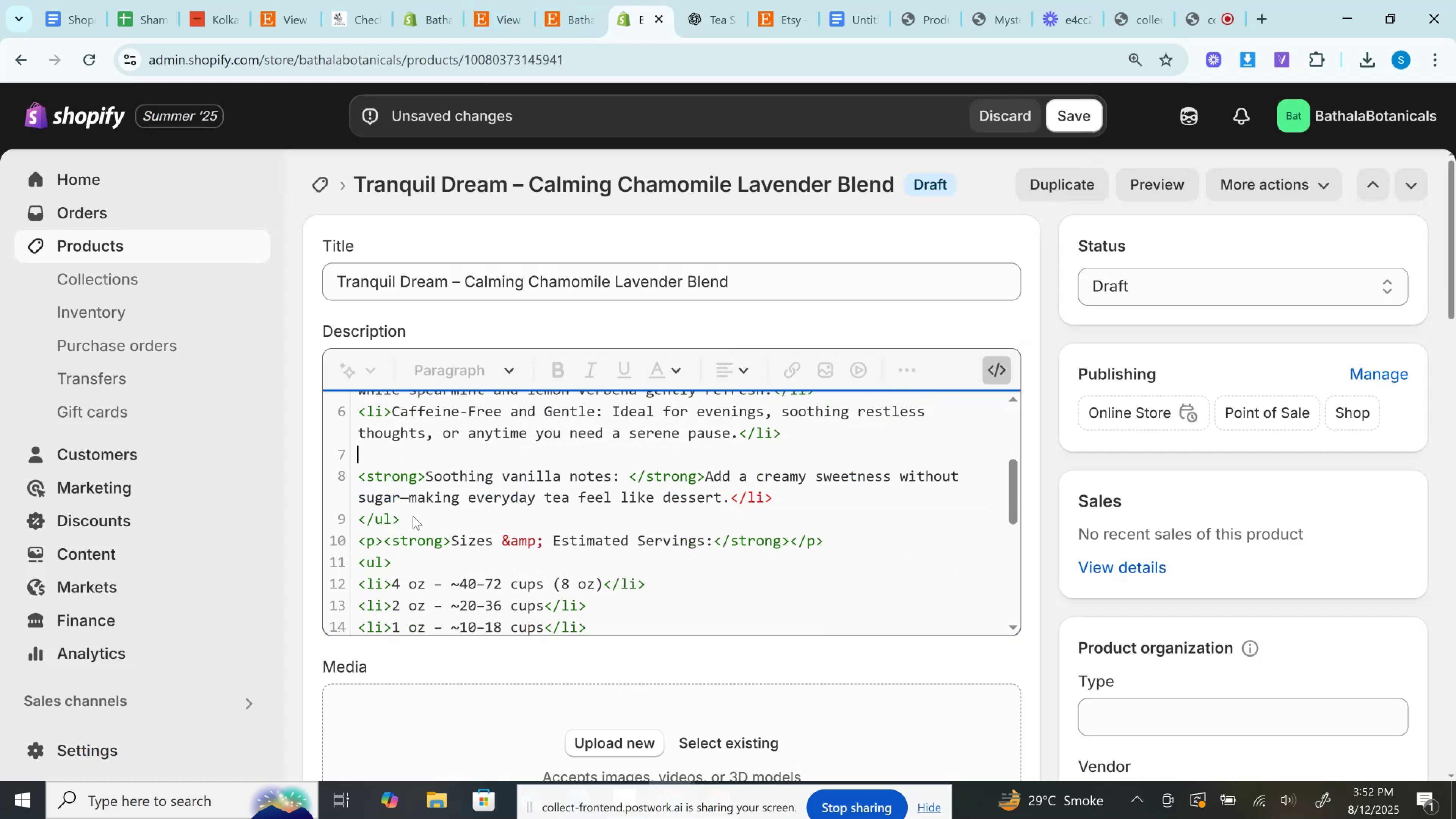 
left_click_drag(start_coordinate=[792, 495], to_coordinate=[334, 451])
 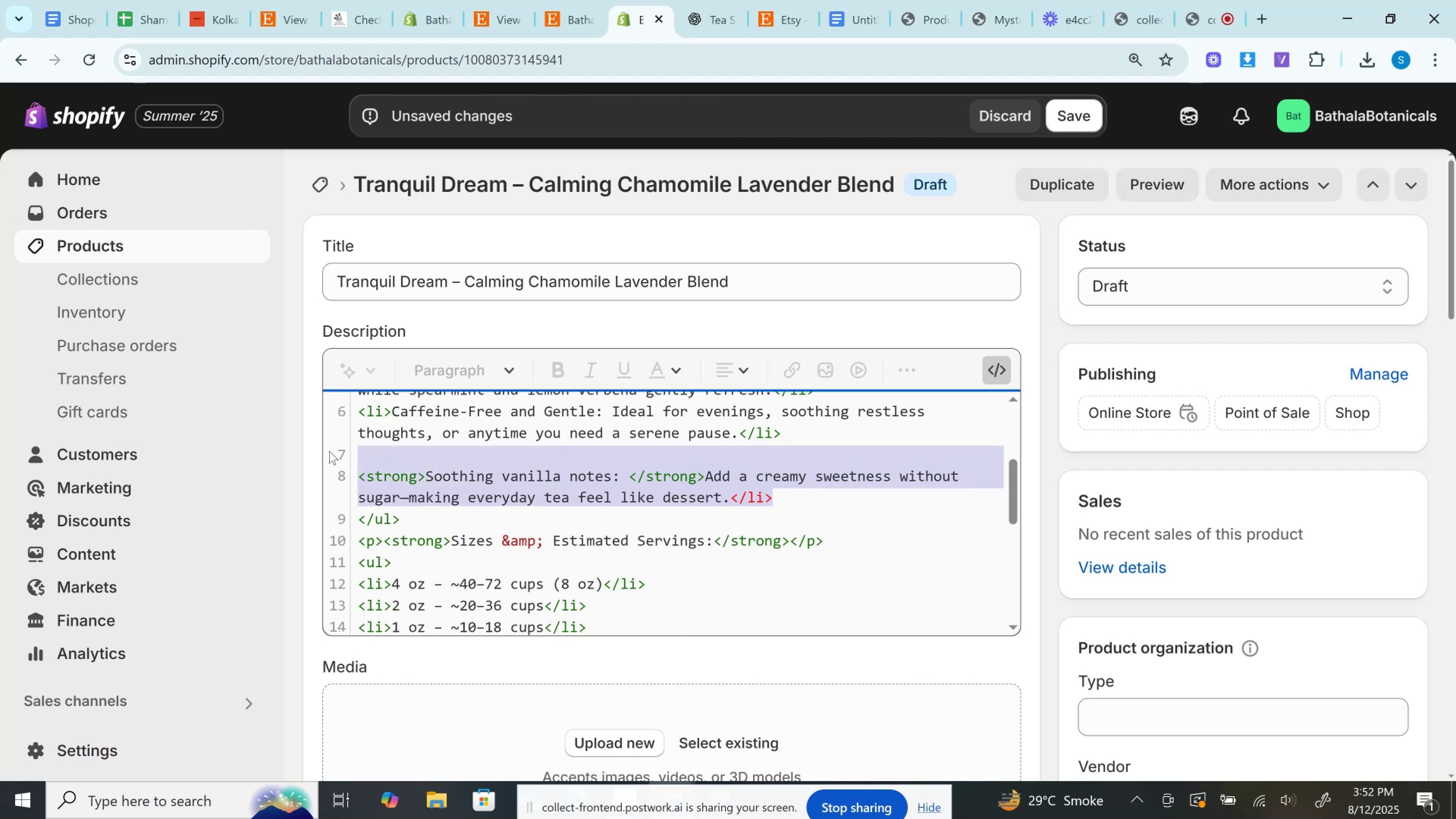 
key(Backspace)
 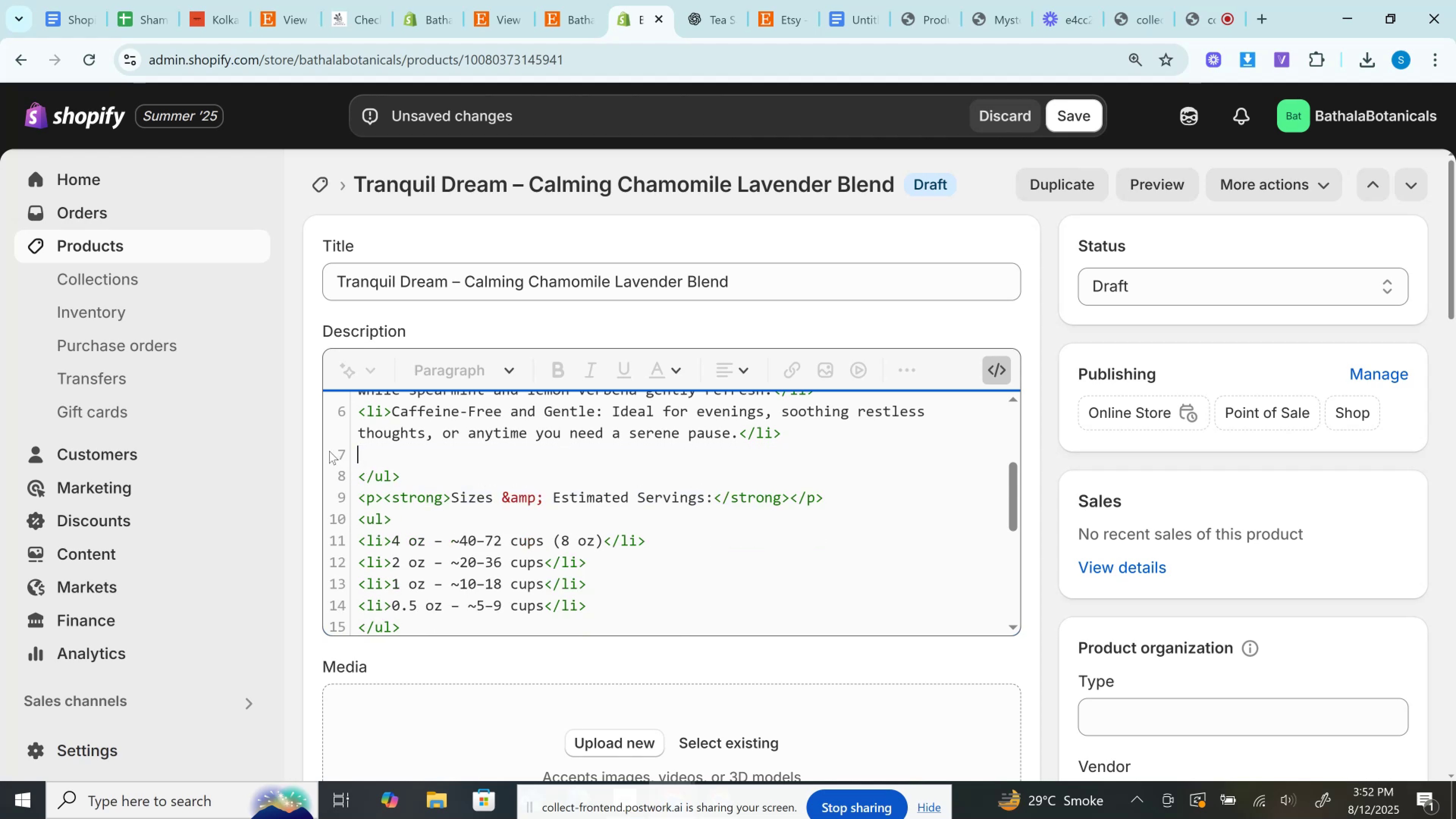 
key(Backspace)
 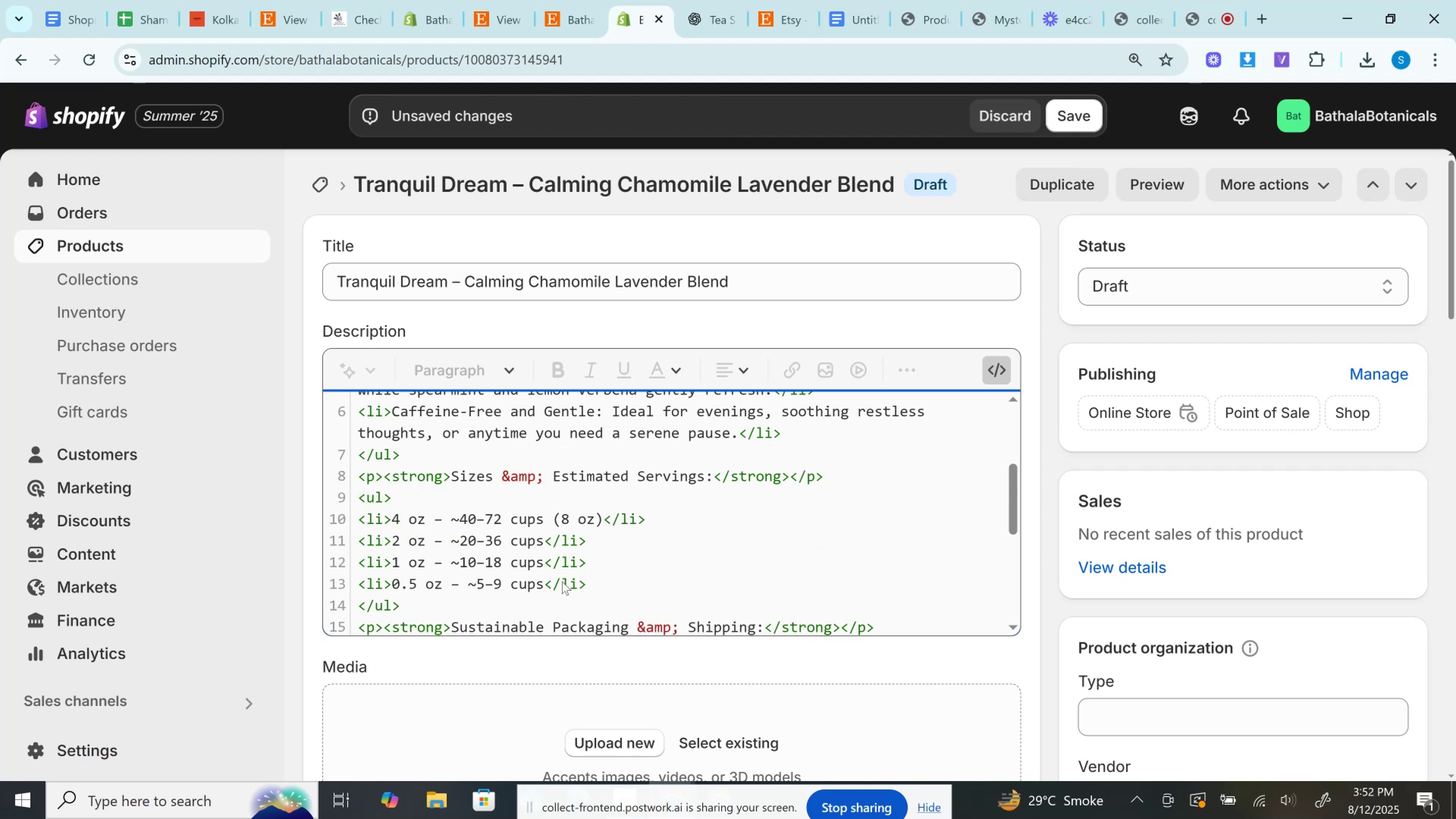 
left_click_drag(start_coordinate=[544, 584], to_coordinate=[391, 514])
 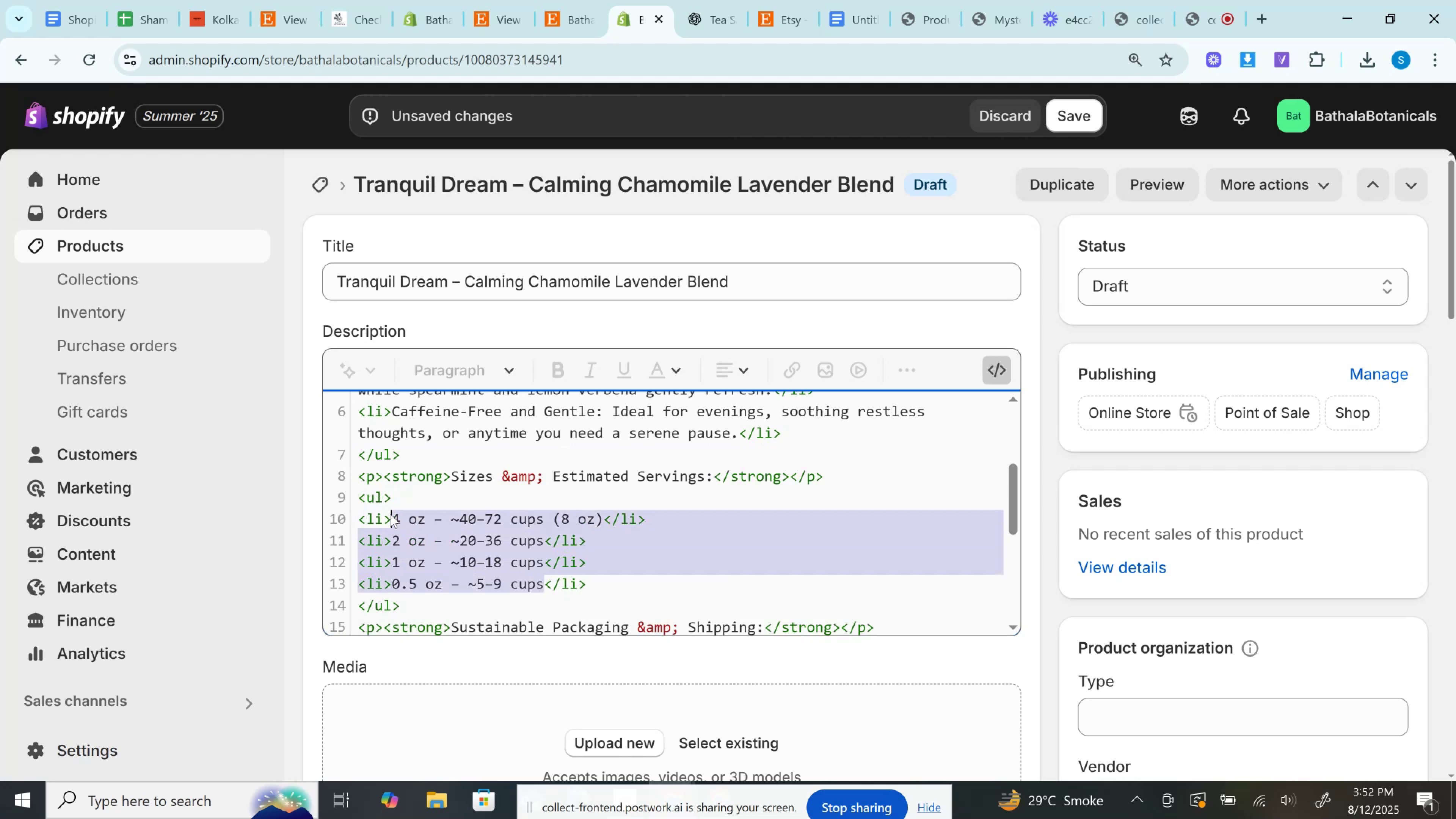 
key(Control+V)
 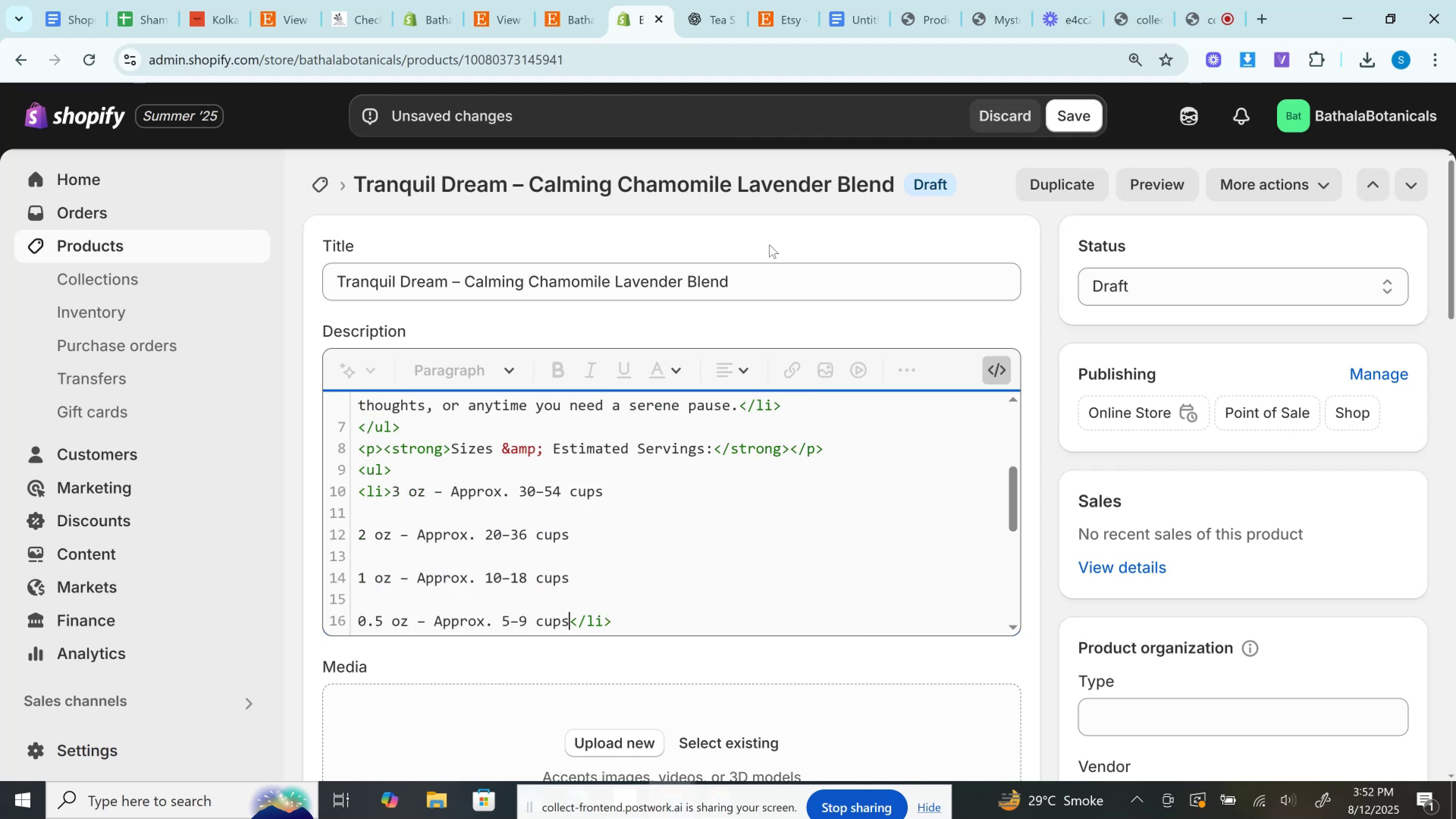 
left_click([715, 0])
 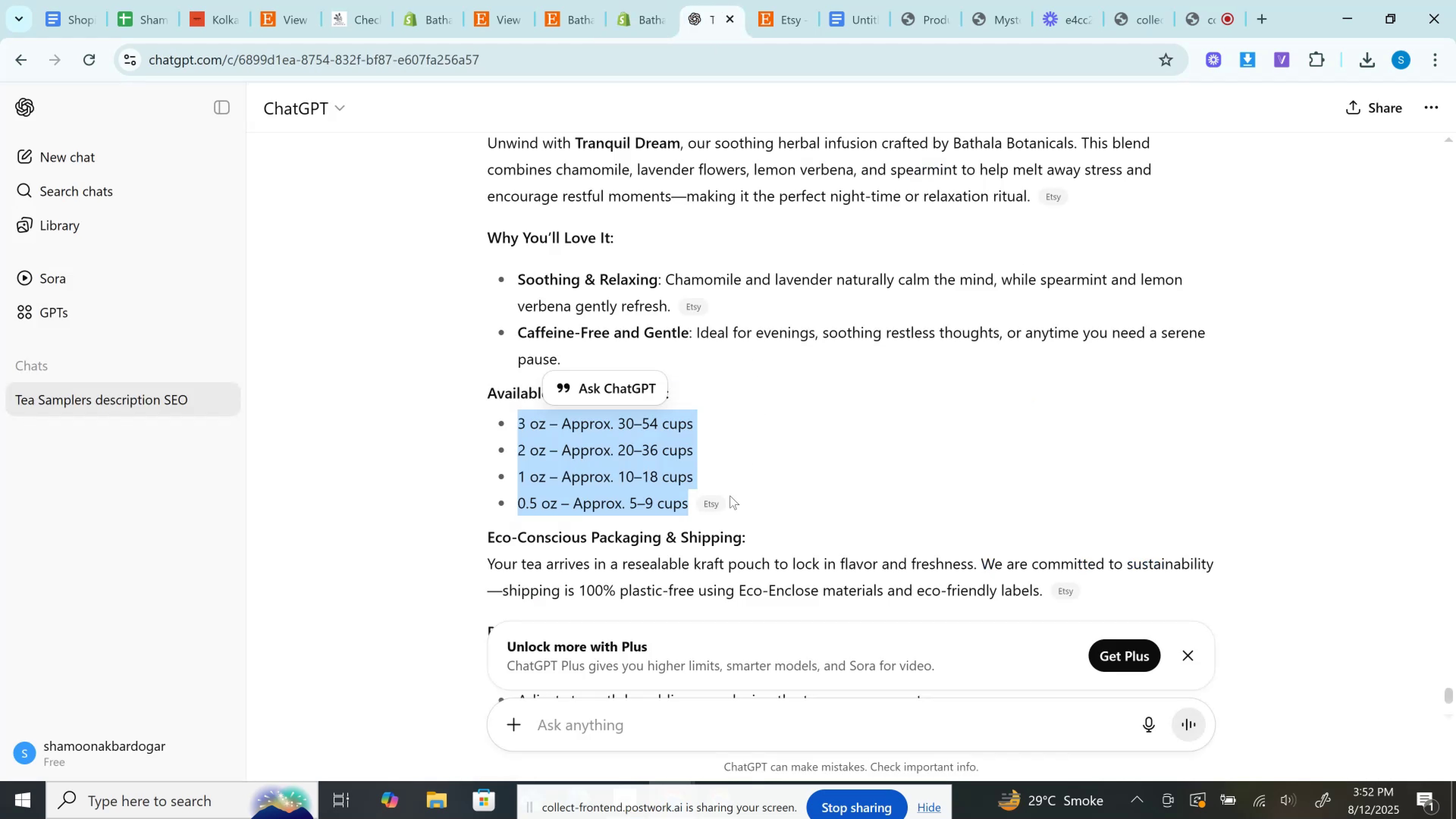 
scroll: coordinate [730, 496], scroll_direction: down, amount: 2.0
 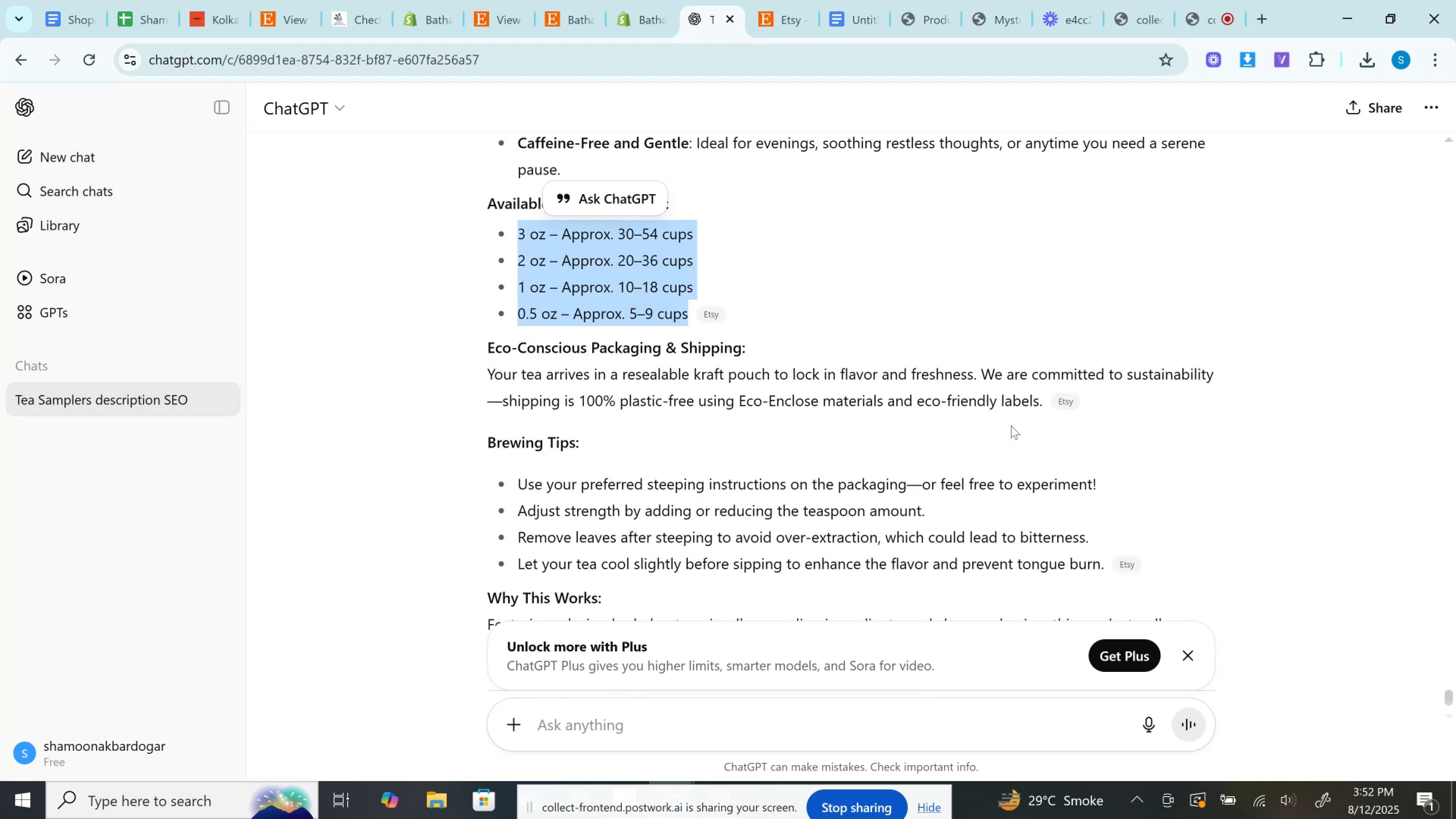 
left_click_drag(start_coordinate=[1044, 406], to_coordinate=[474, 354])
 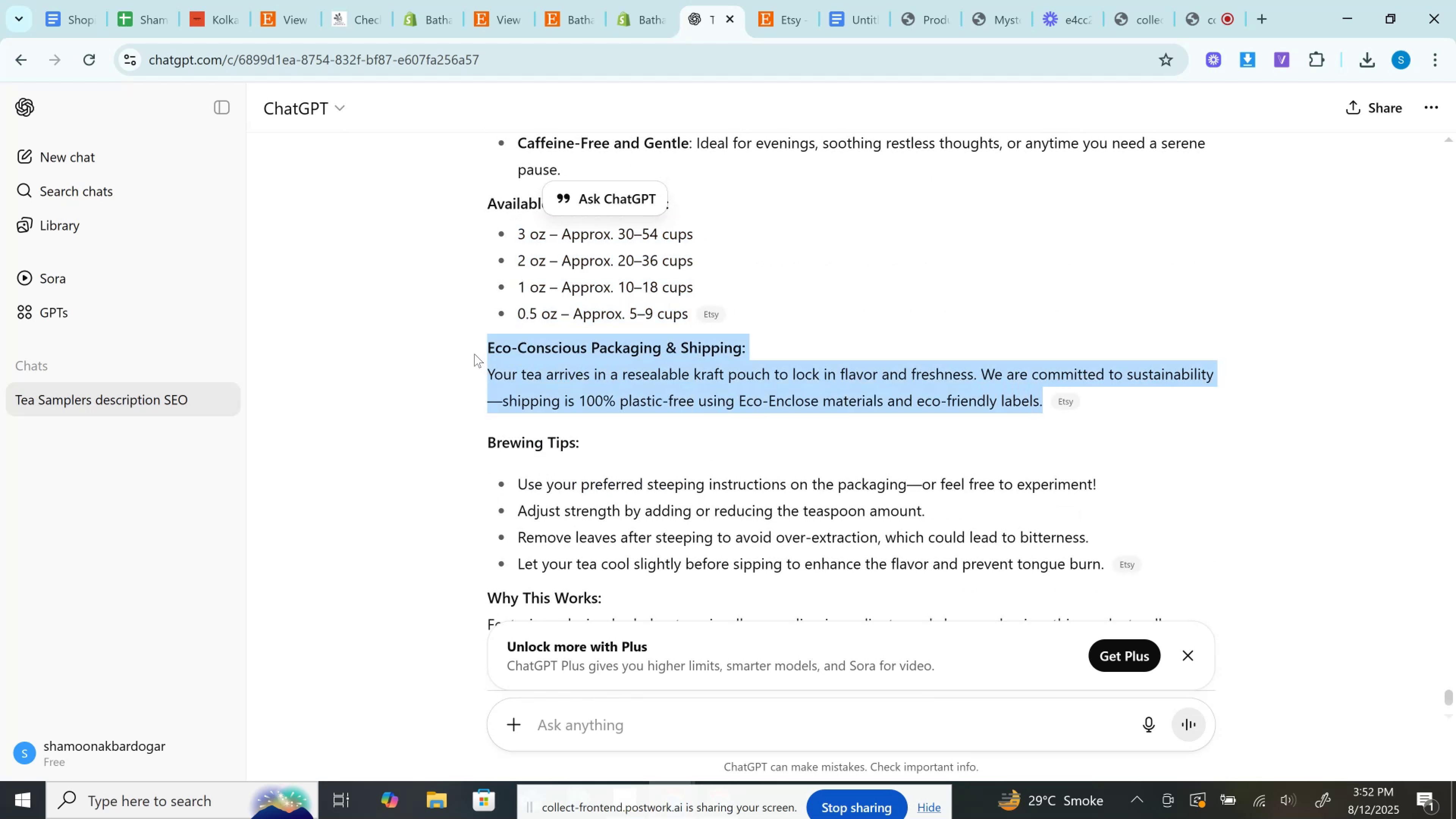 
key(Control+C)
 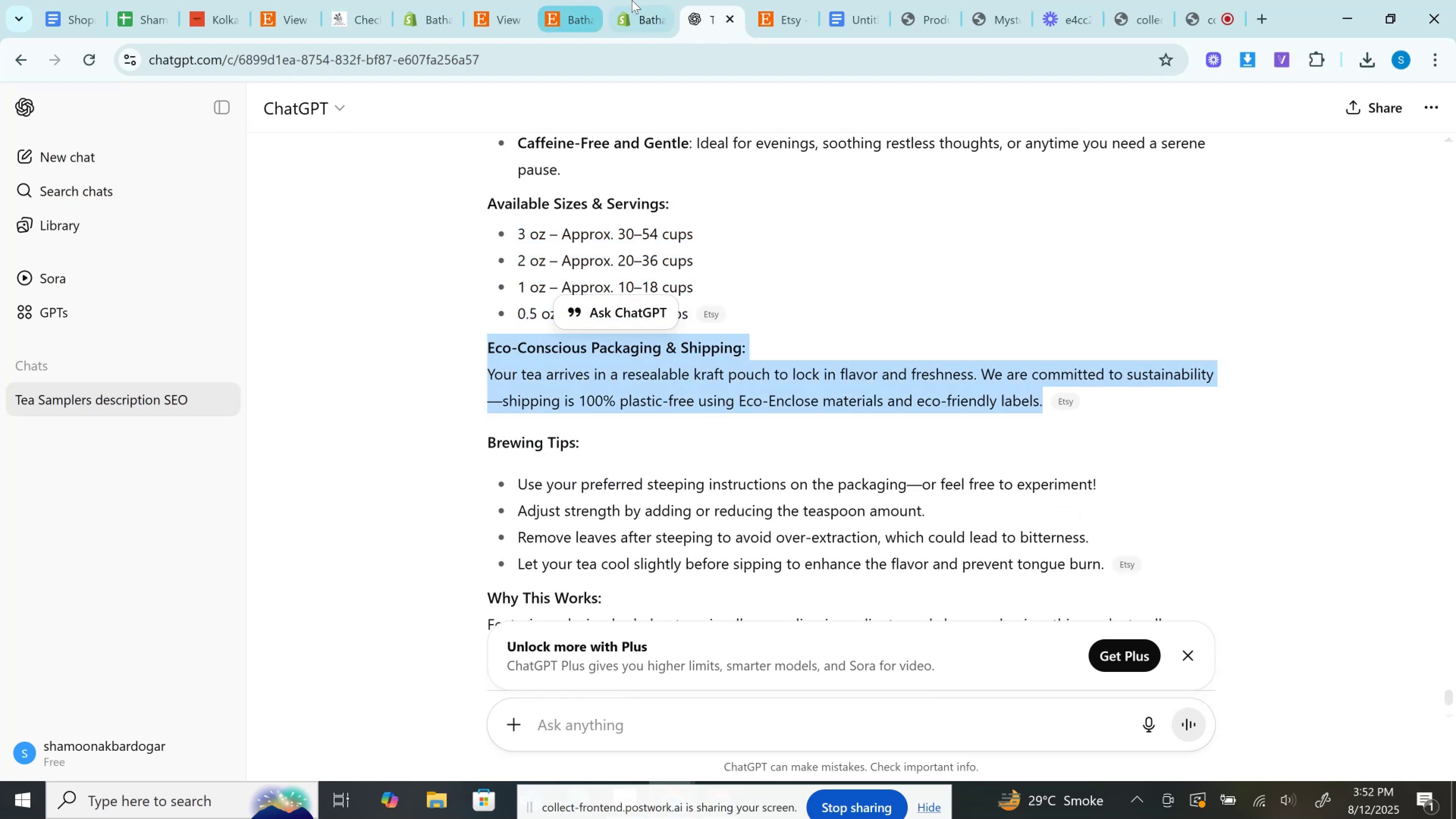 
left_click([634, 0])
 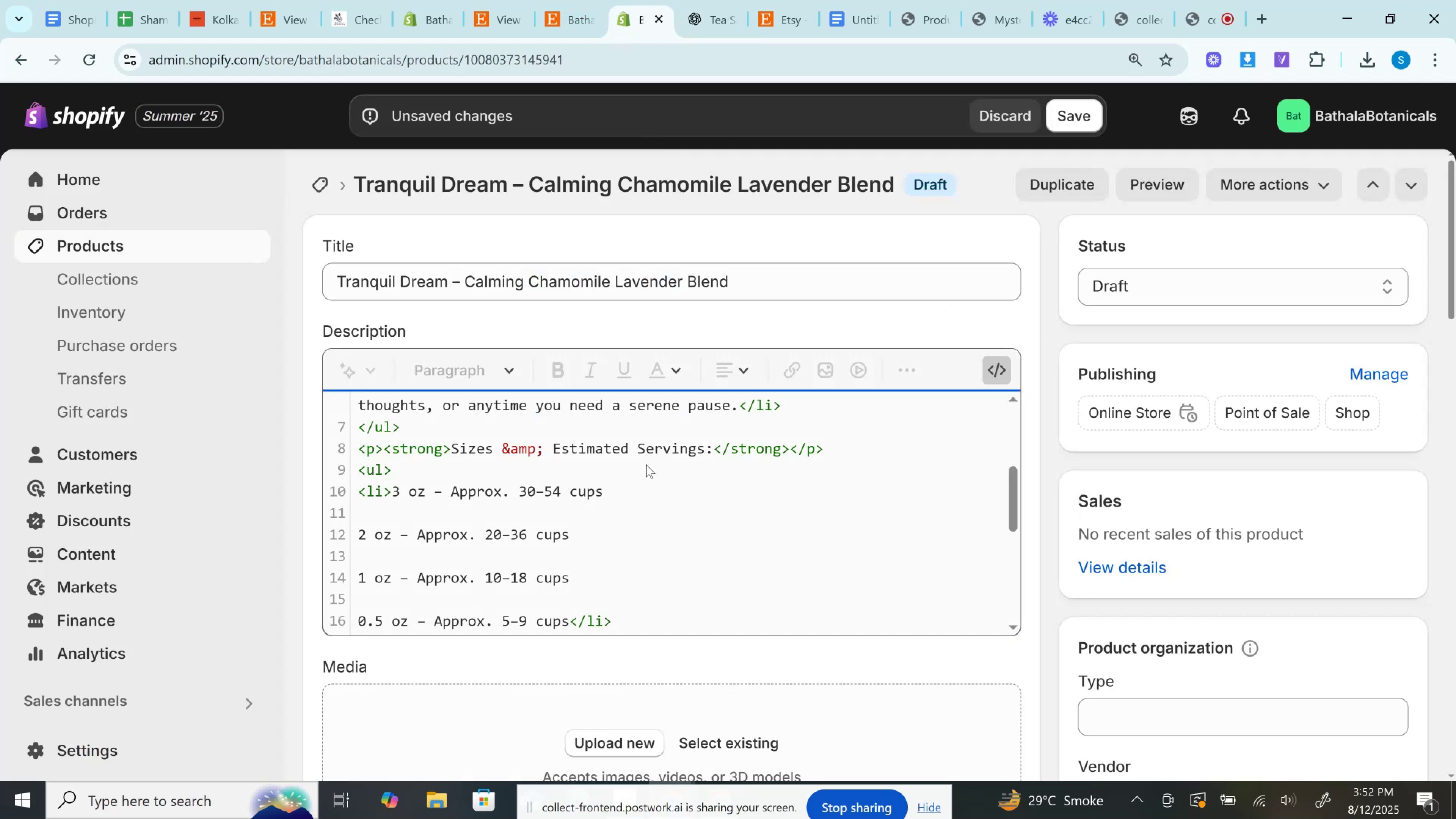 
scroll: coordinate [649, 496], scroll_direction: down, amount: 2.0
 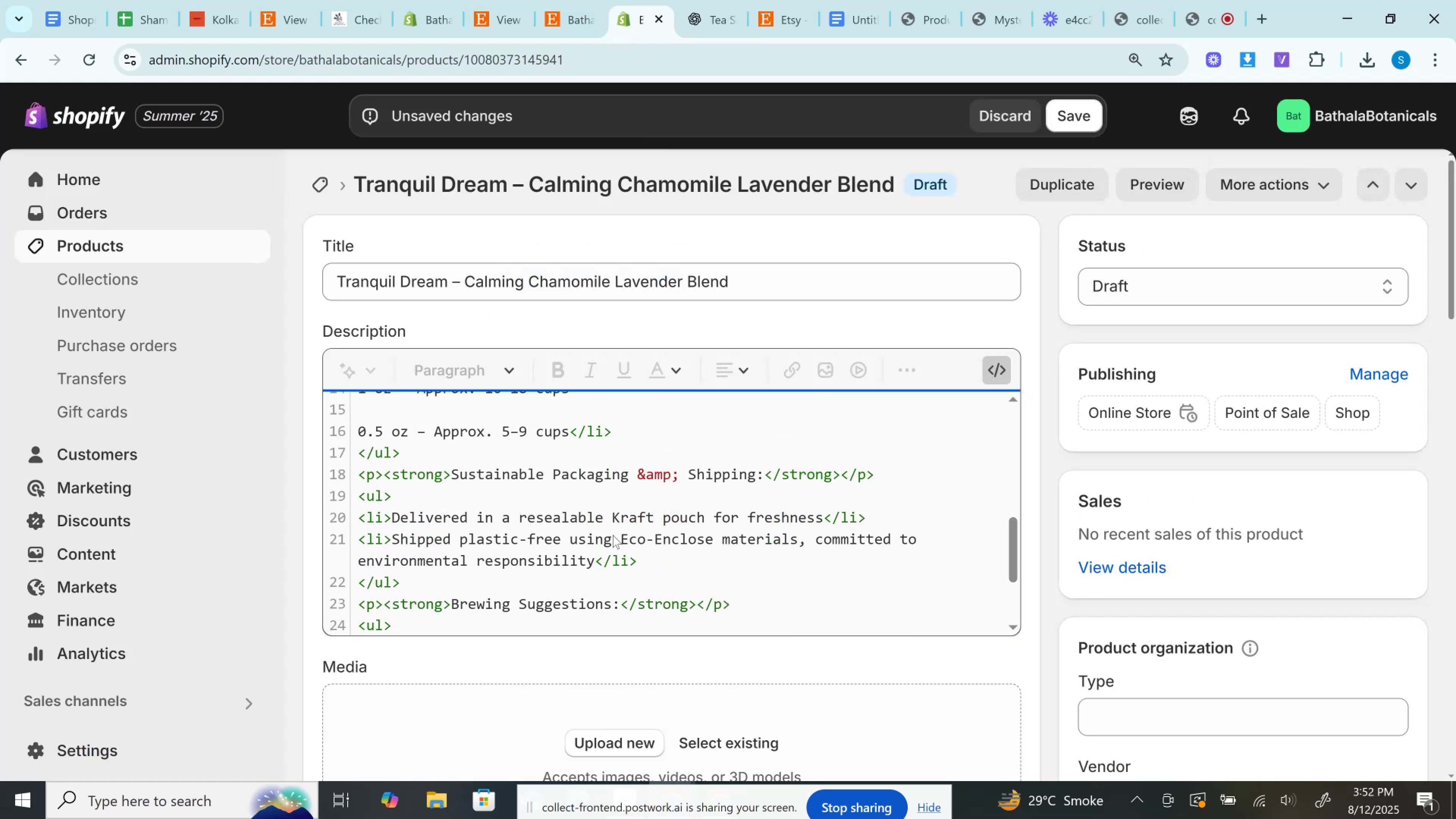 
wait(5.41)
 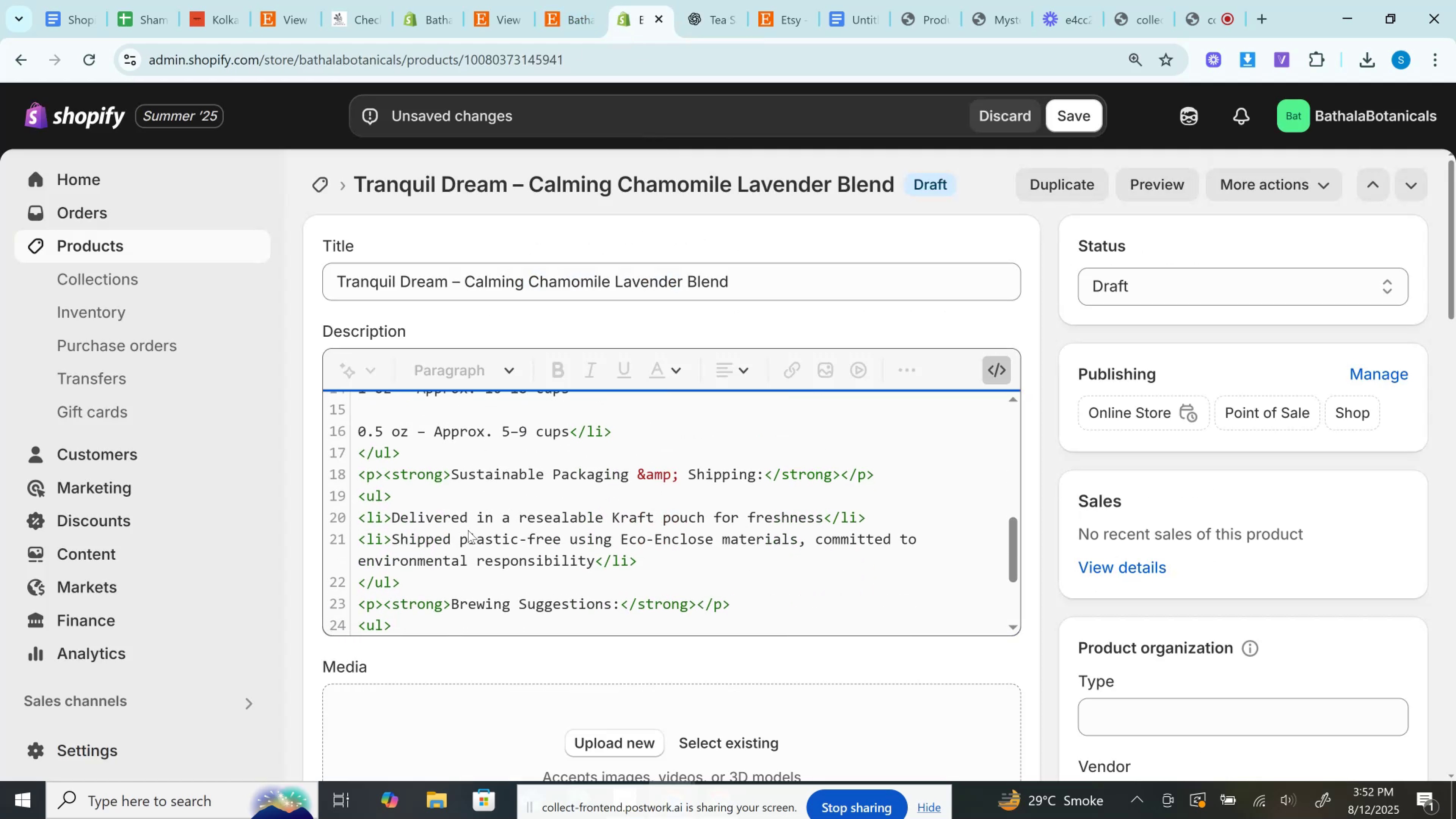 
double_click([374, 491])
 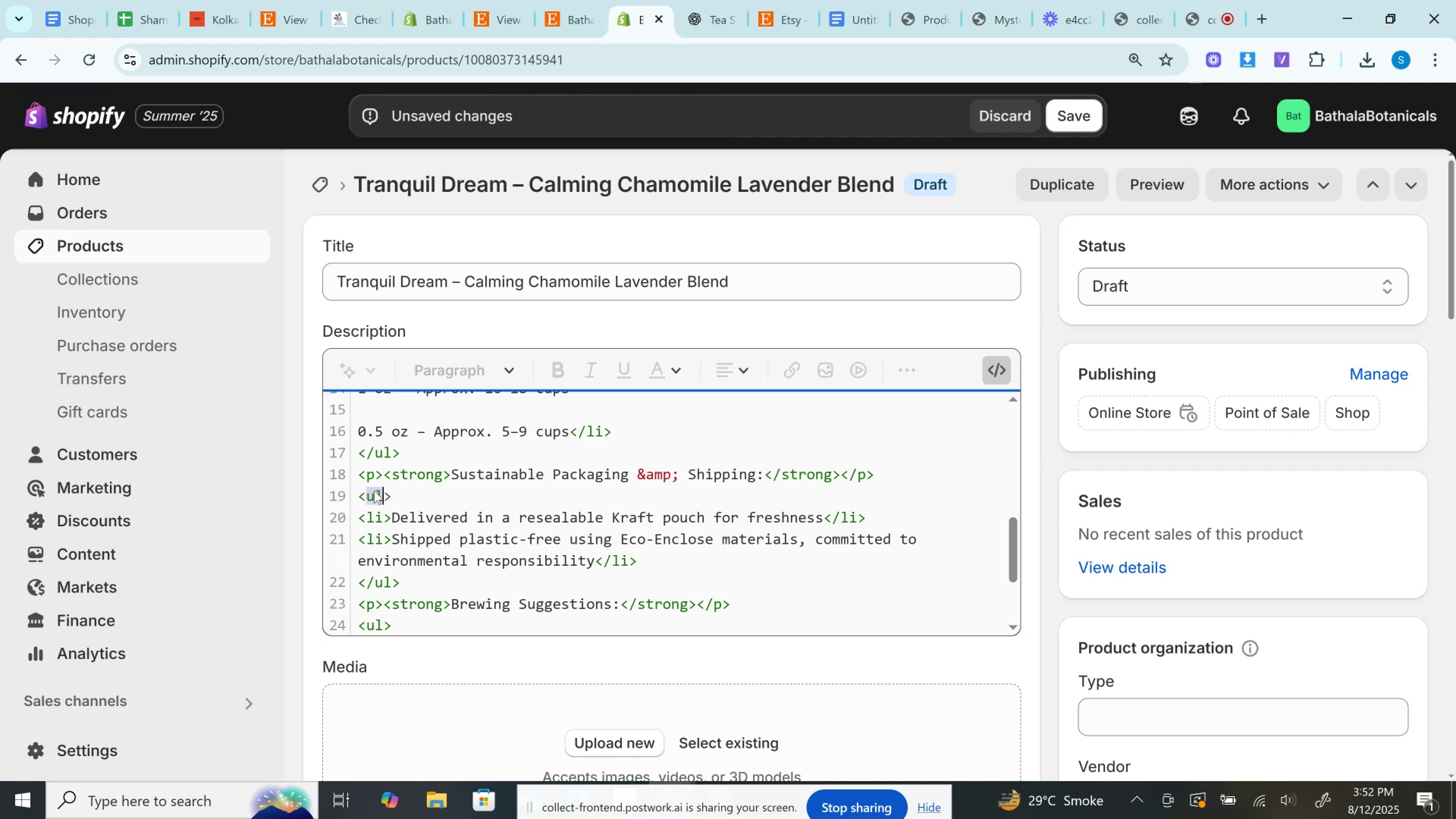 
key(P)
 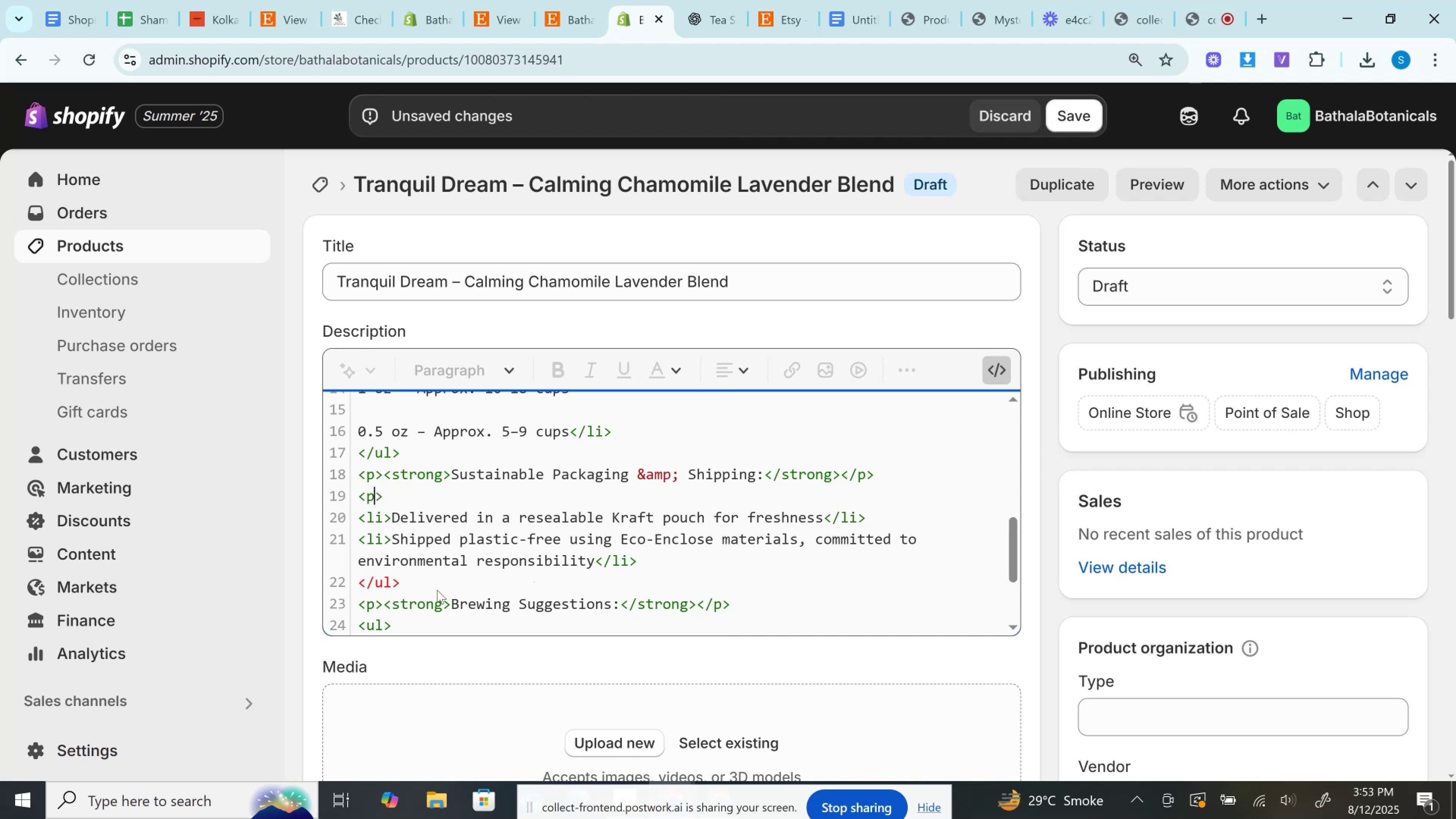 
left_click([379, 580])
 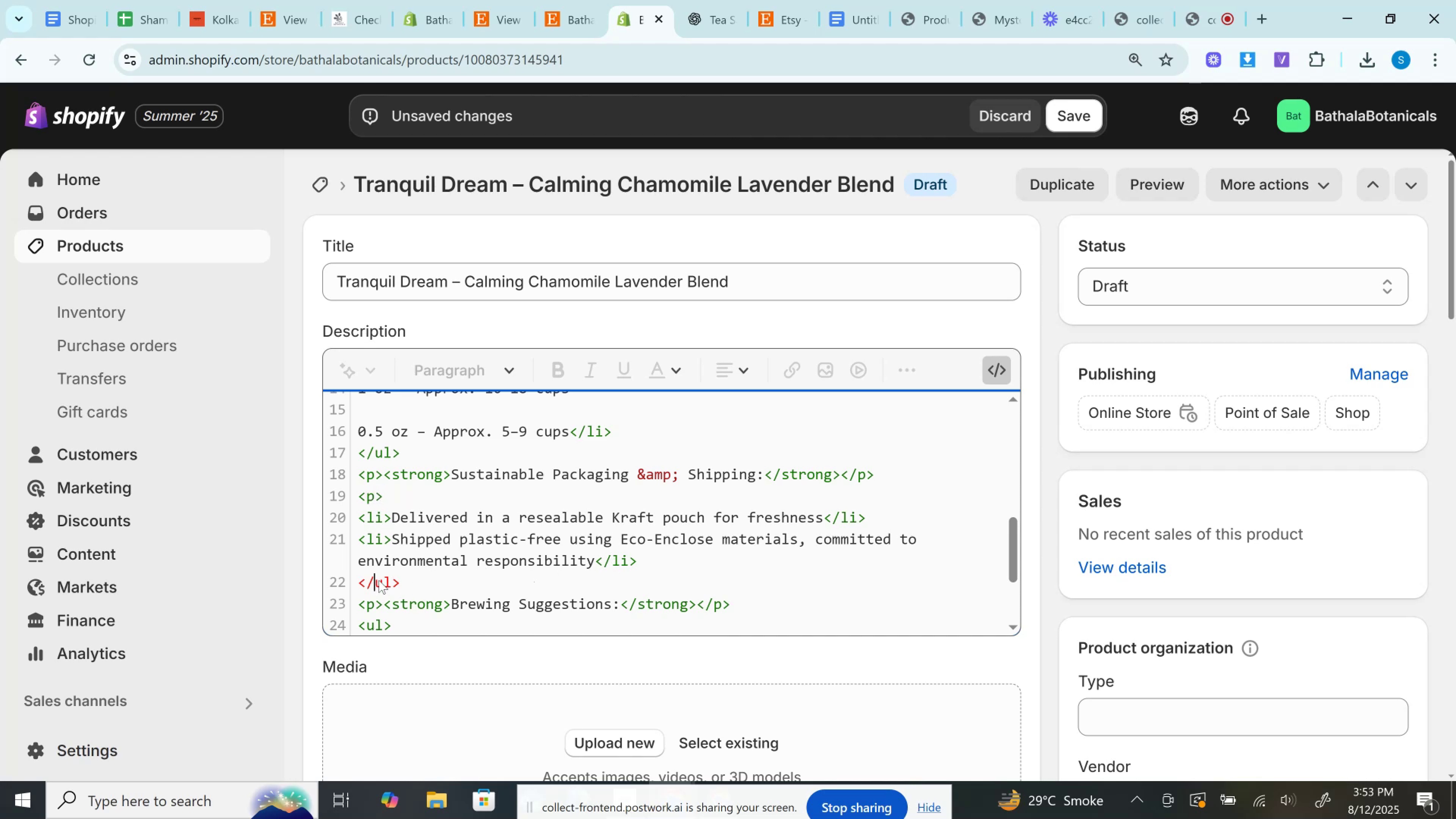 
key(P)
 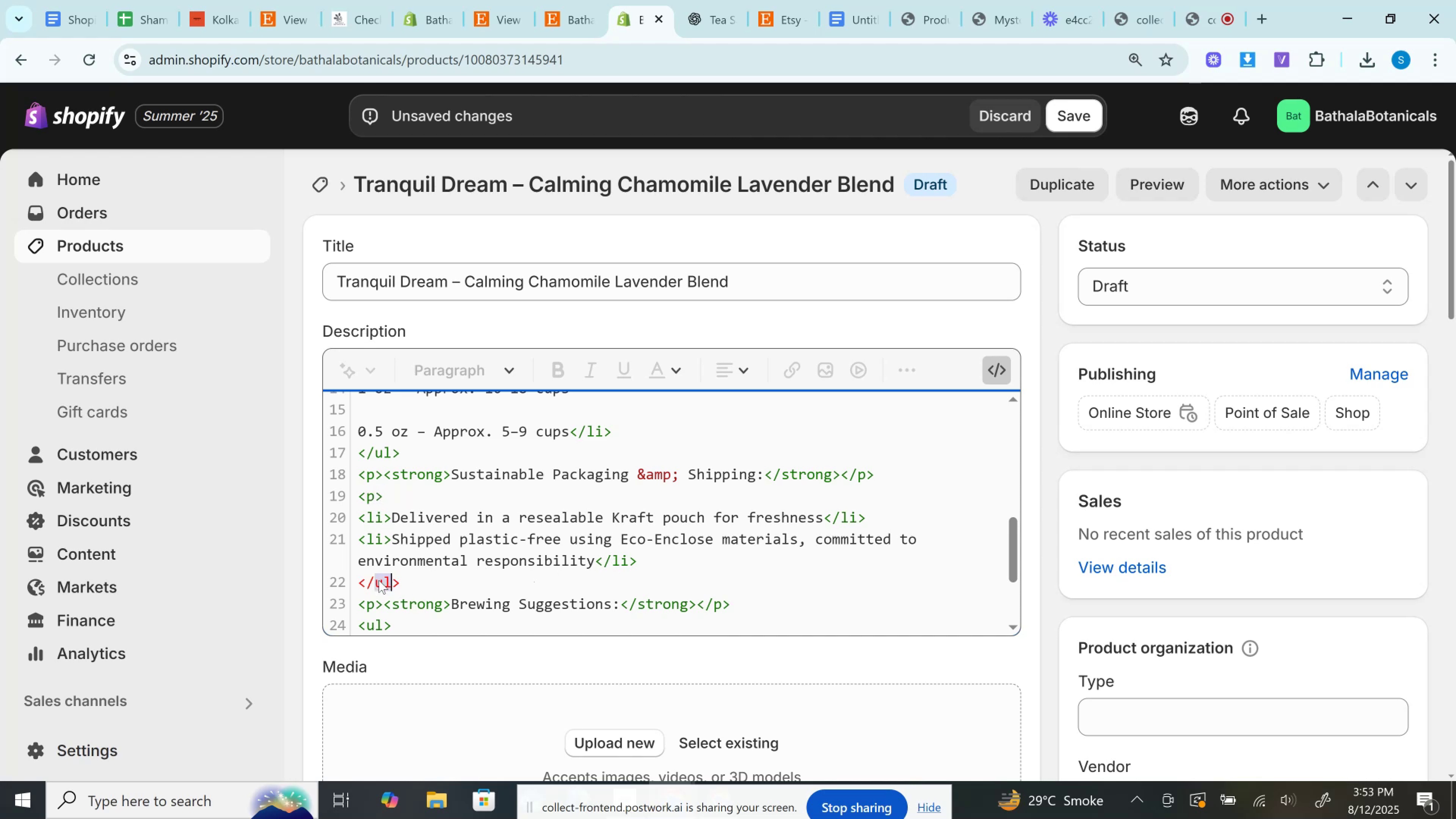 
double_click([379, 580])
 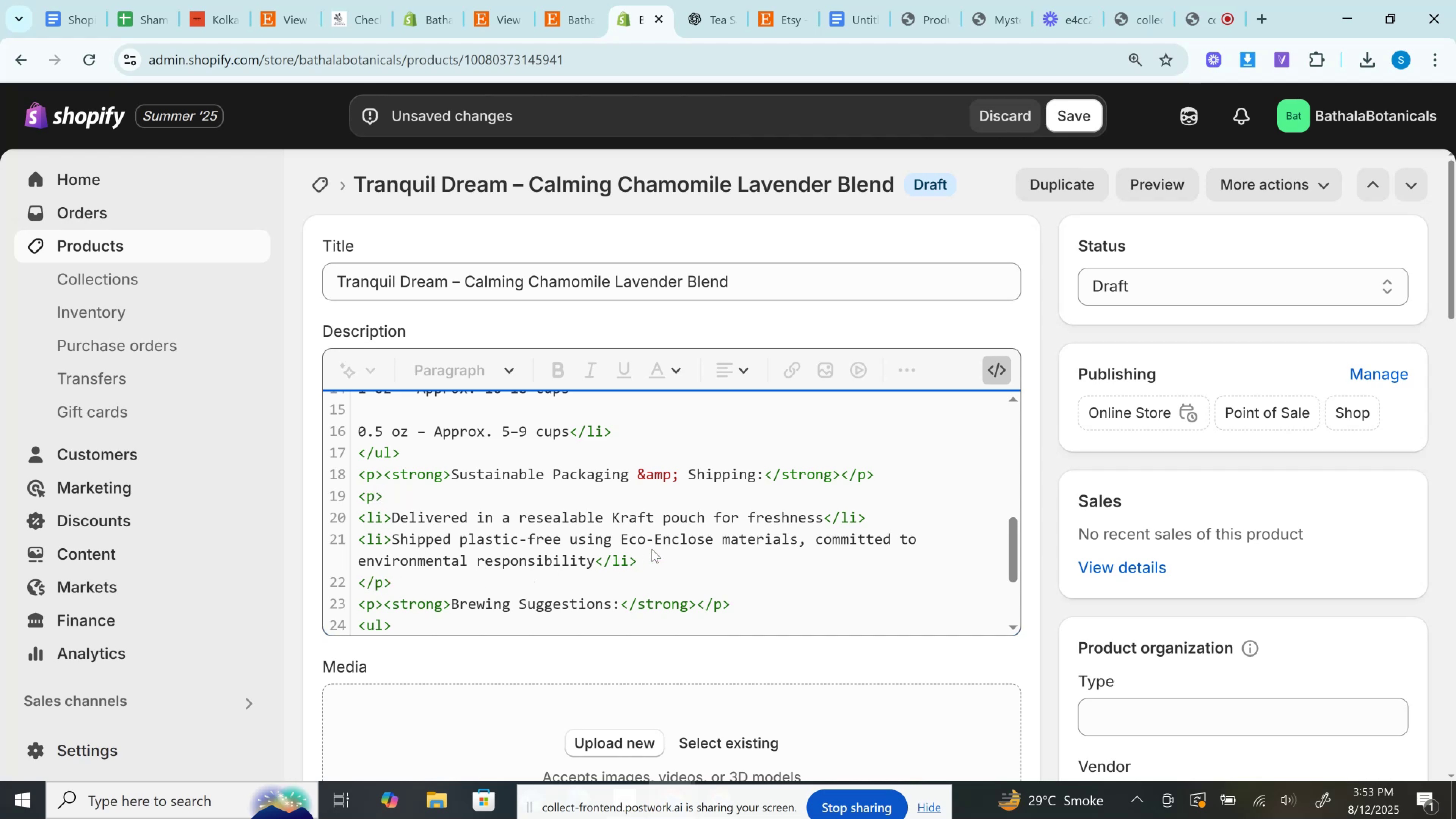 
left_click_drag(start_coordinate=[648, 558], to_coordinate=[384, 496])
 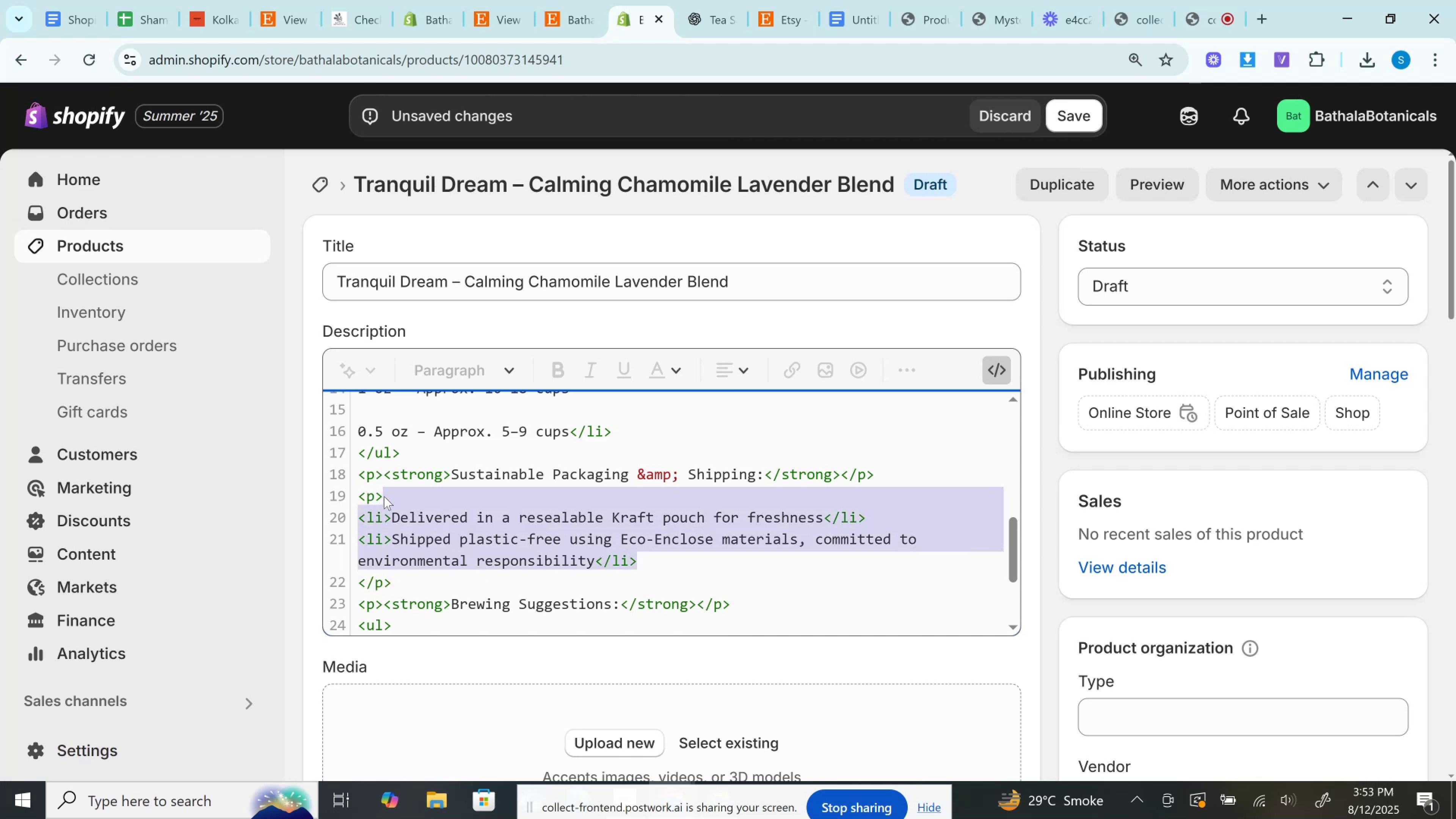 
key(Control+V)
 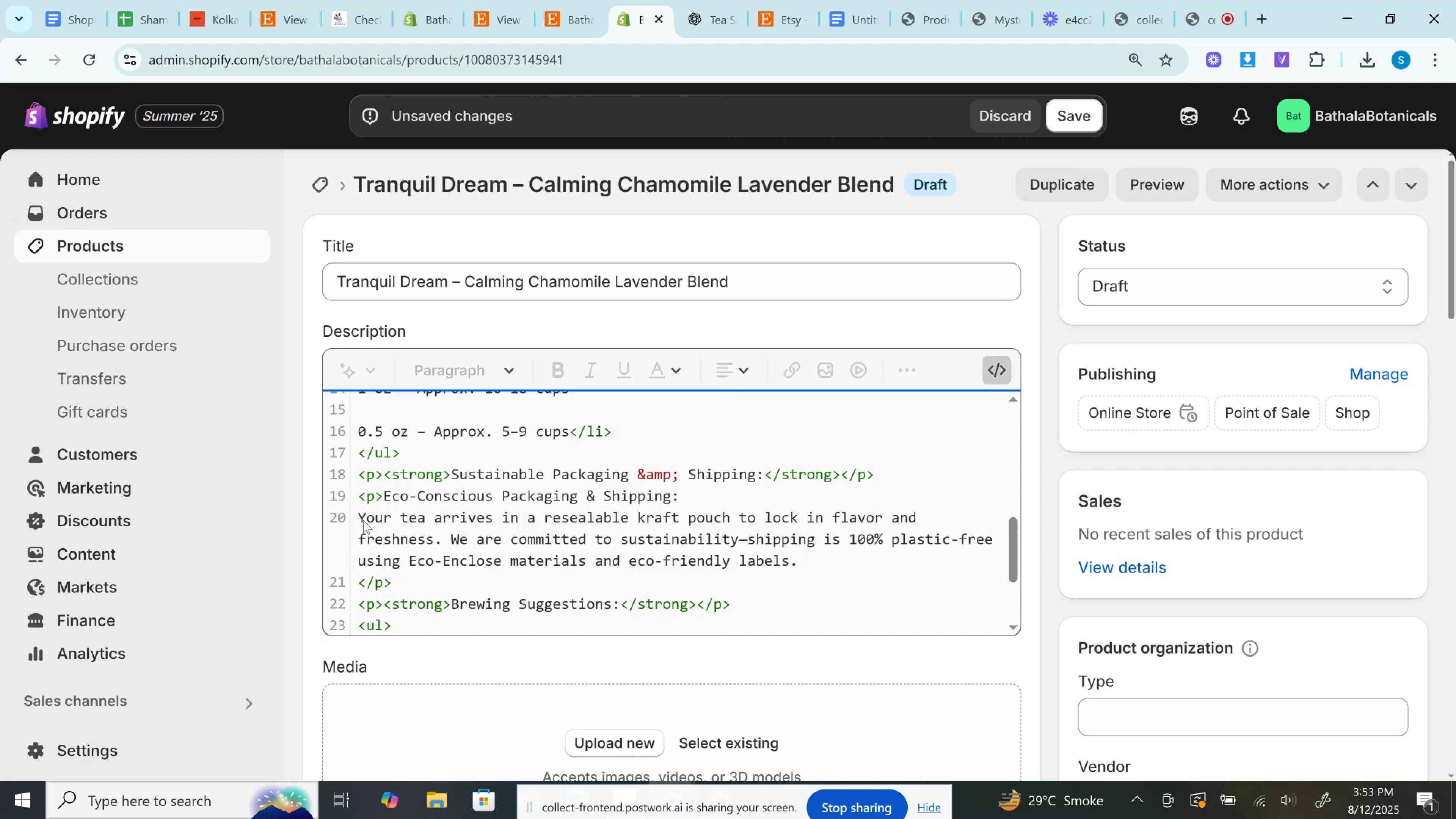 
left_click_drag(start_coordinate=[357, 517], to_coordinate=[384, 494])
 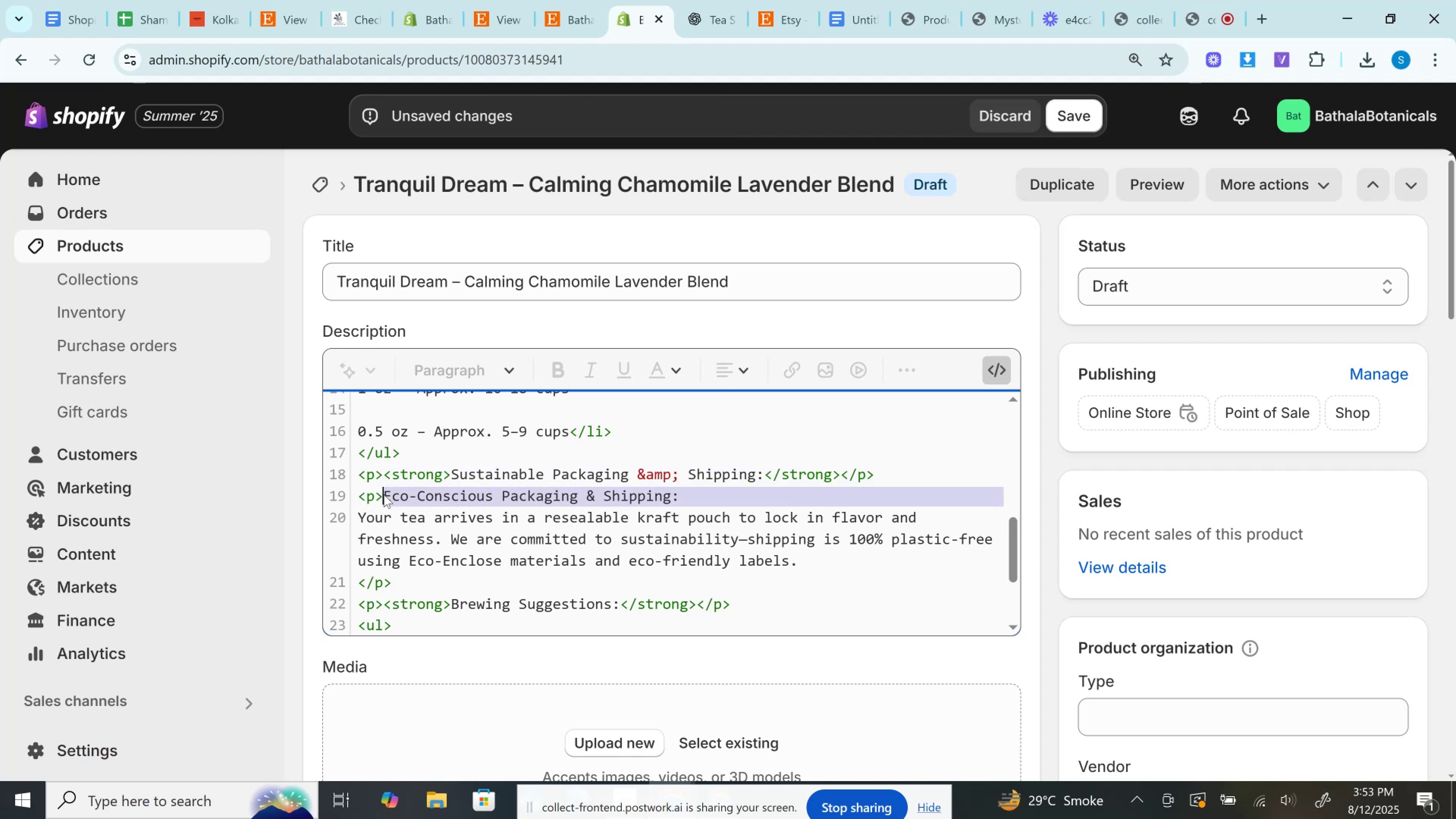 
key(Control+X)
 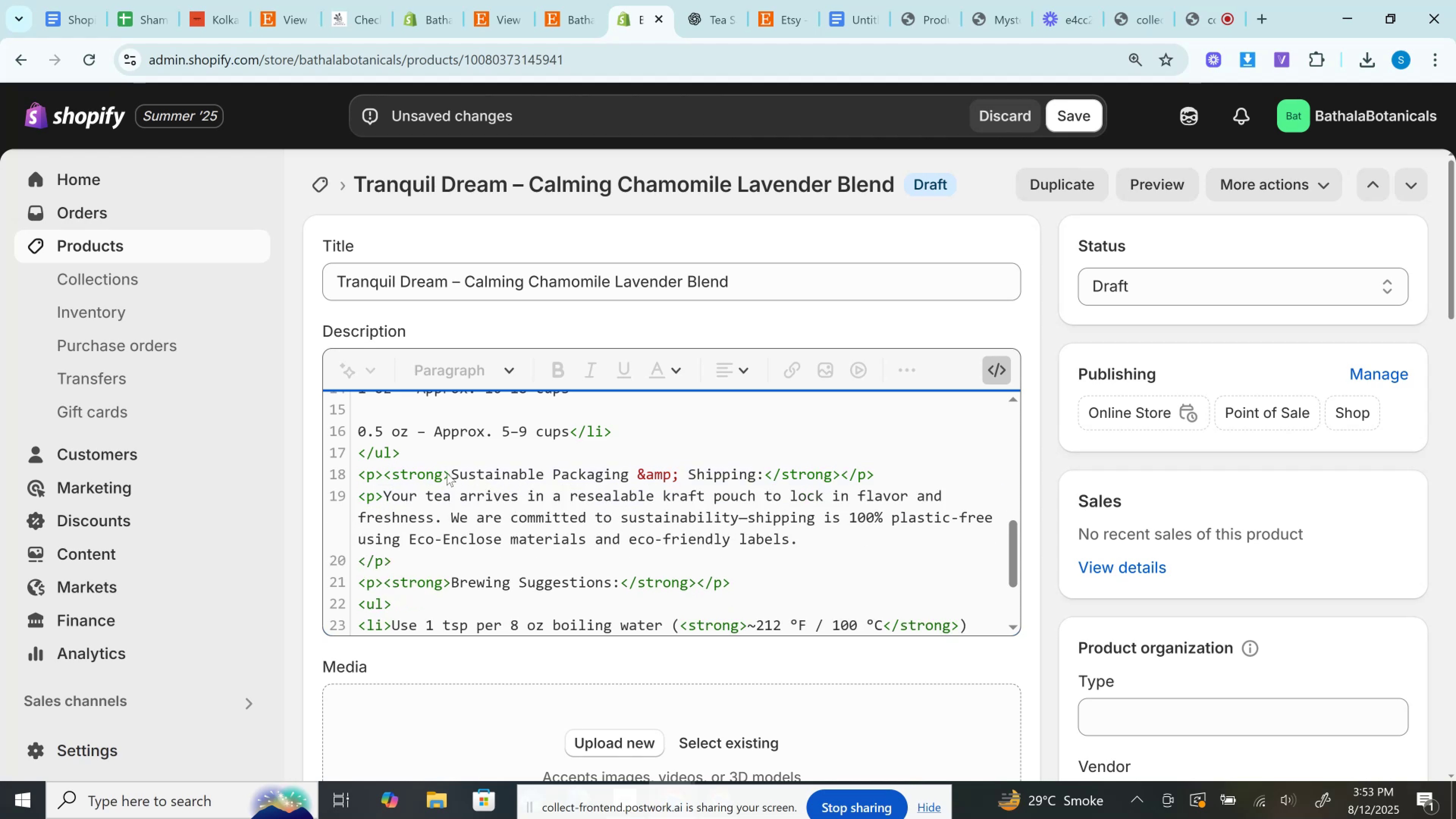 
left_click_drag(start_coordinate=[451, 474], to_coordinate=[764, 474])
 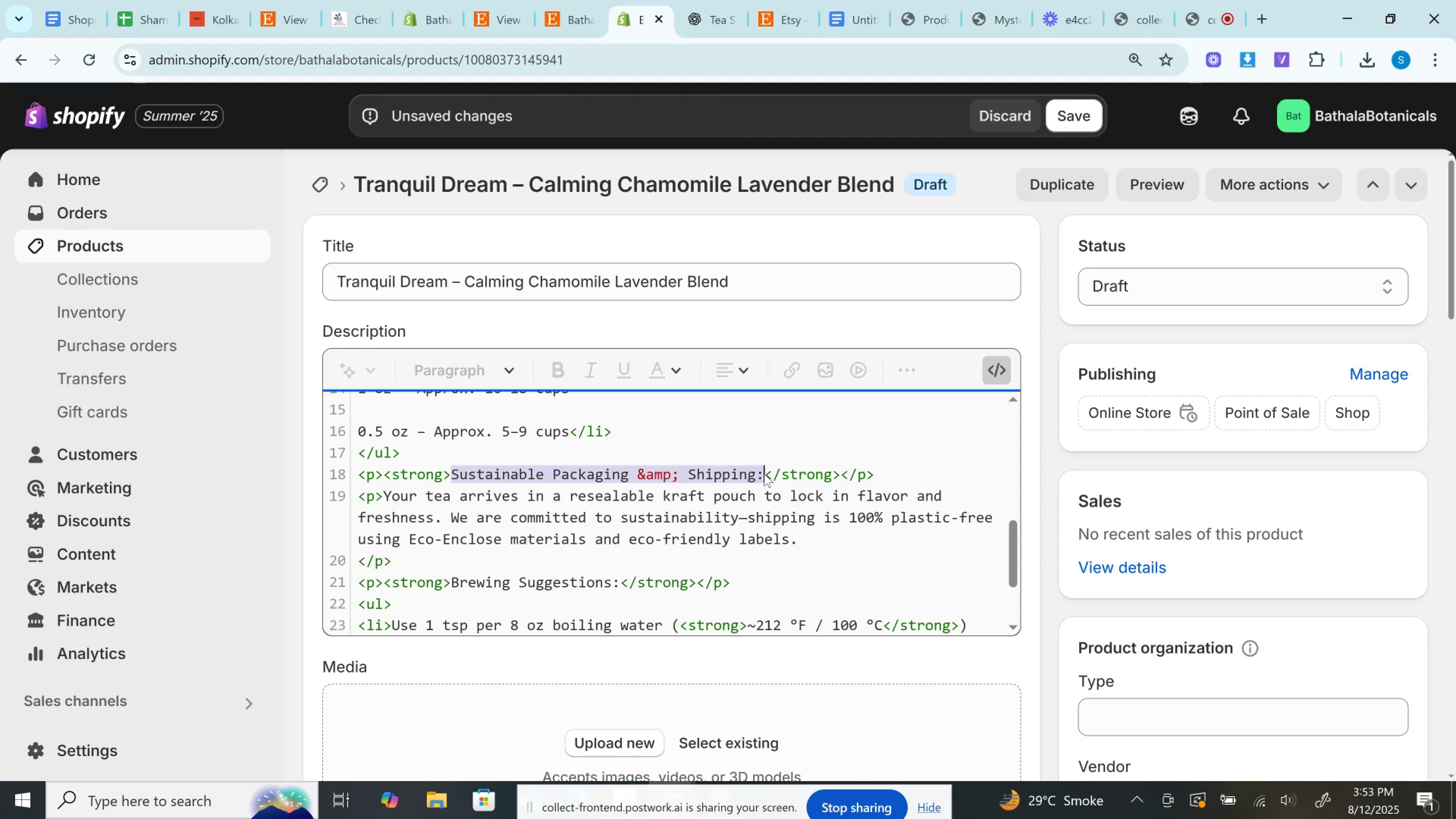 
key(Control+V)
 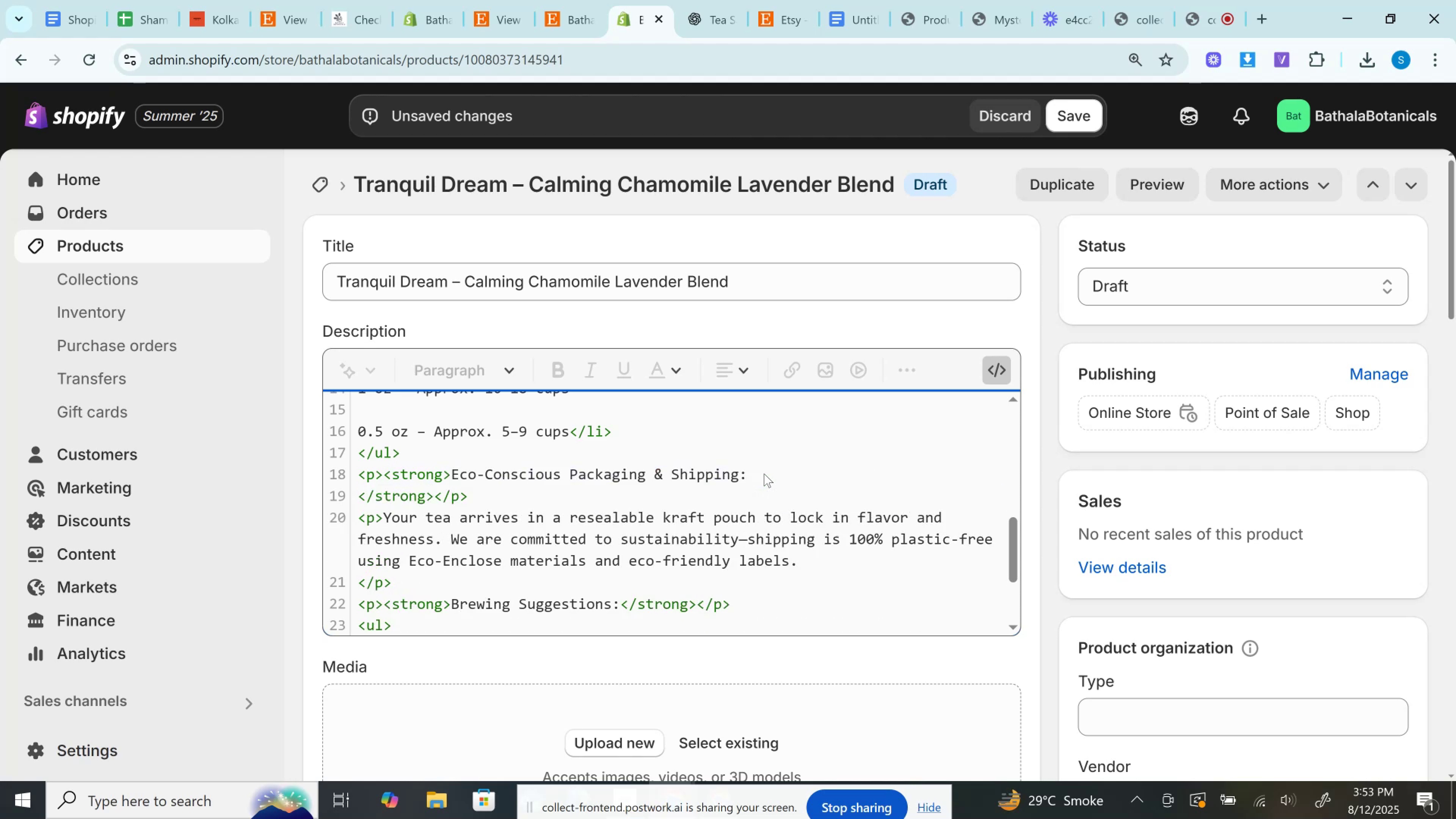 
key(Backspace)
 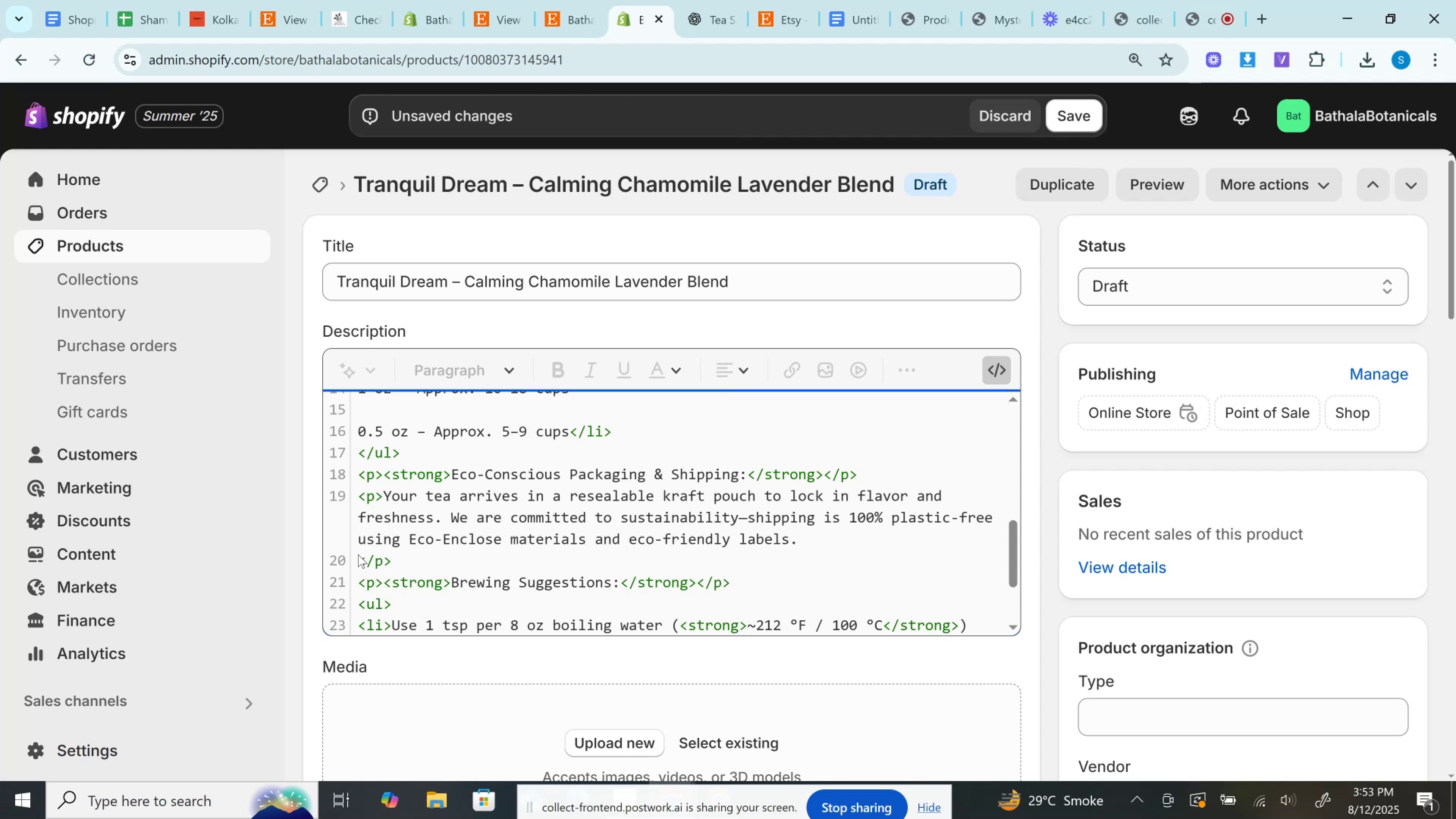 
key(Backspace)
 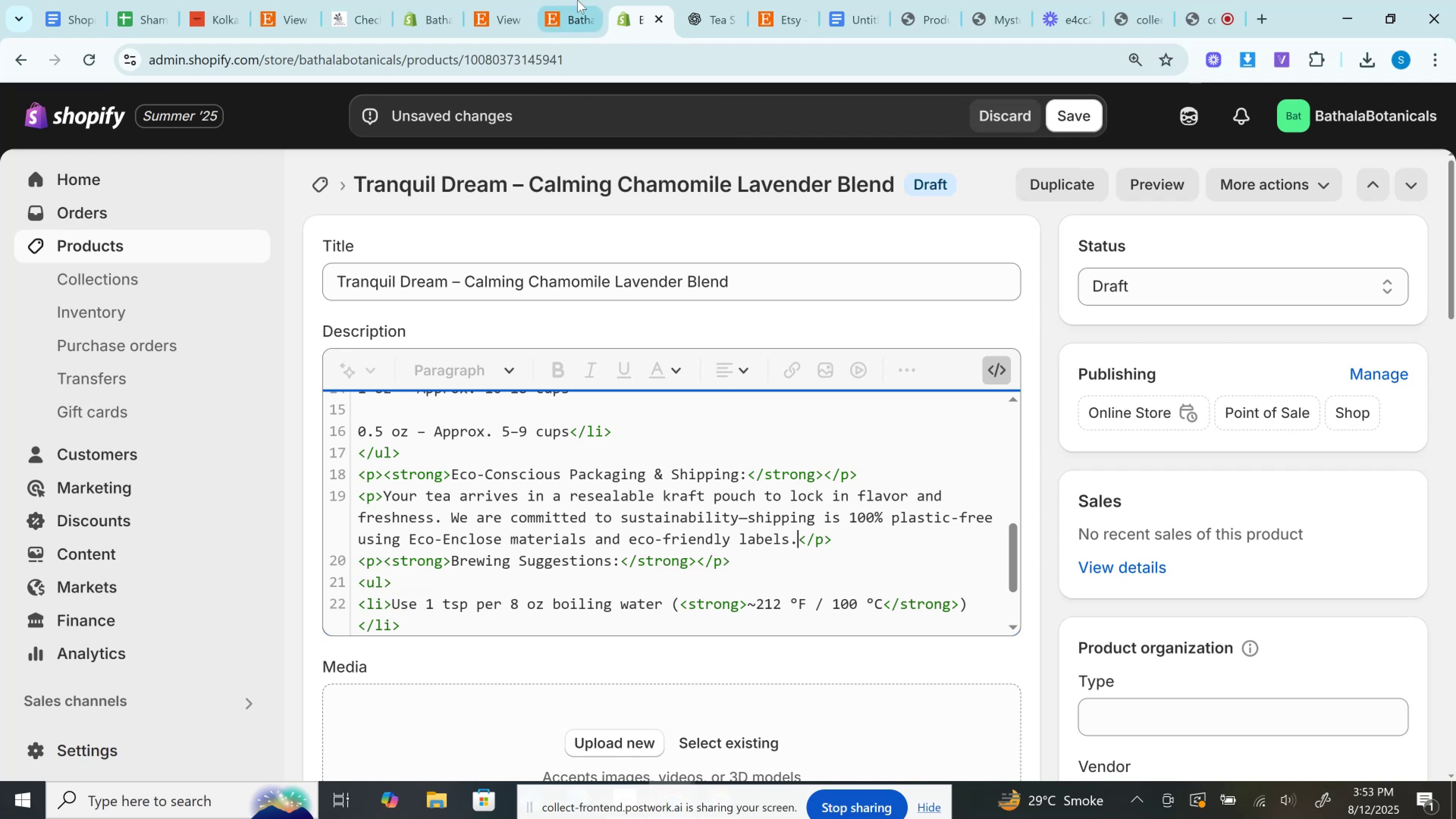 
left_click([701, 0])
 